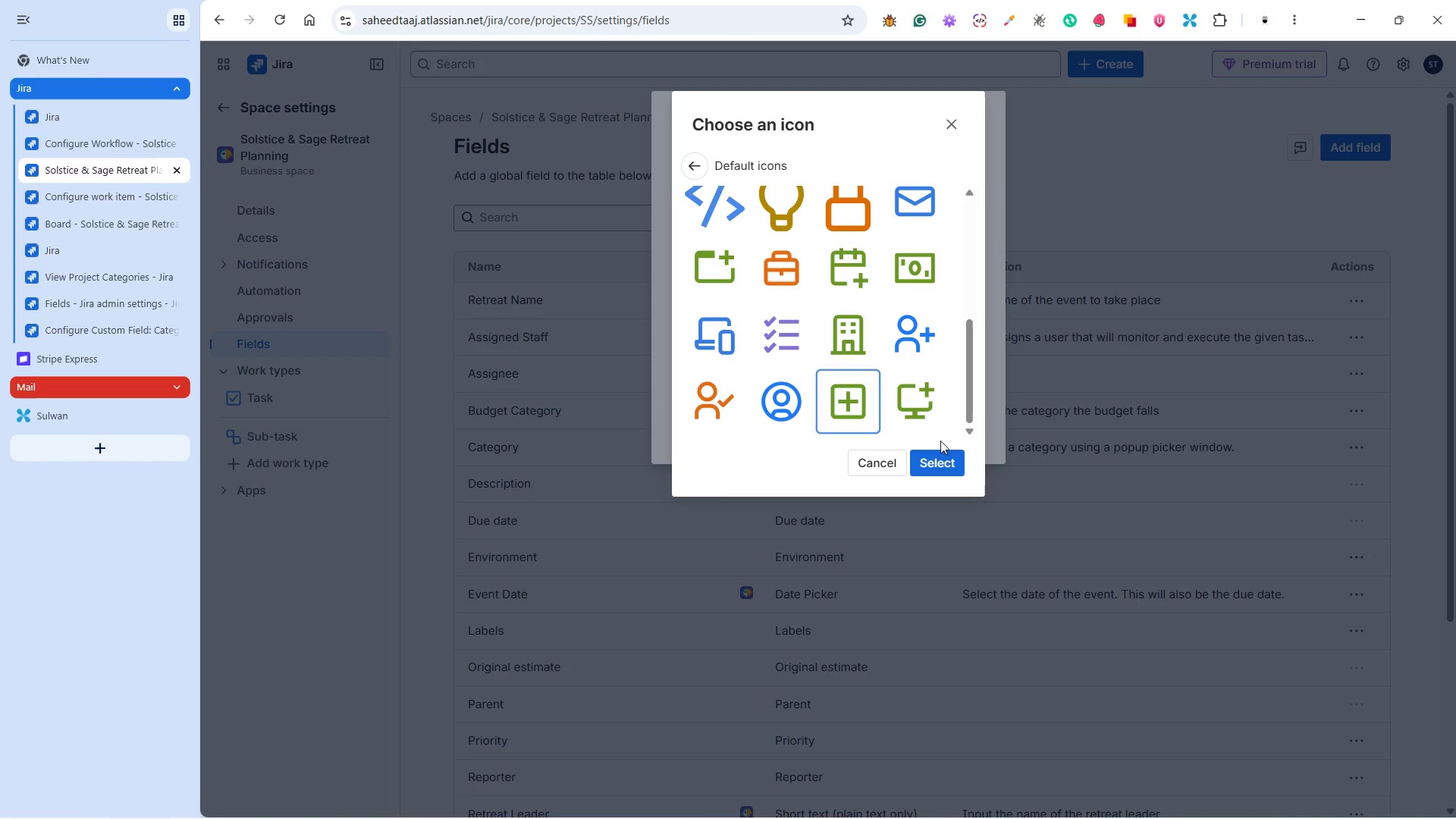 
left_click([942, 457])
 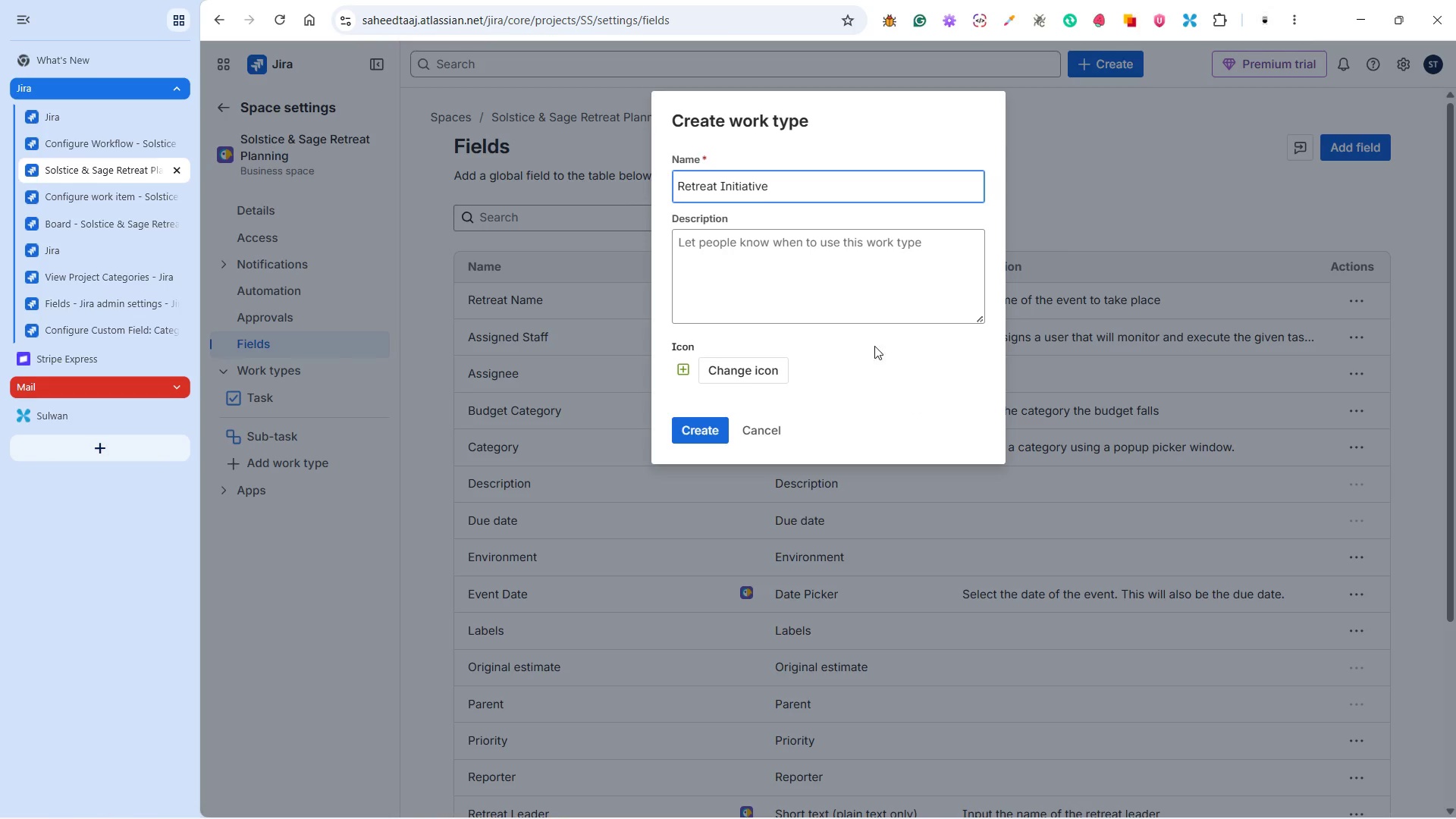 
left_click([823, 271])
 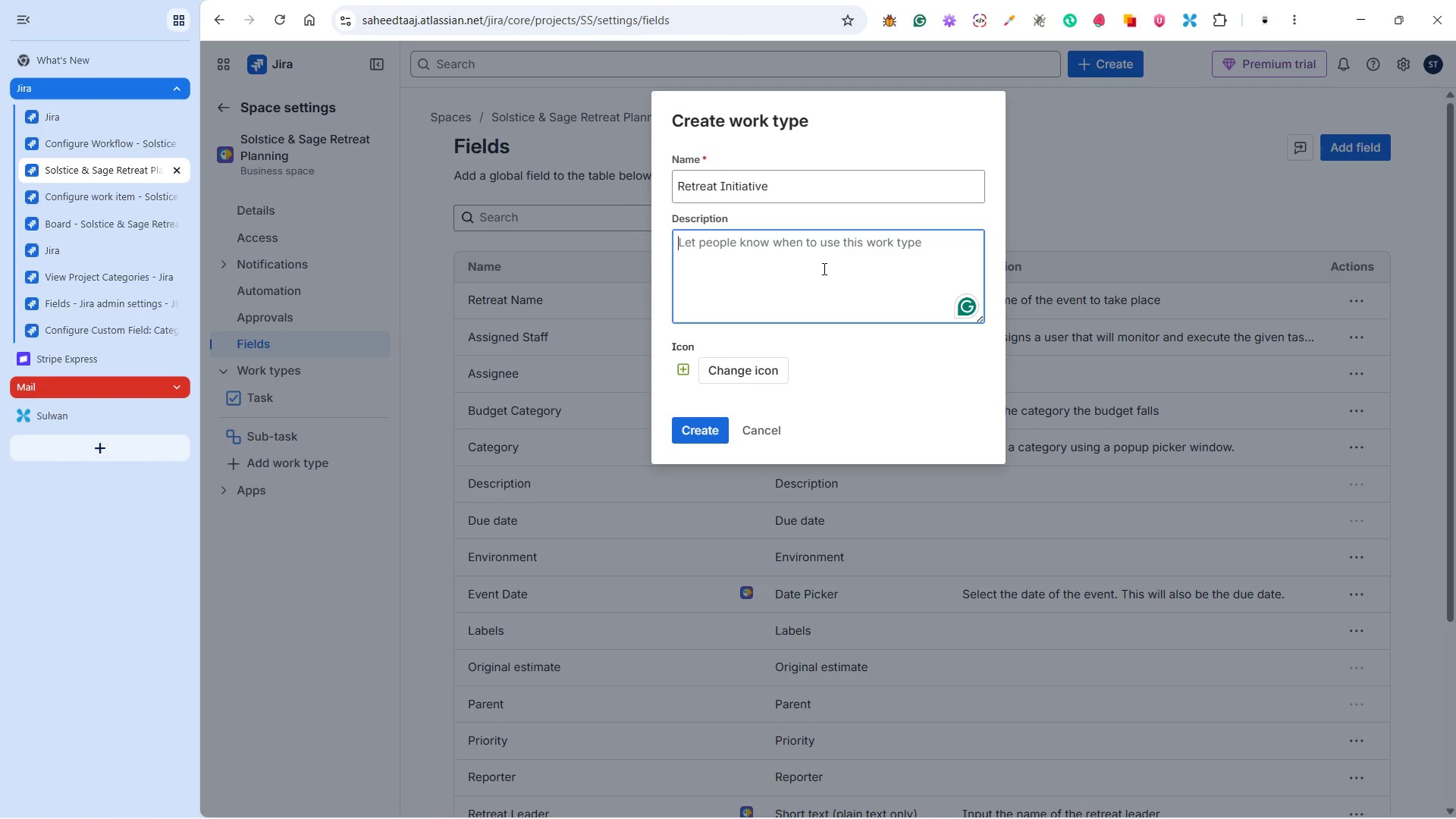 
type(Th)
 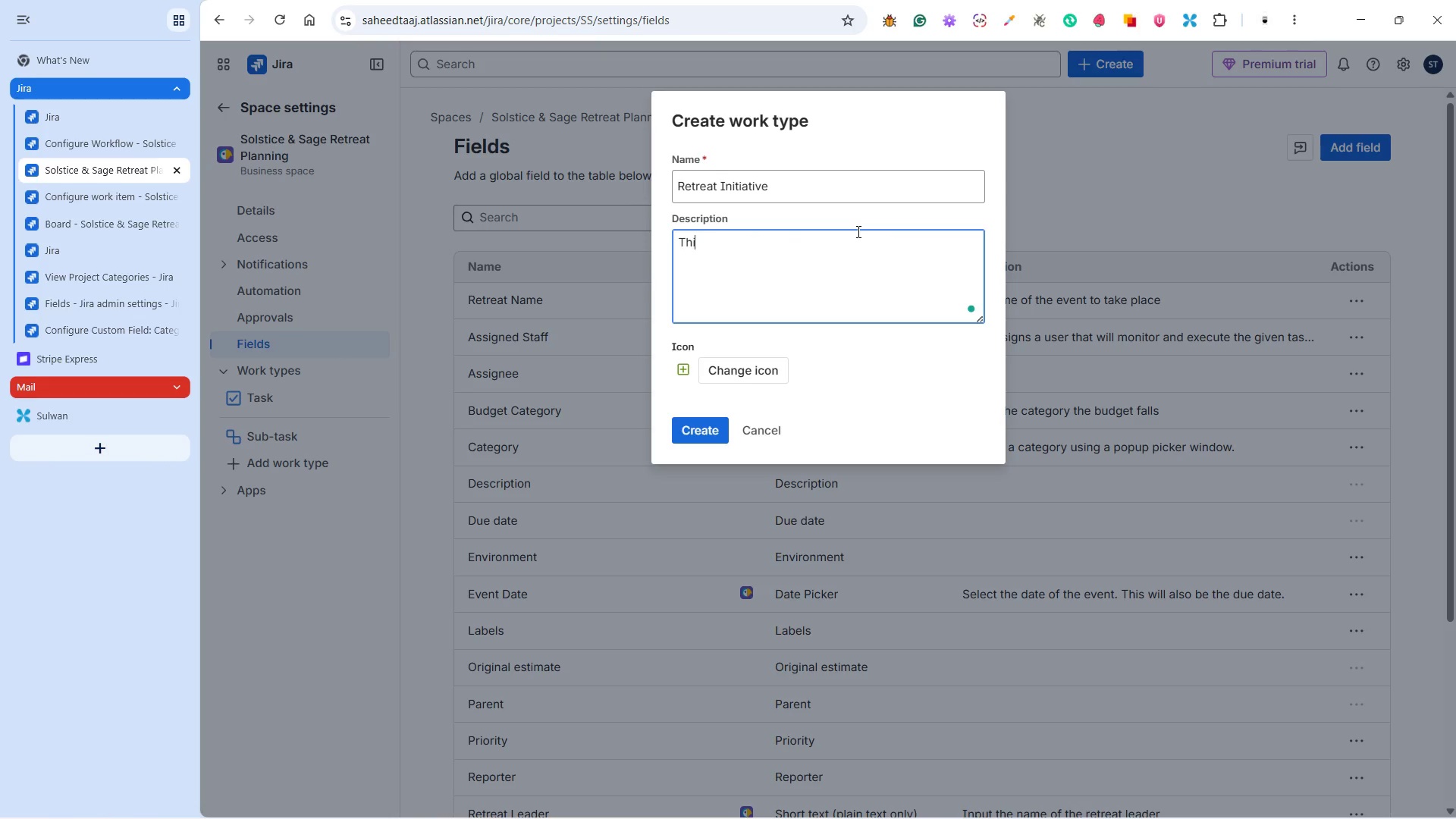 
type(is is the main re)
 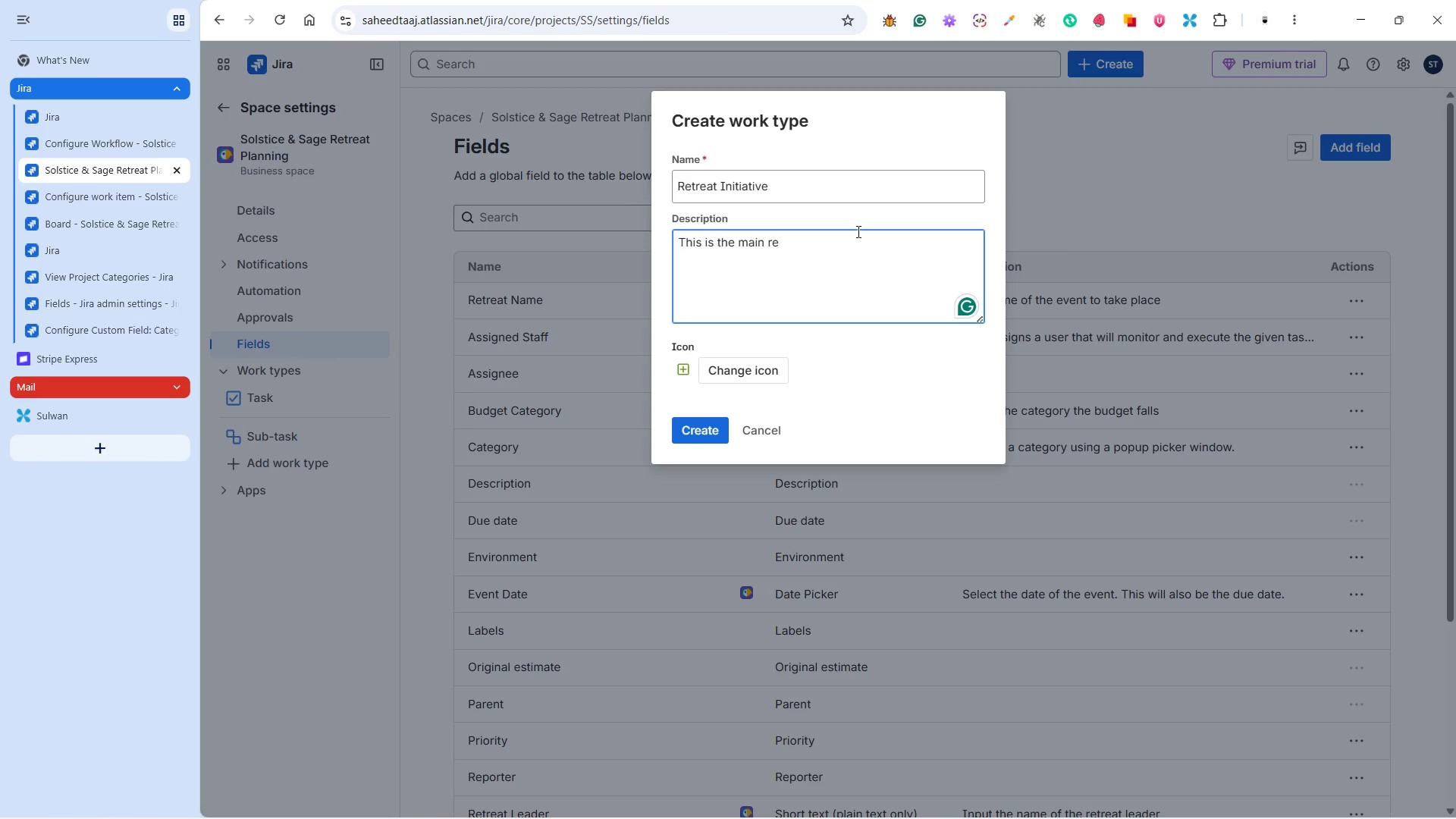 
wait(55.3)
 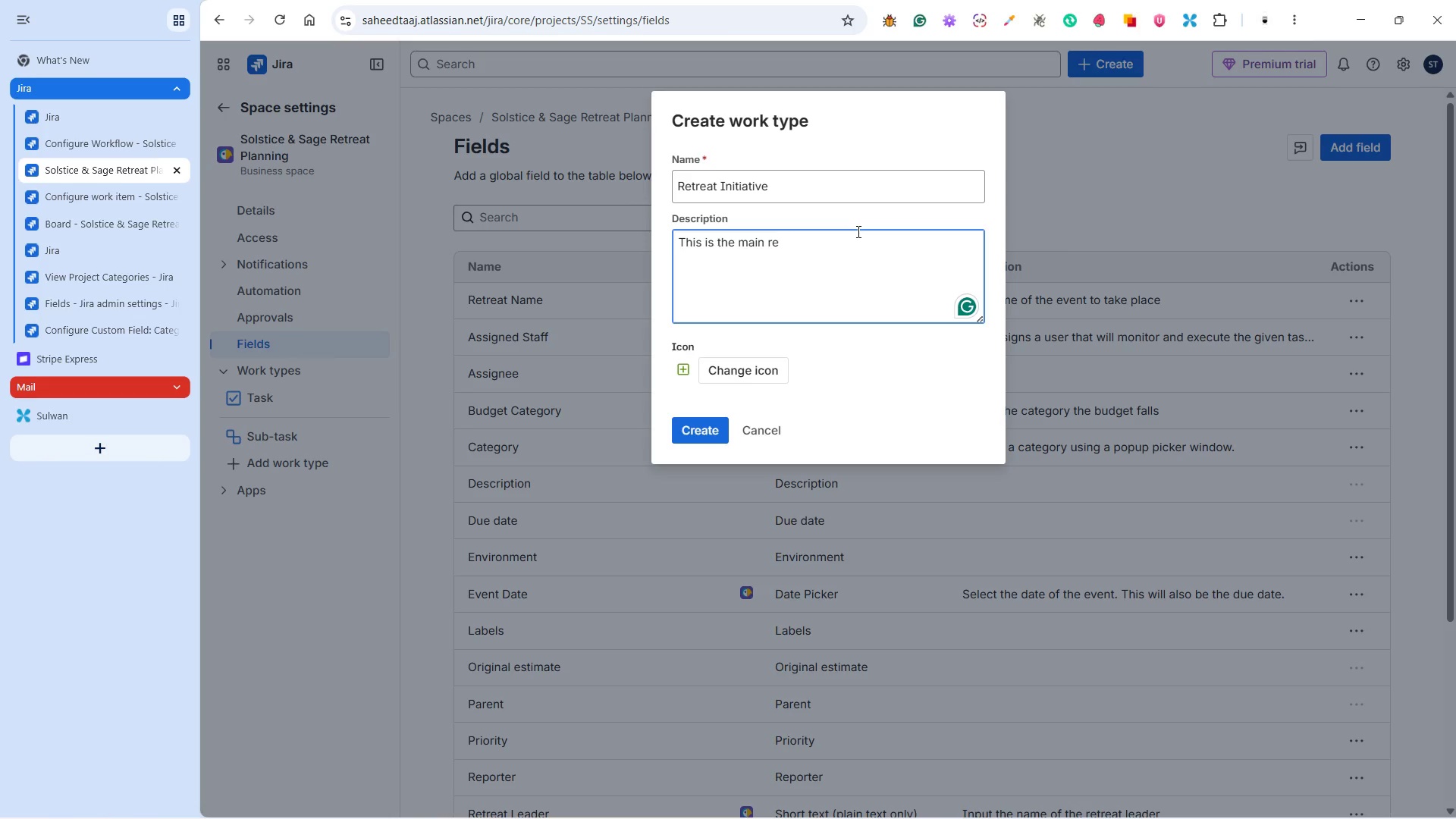 
type(treat )
key(Backspace)
type(/event )
 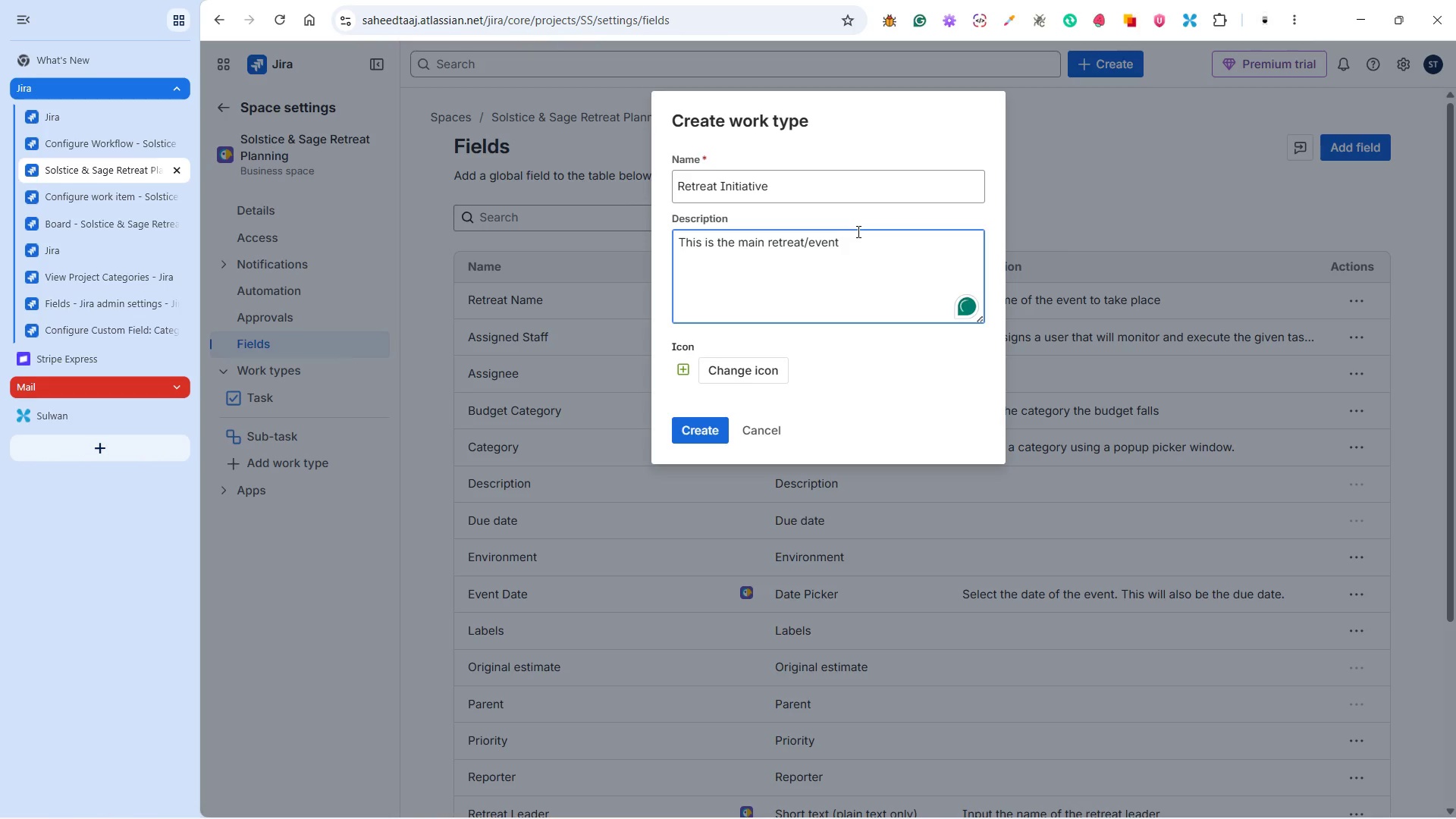 
type(item. Oth)
 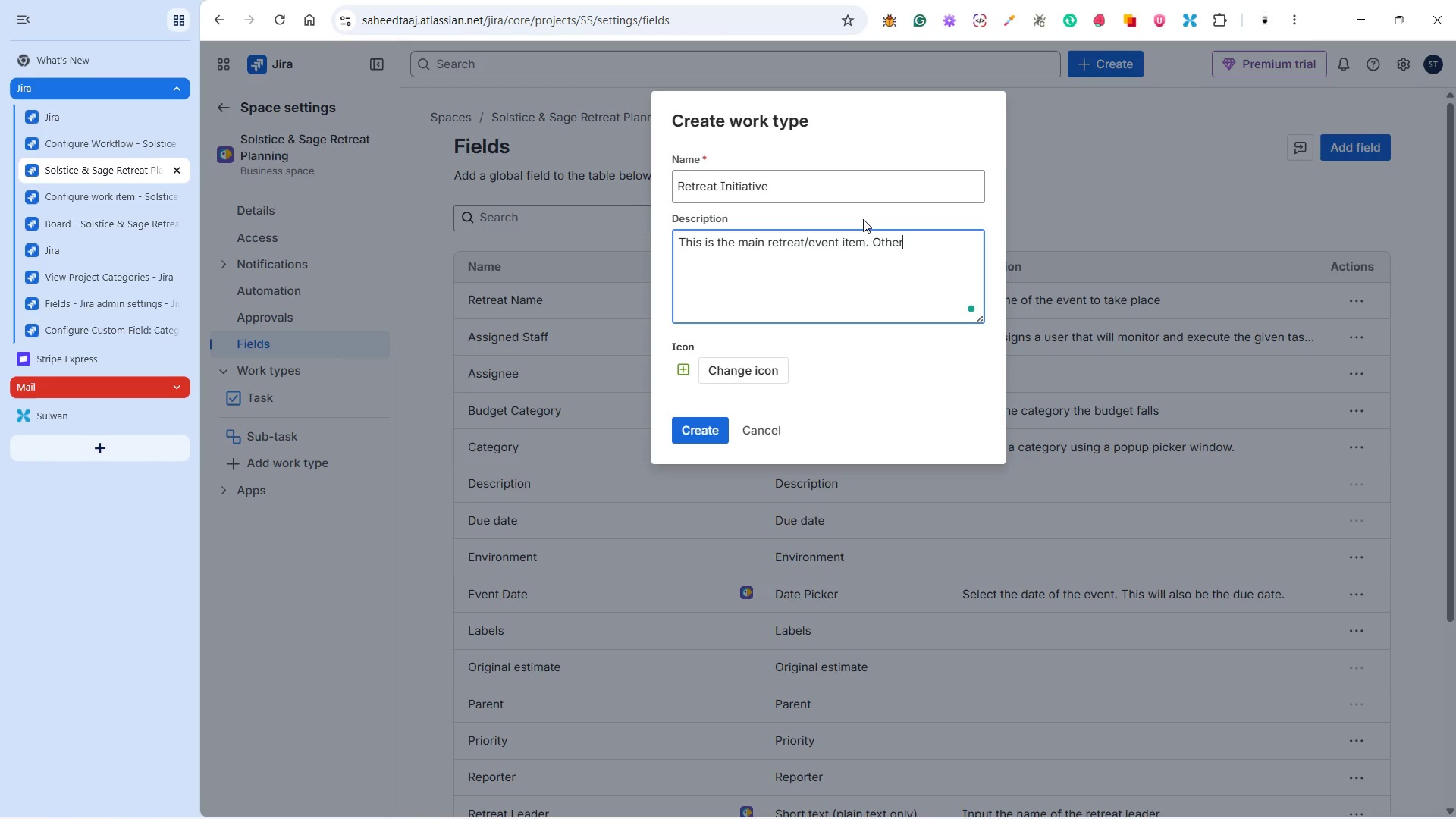 
 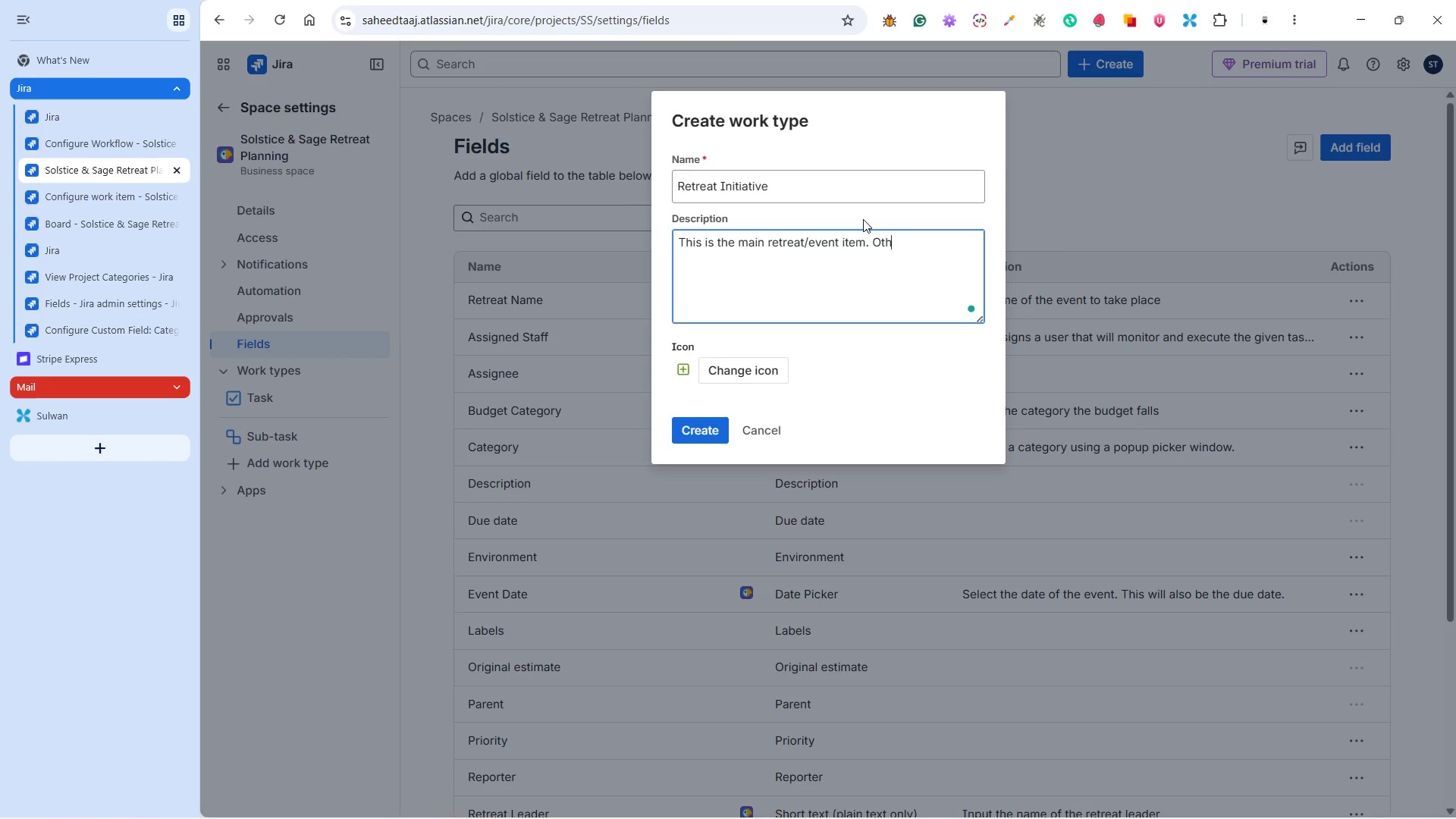 
type(er tasks will make reference toit)
 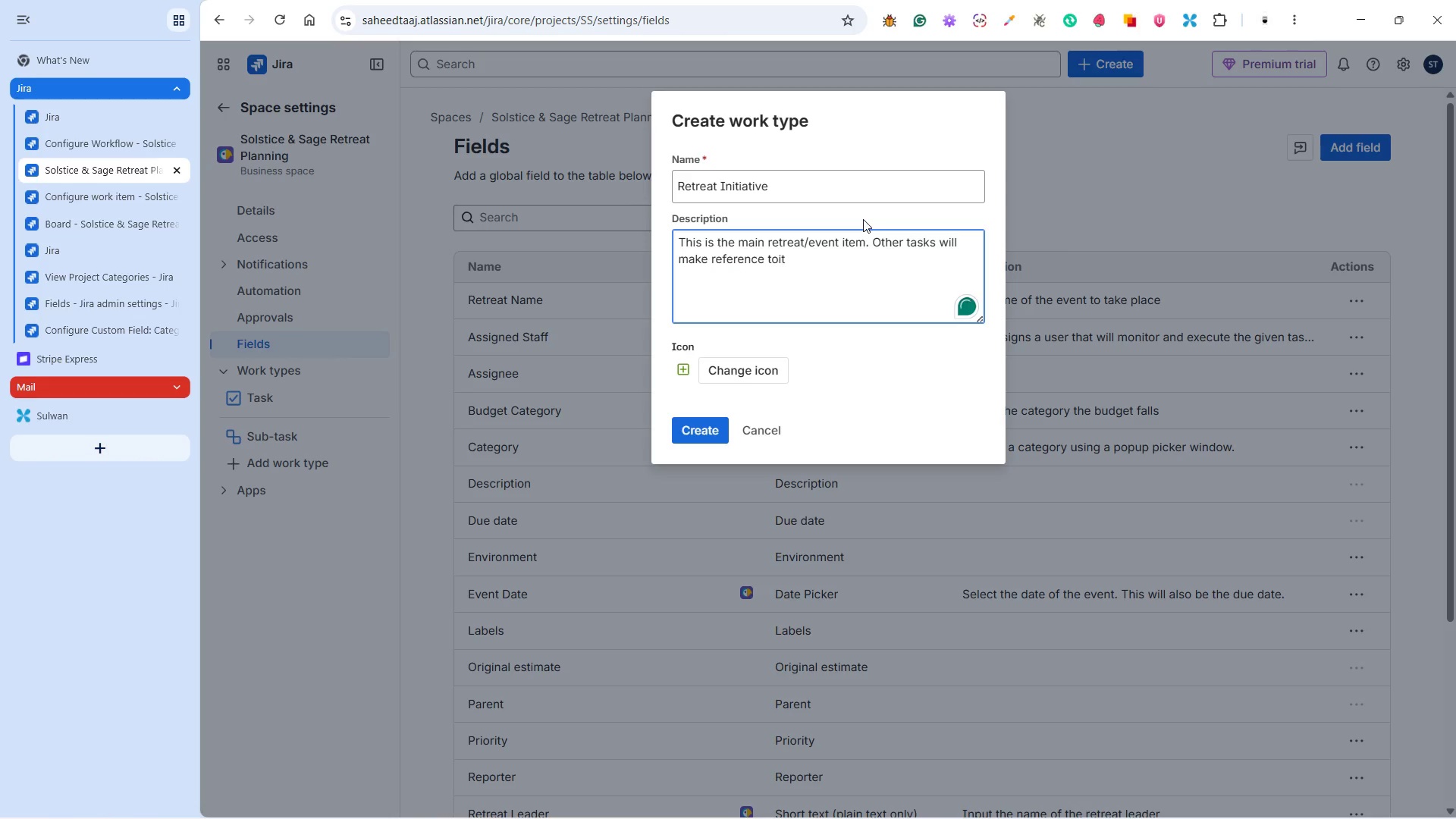 
key(ArrowLeft)
 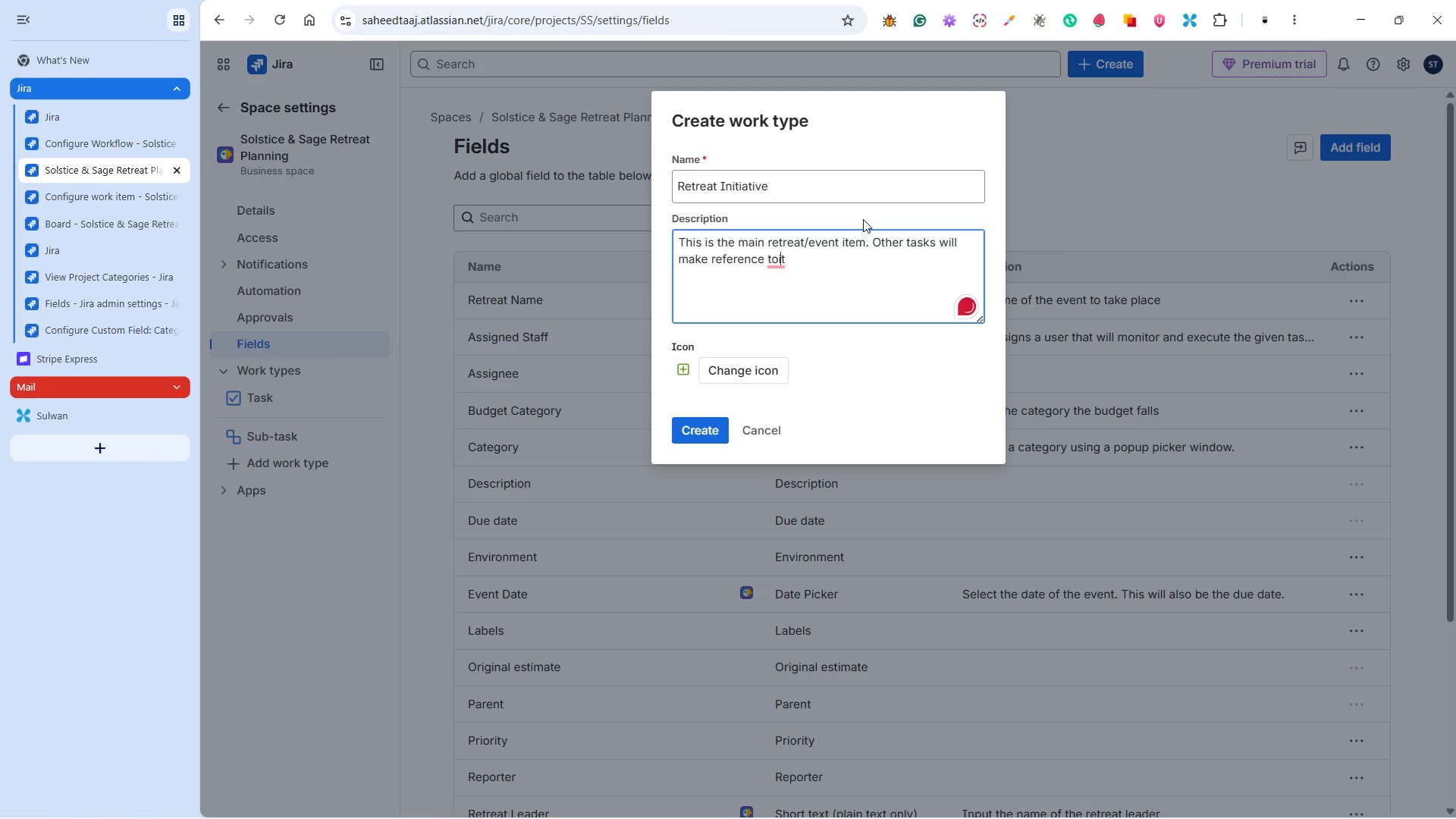 
key(ArrowLeft)
 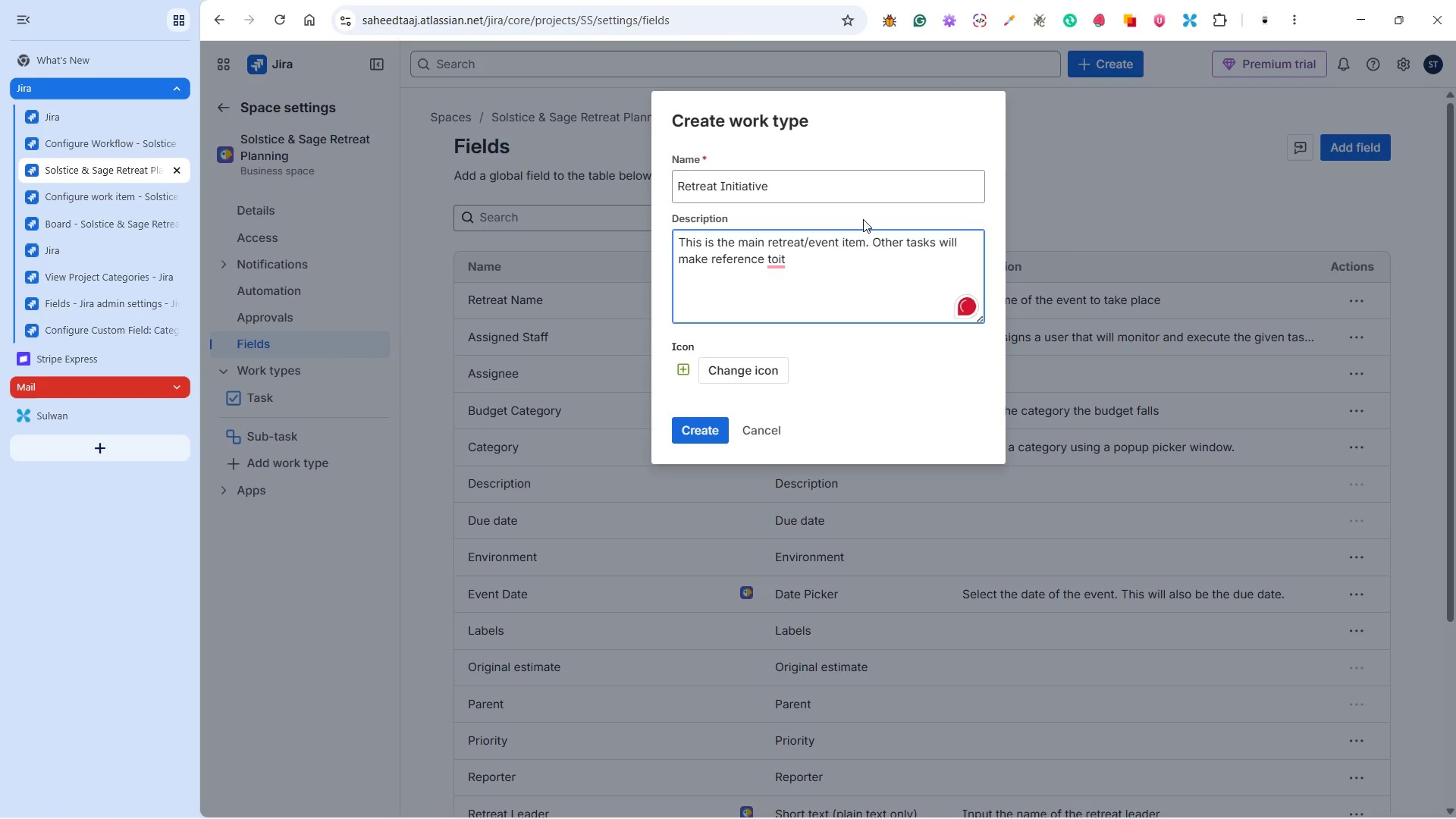 
key(Space)
 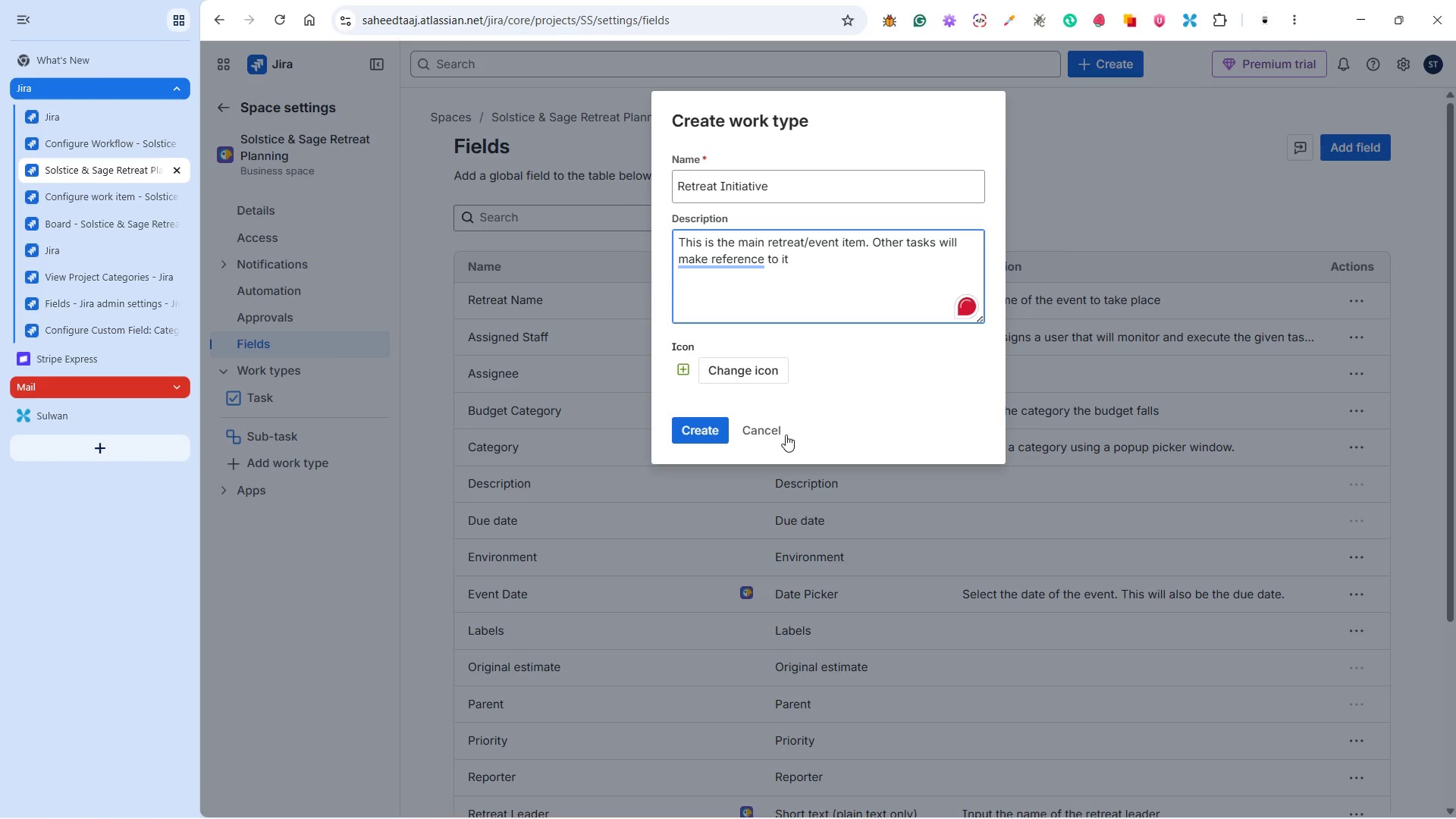 
left_click([711, 425])
 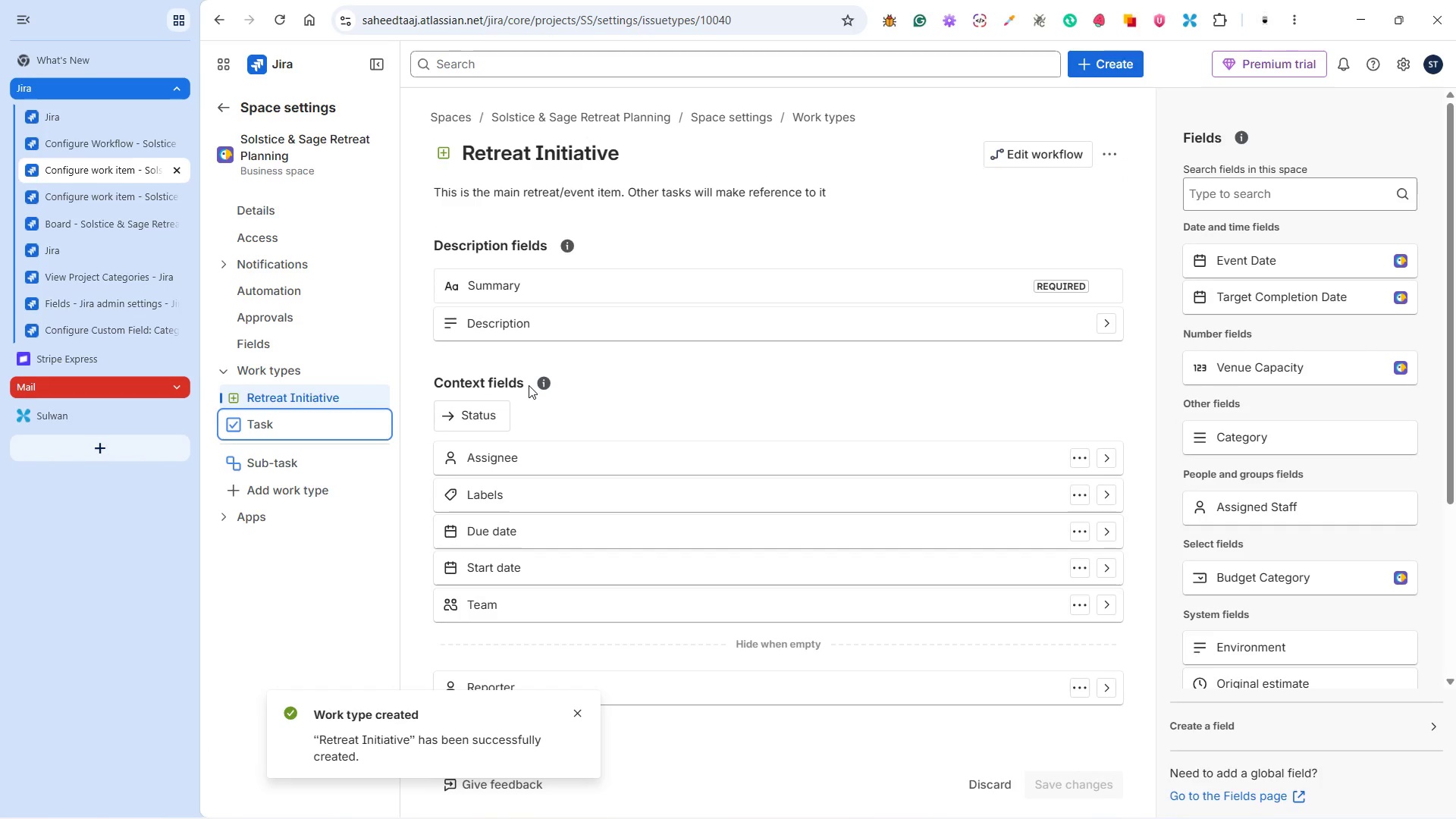 
wait(82.69)
 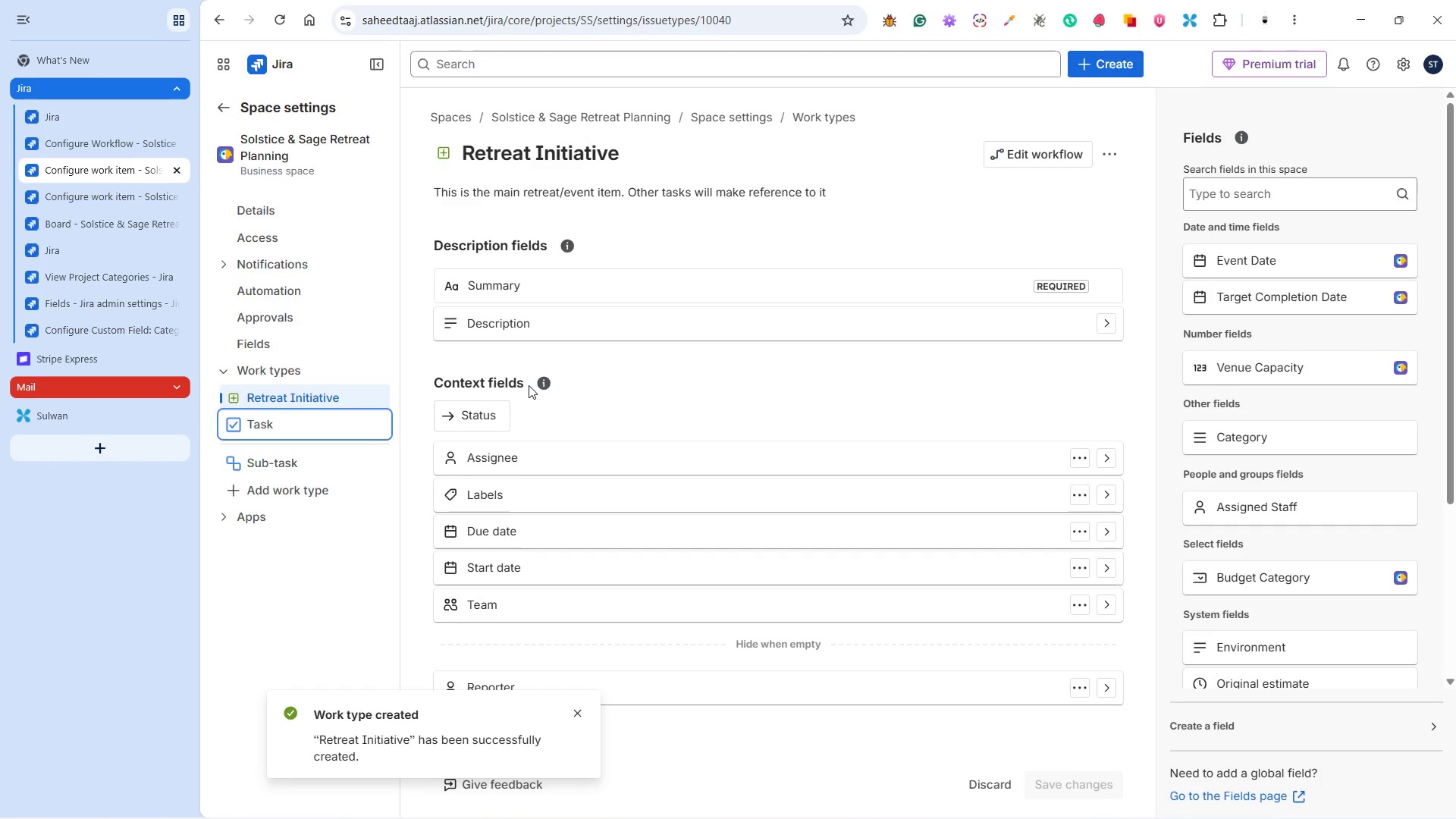 
left_click([1007, 802])
 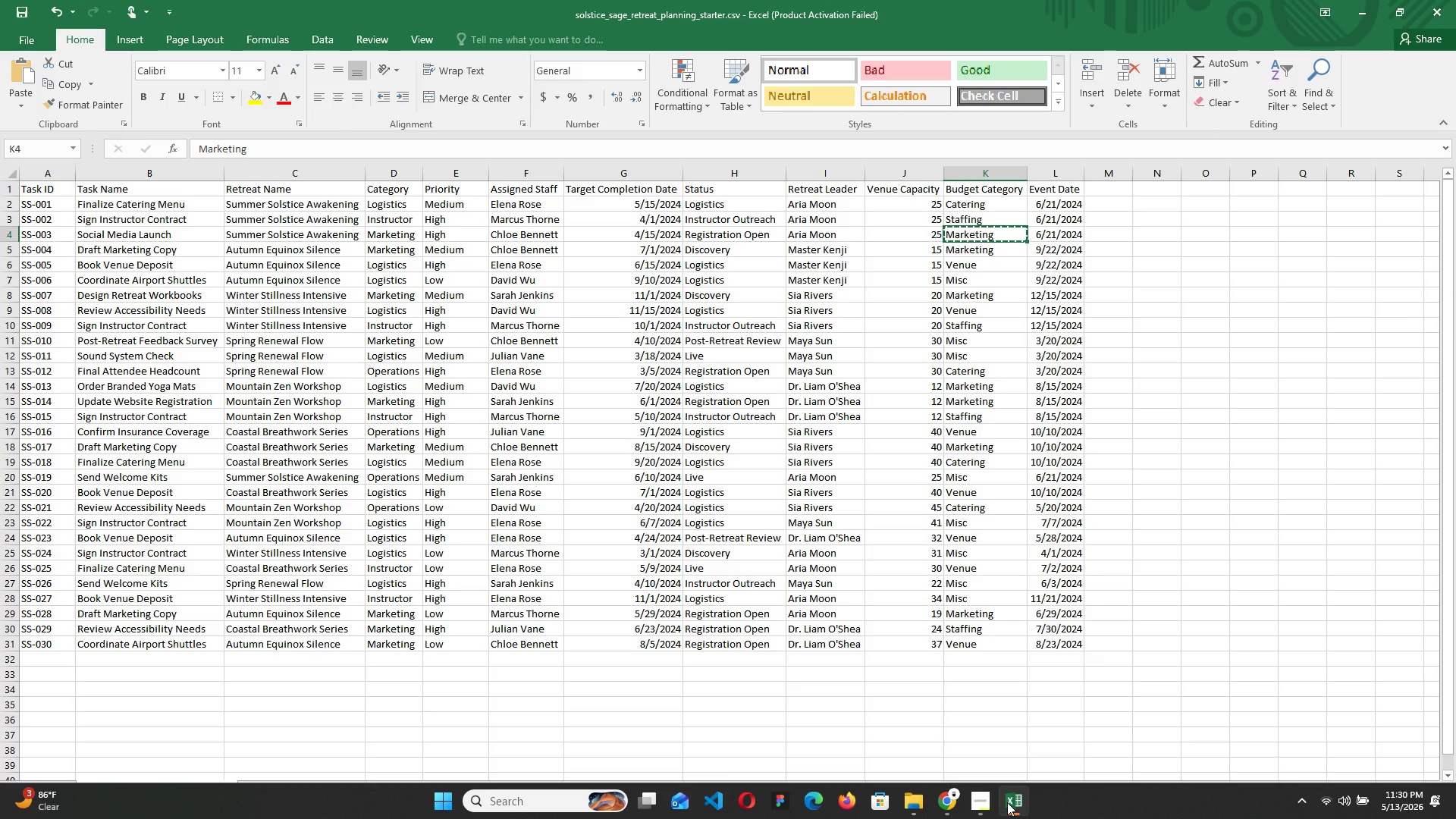 
wait(15.36)
 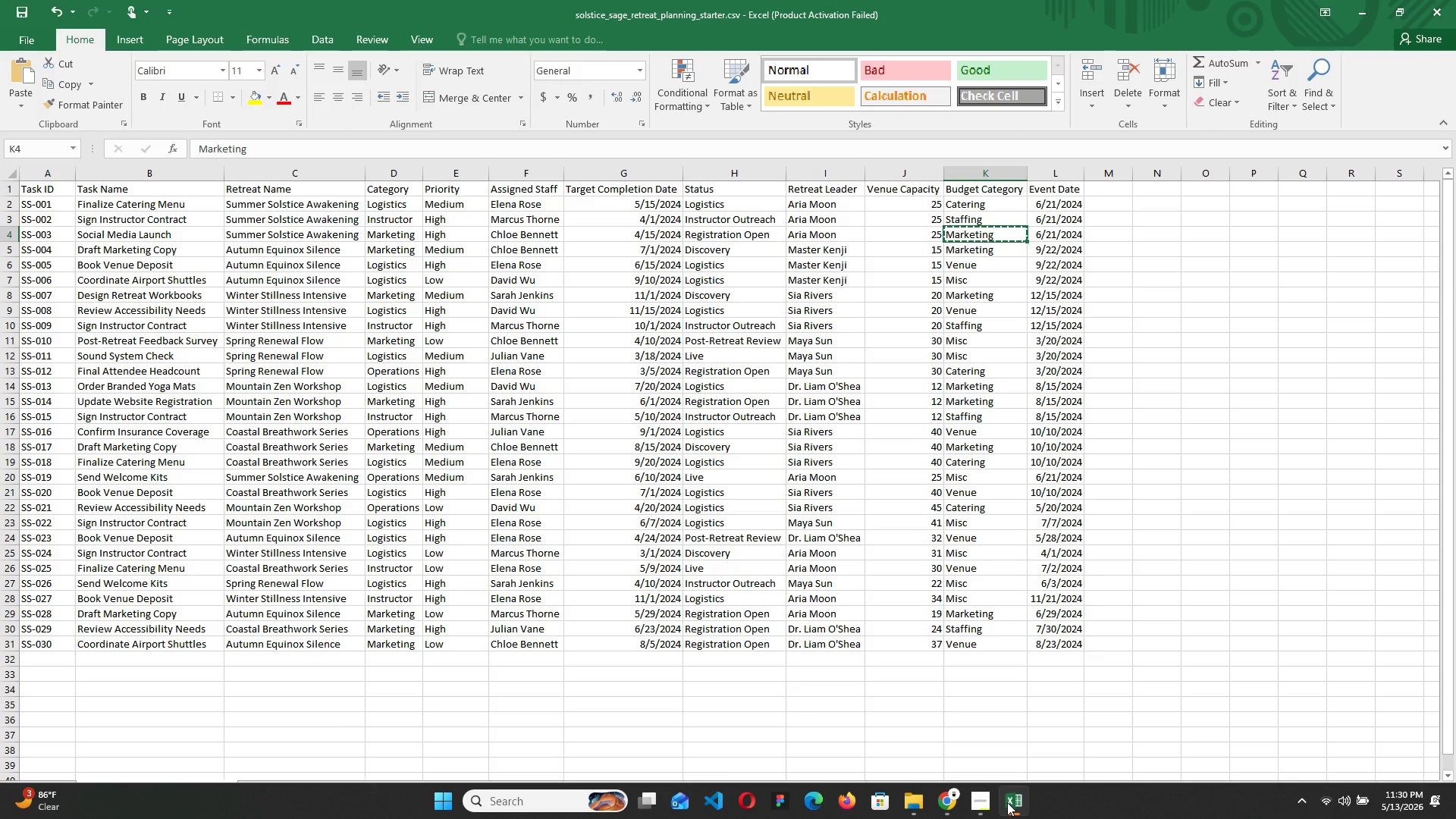 
left_click([1006, 796])
 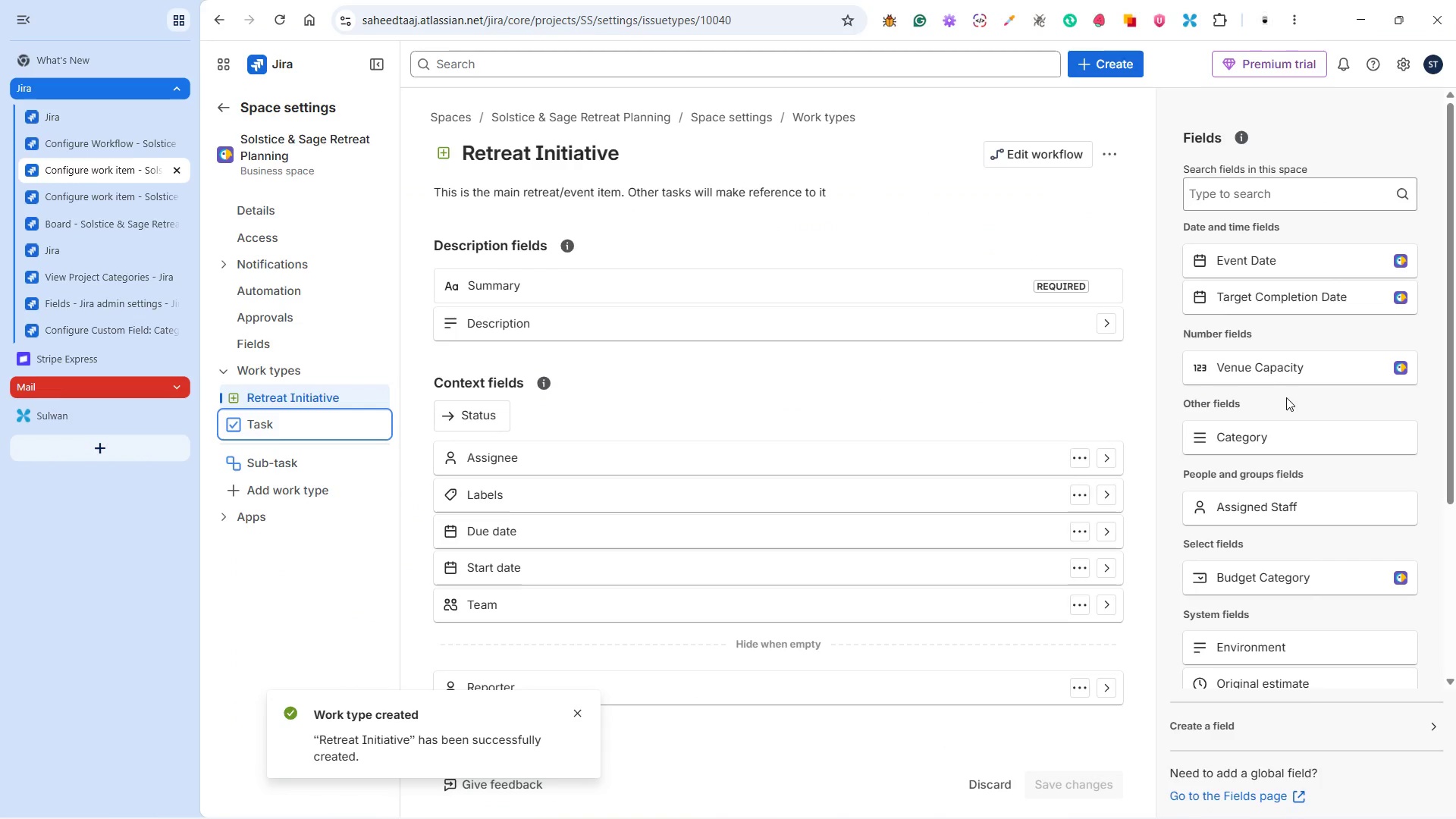 
scroll: coordinate [1285, 541], scroll_direction: down, amount: 4.0
 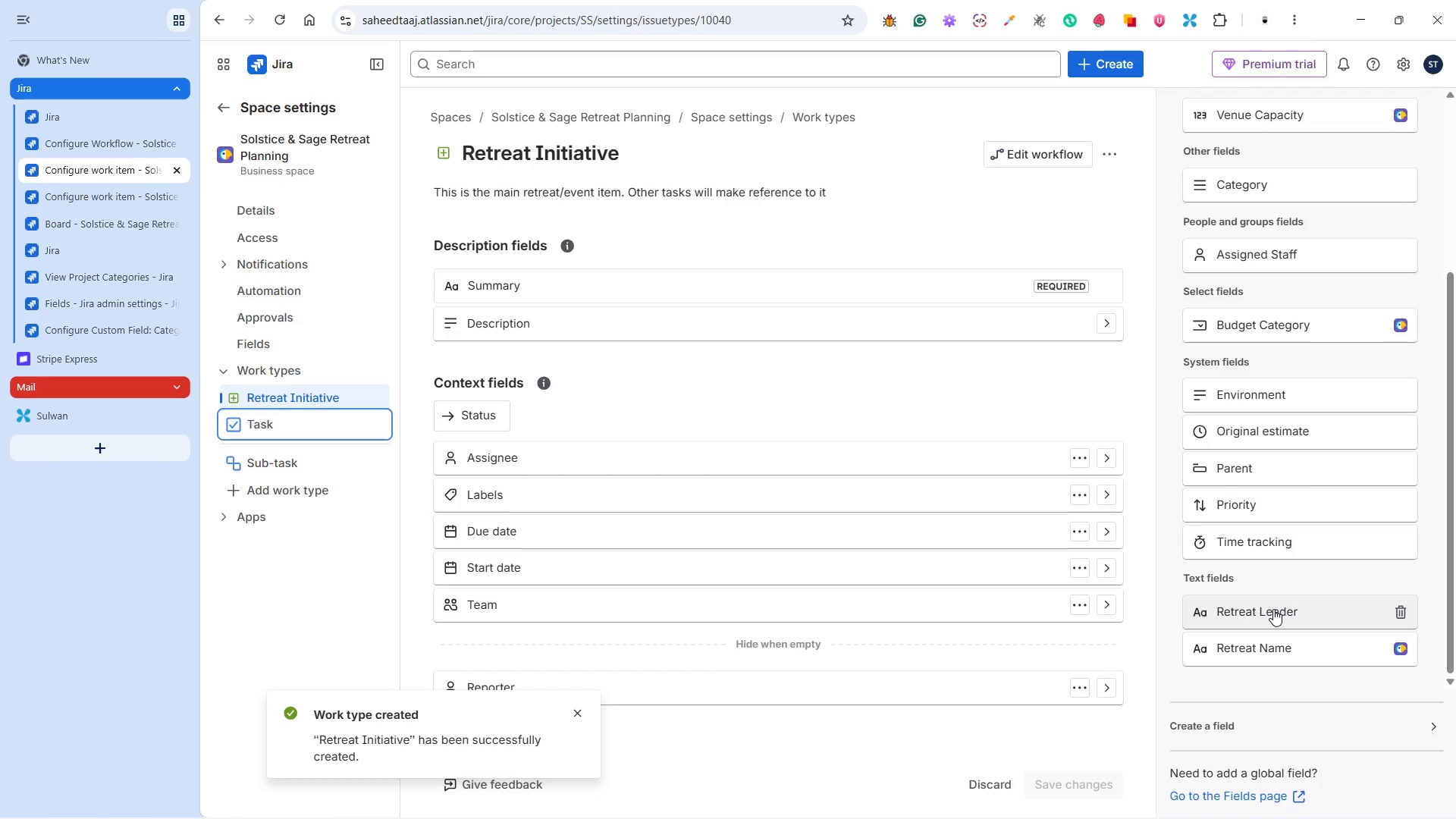 
left_click_drag(start_coordinate=[1273, 609], to_coordinate=[568, 450])
 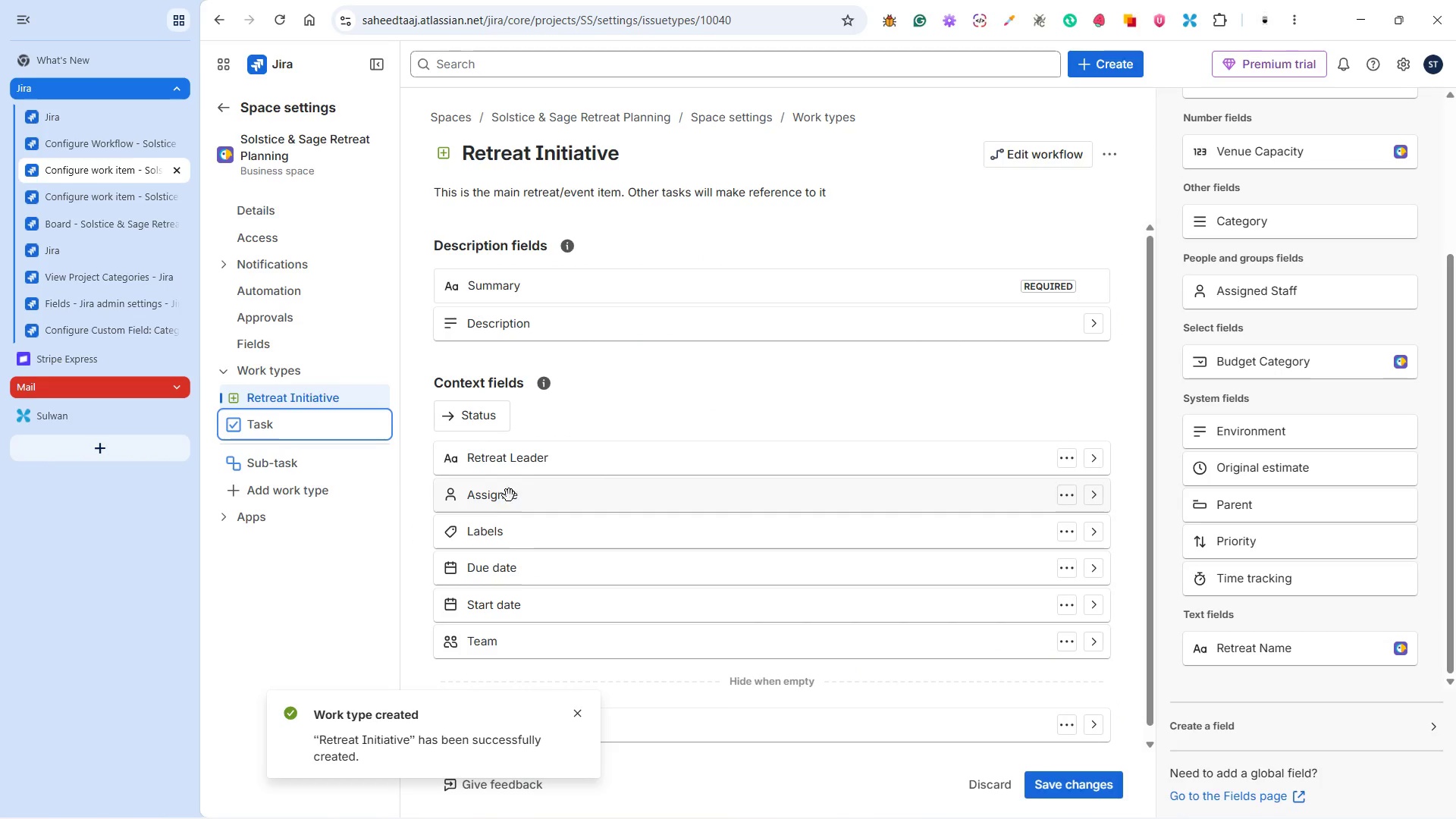 
left_click_drag(start_coordinate=[502, 498], to_coordinate=[1306, 546])
 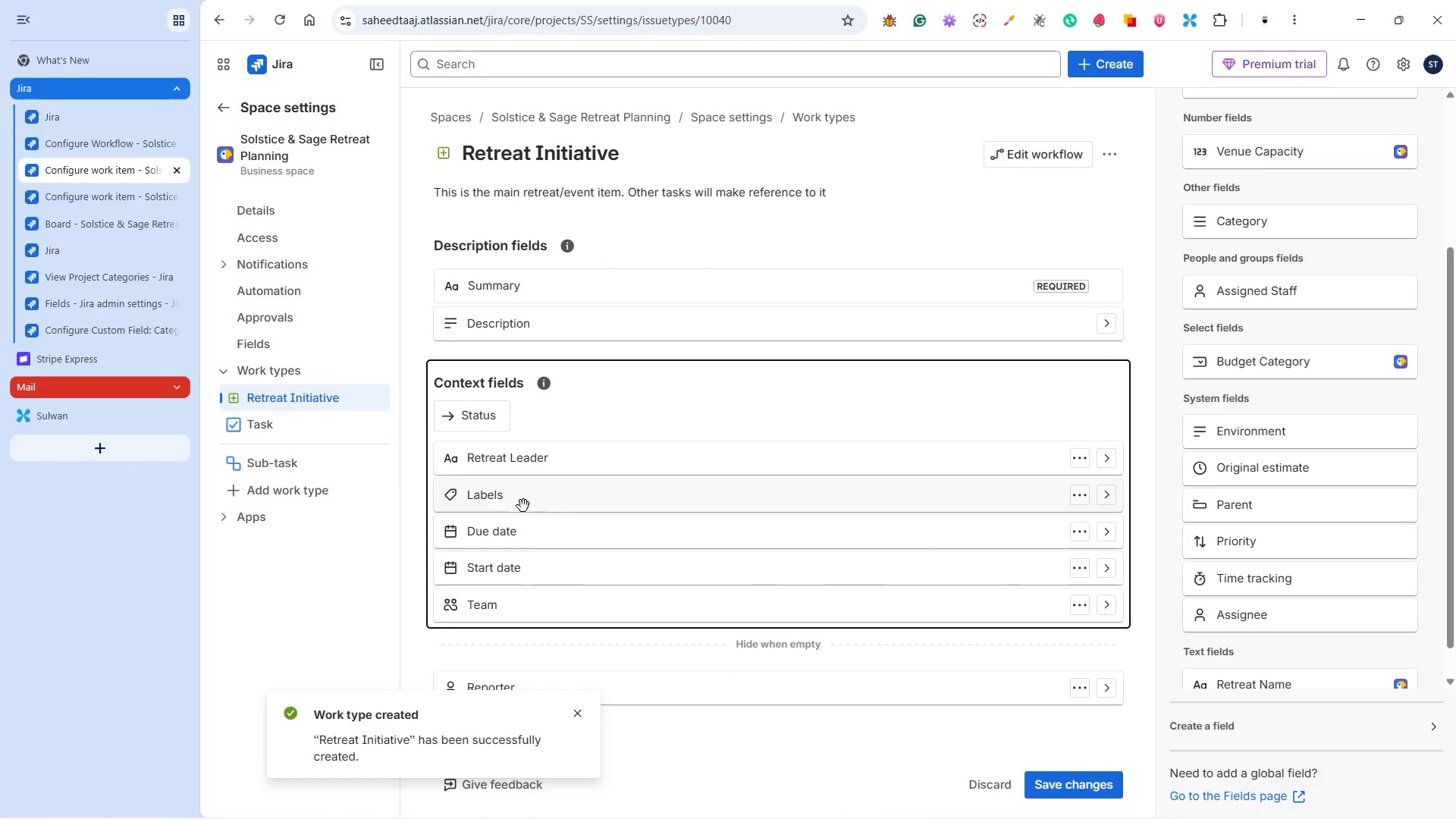 
left_click_drag(start_coordinate=[519, 500], to_coordinate=[1321, 529])
 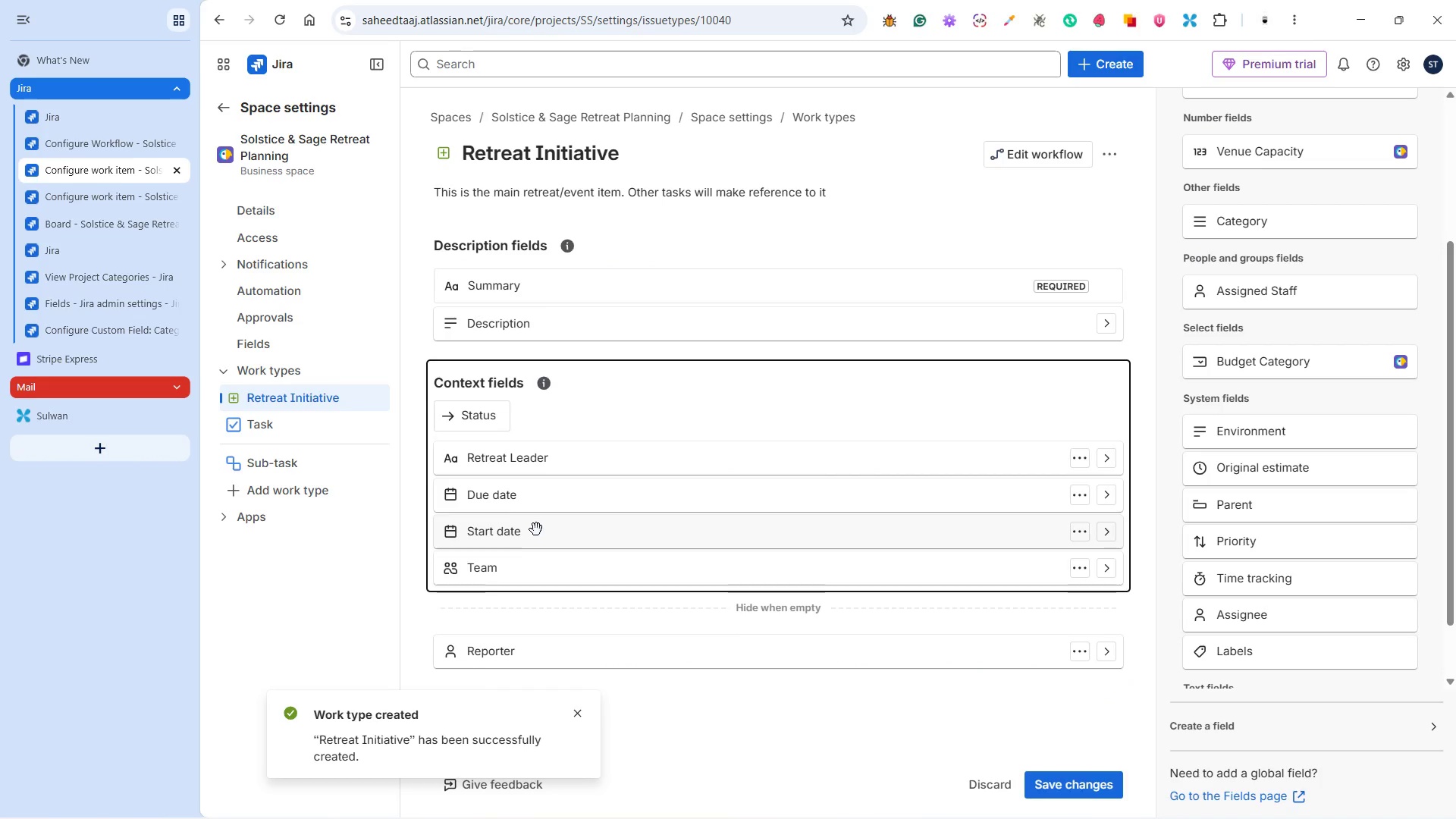 
left_click_drag(start_coordinate=[509, 534], to_coordinate=[1255, 526])
 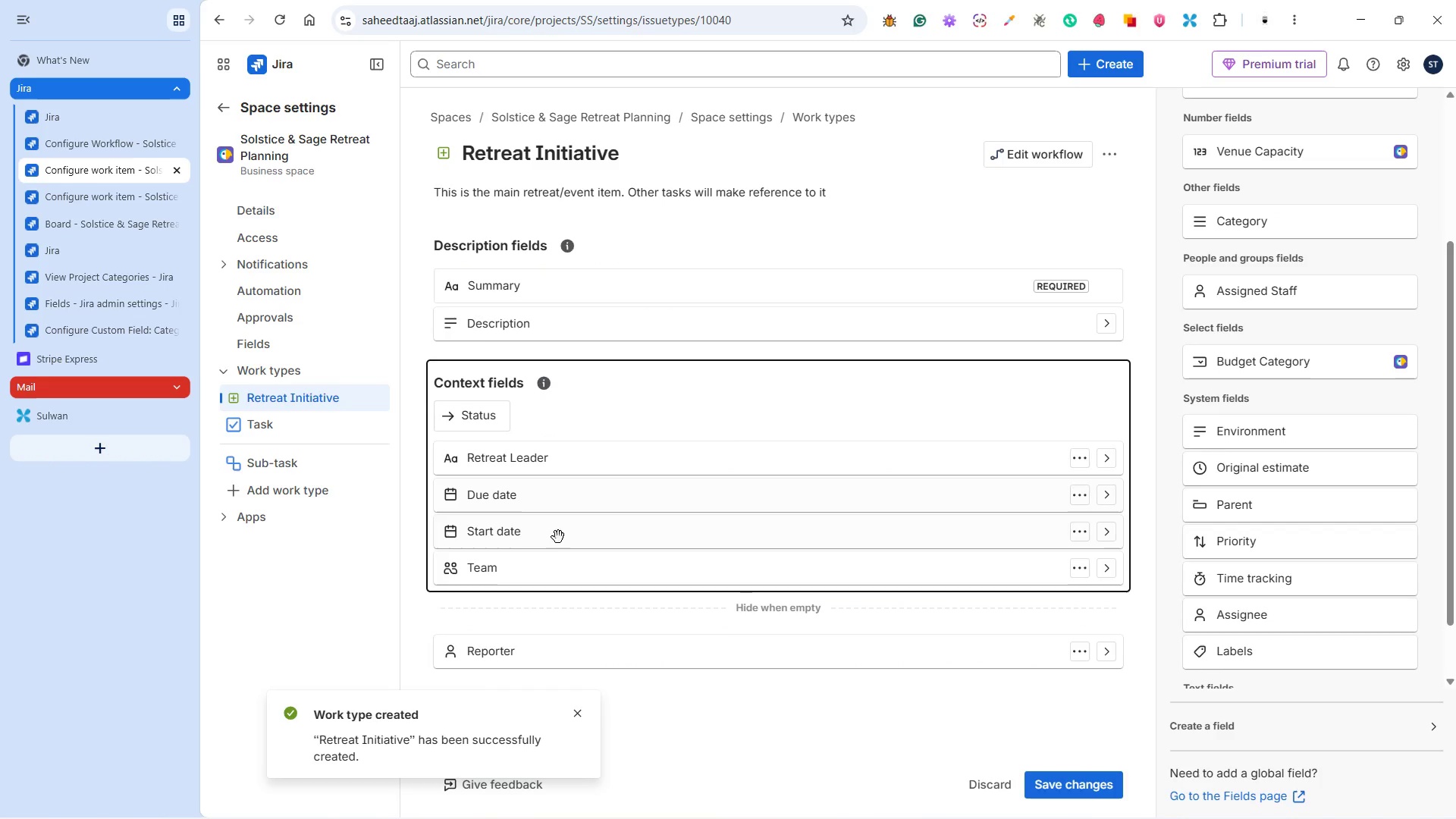 
left_click_drag(start_coordinate=[541, 578], to_coordinate=[1301, 569])
 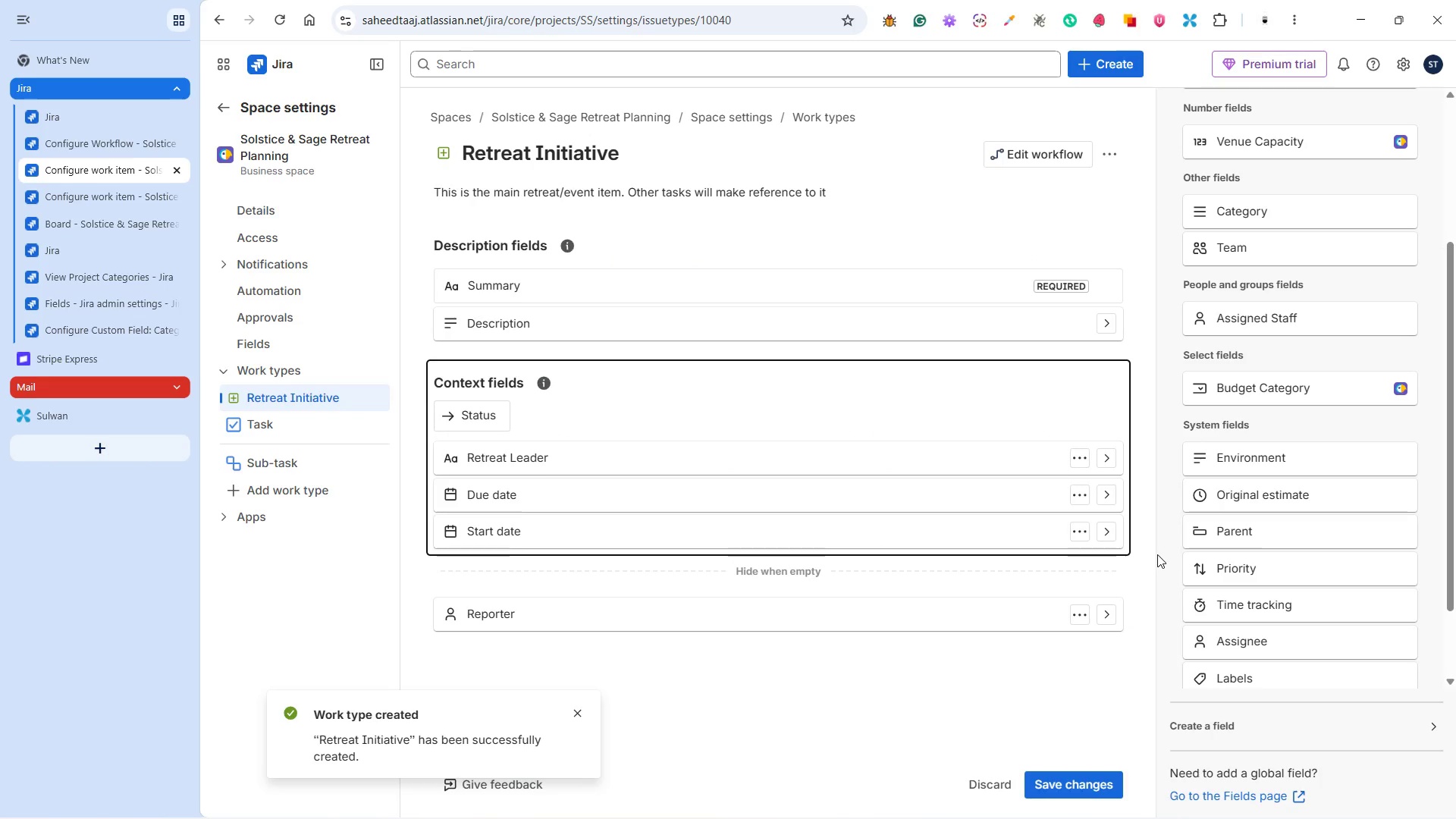 
wait(35.39)
 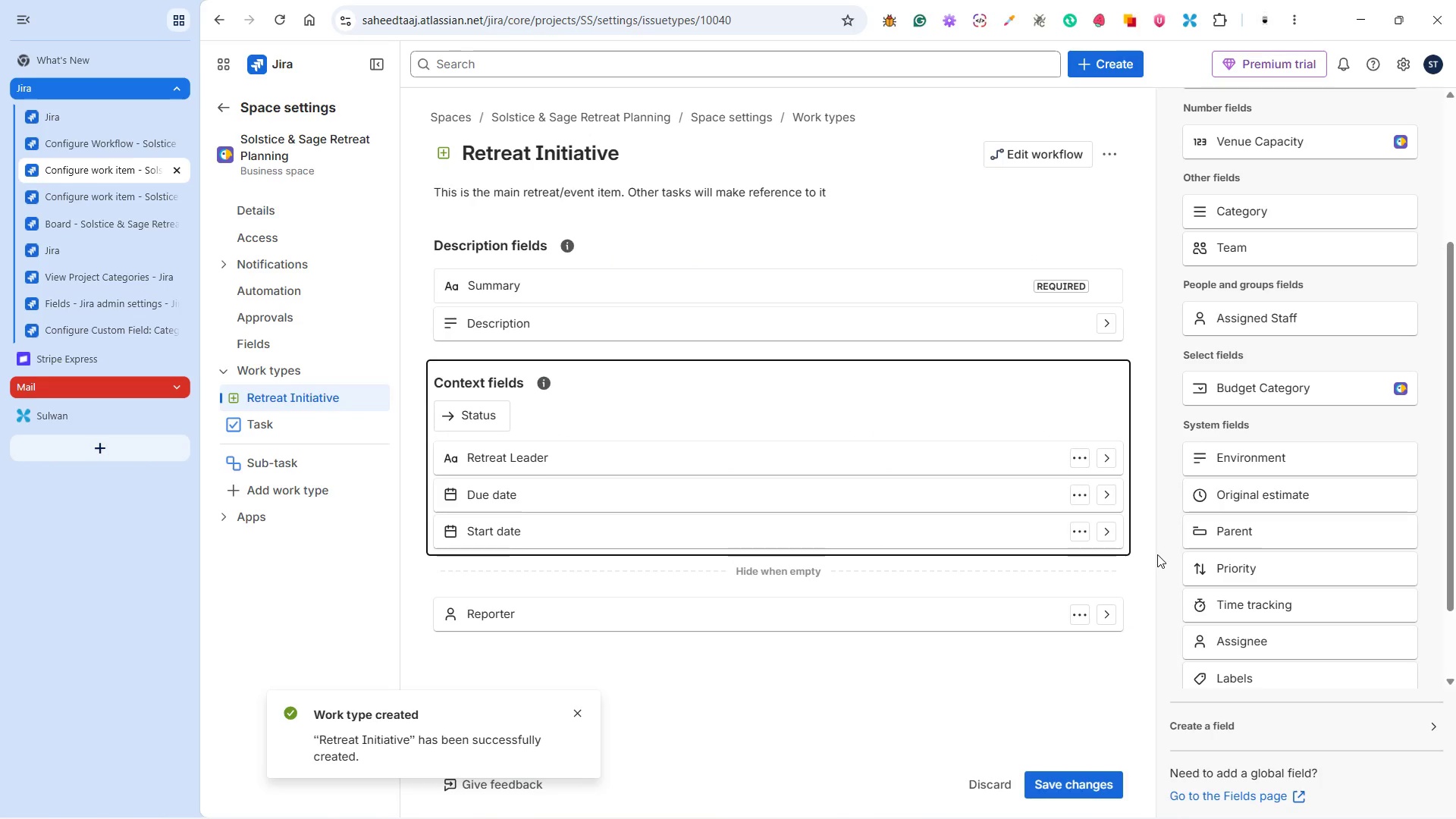 
left_click([1011, 808])
 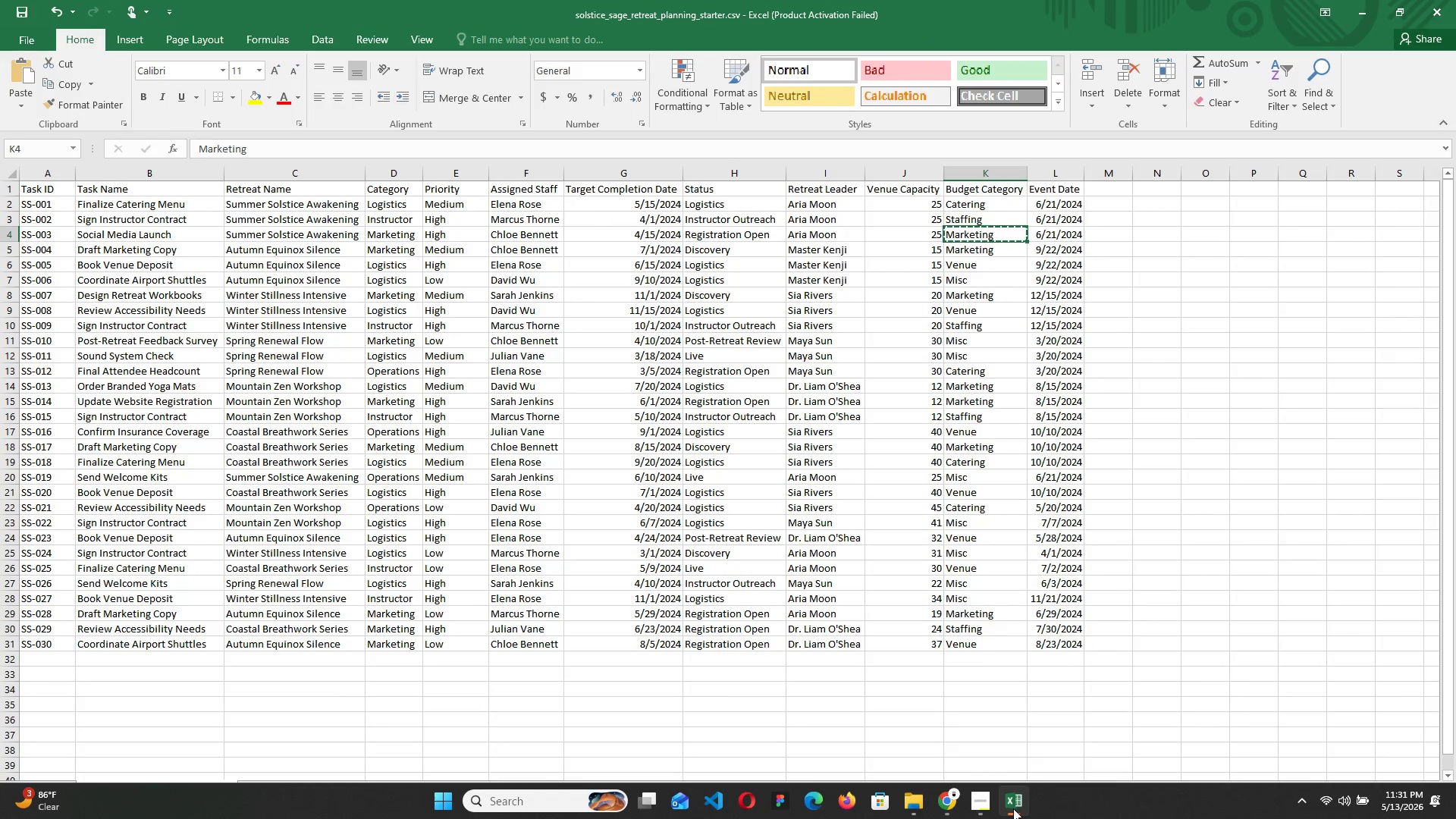 
left_click([1013, 808])
 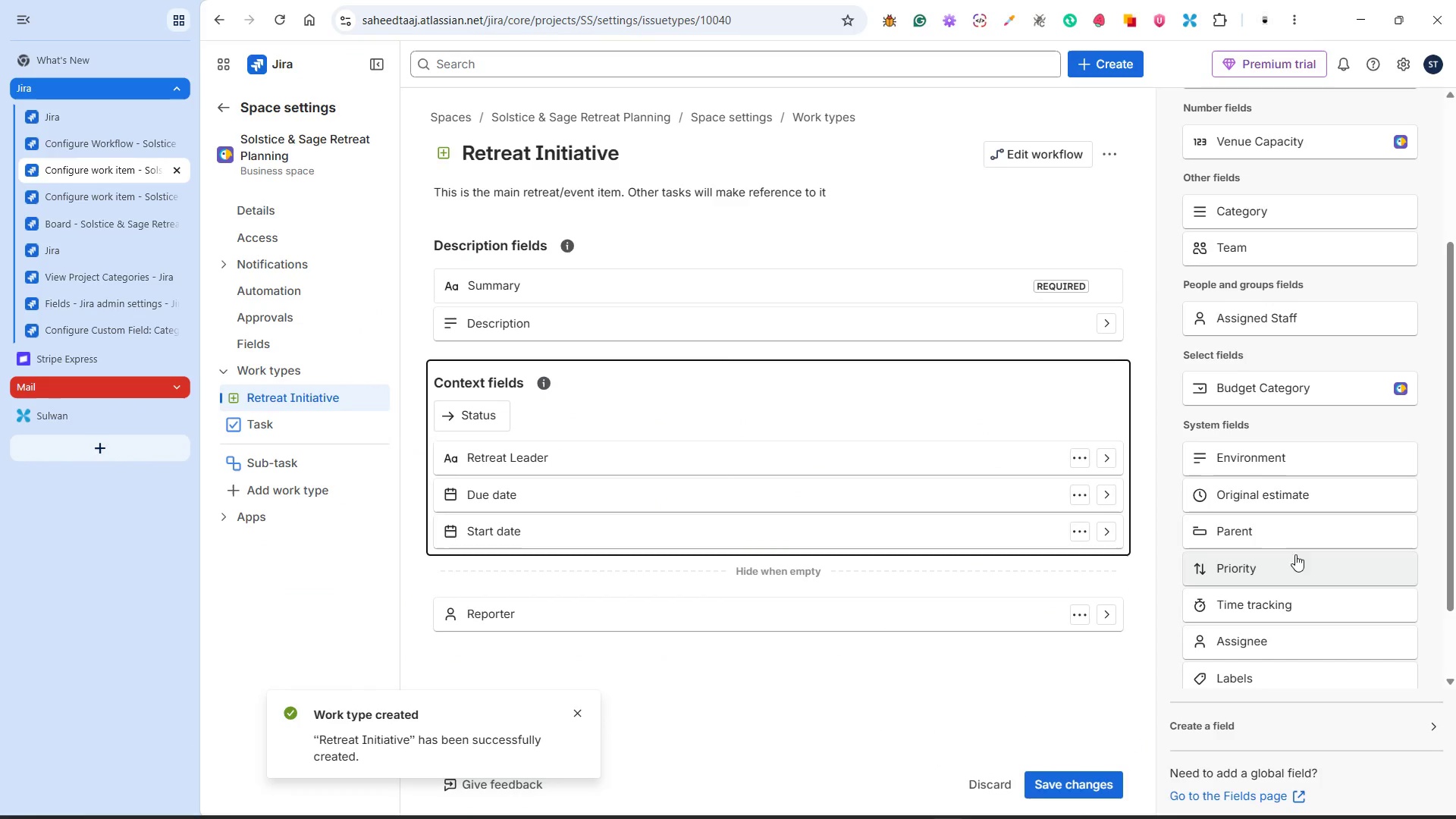 
scroll: coordinate [1286, 543], scroll_direction: up, amount: 7.0
 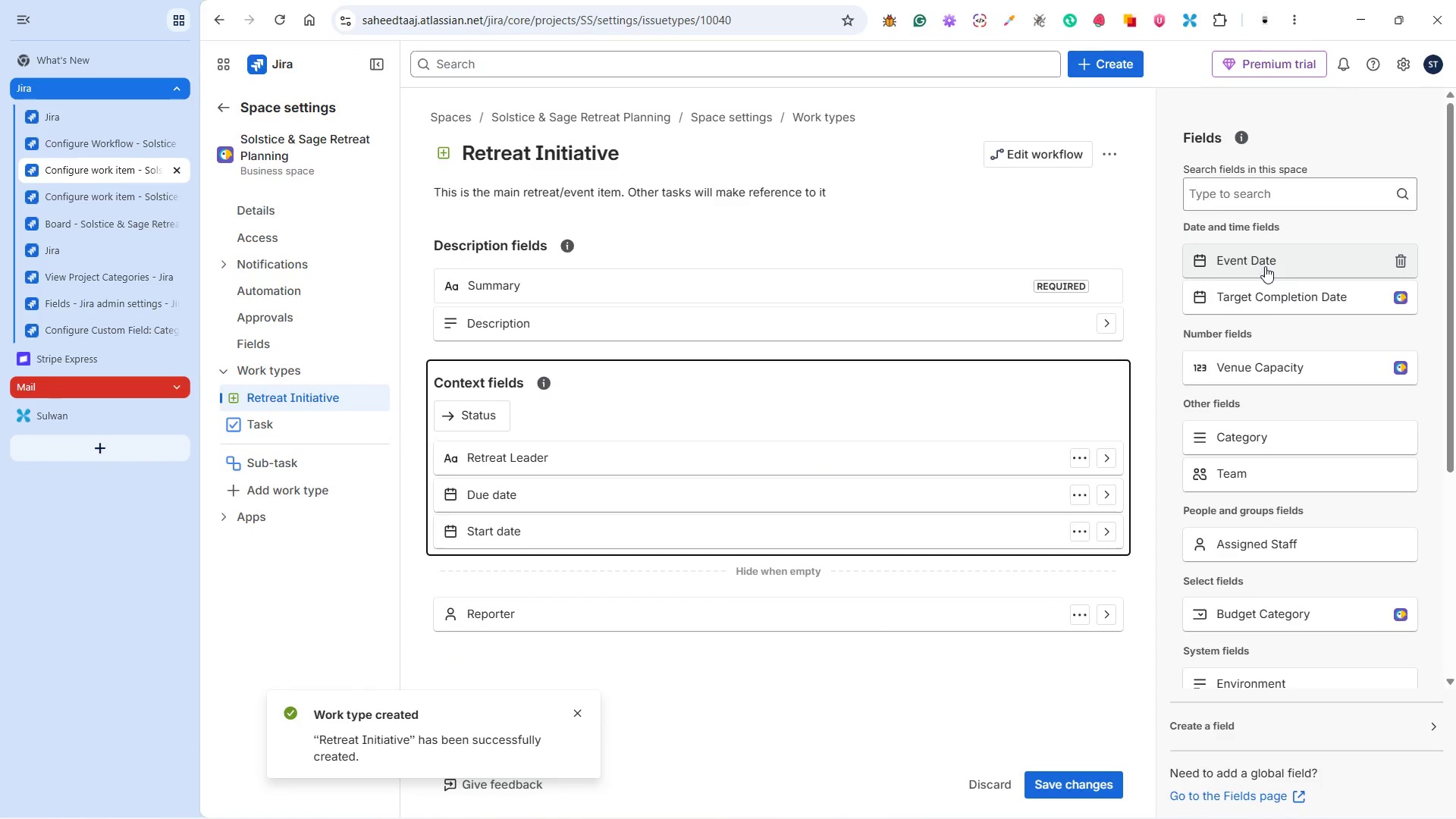 
left_click_drag(start_coordinate=[1265, 260], to_coordinate=[519, 321])
 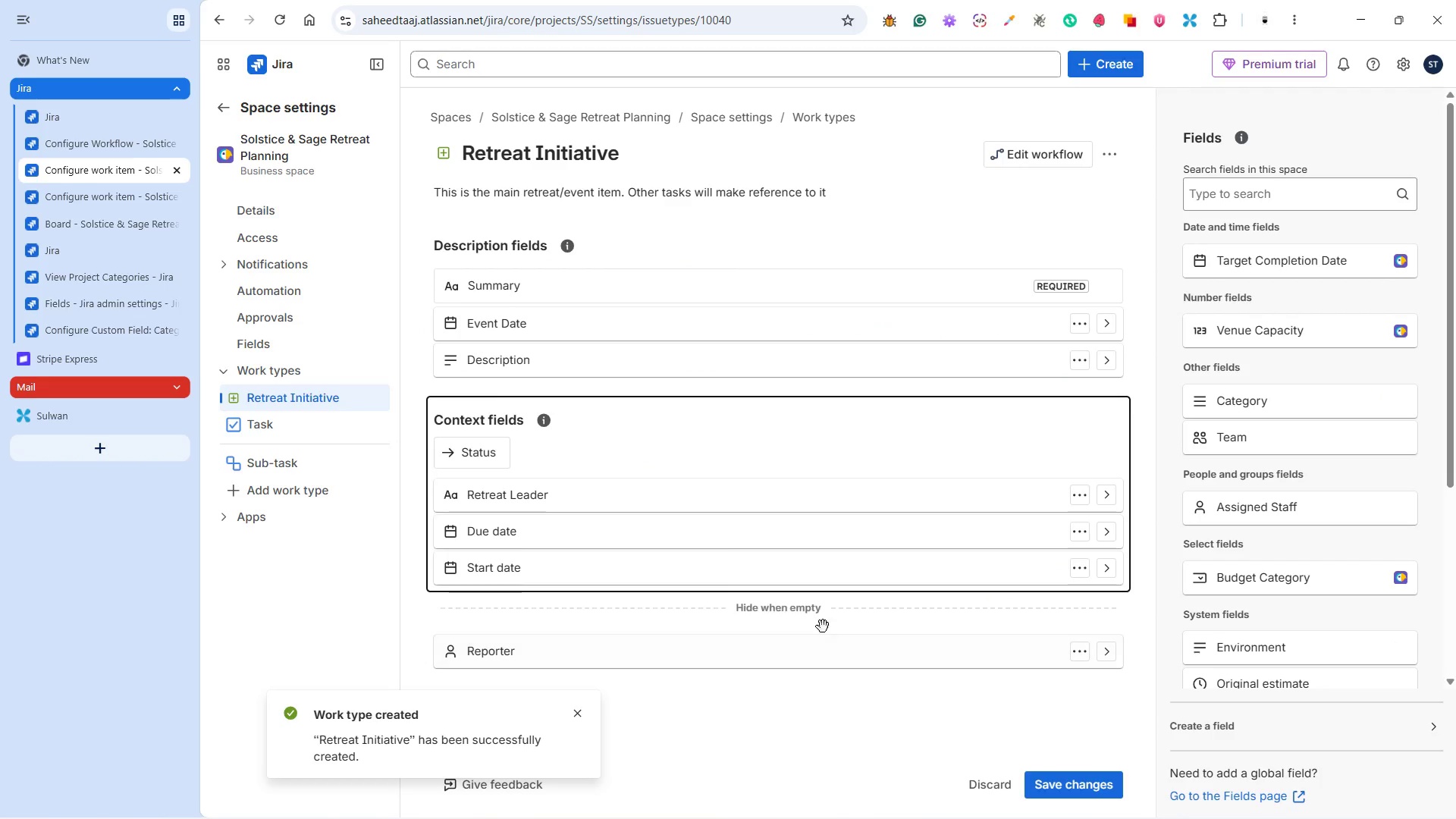 
left_click([1011, 807])
 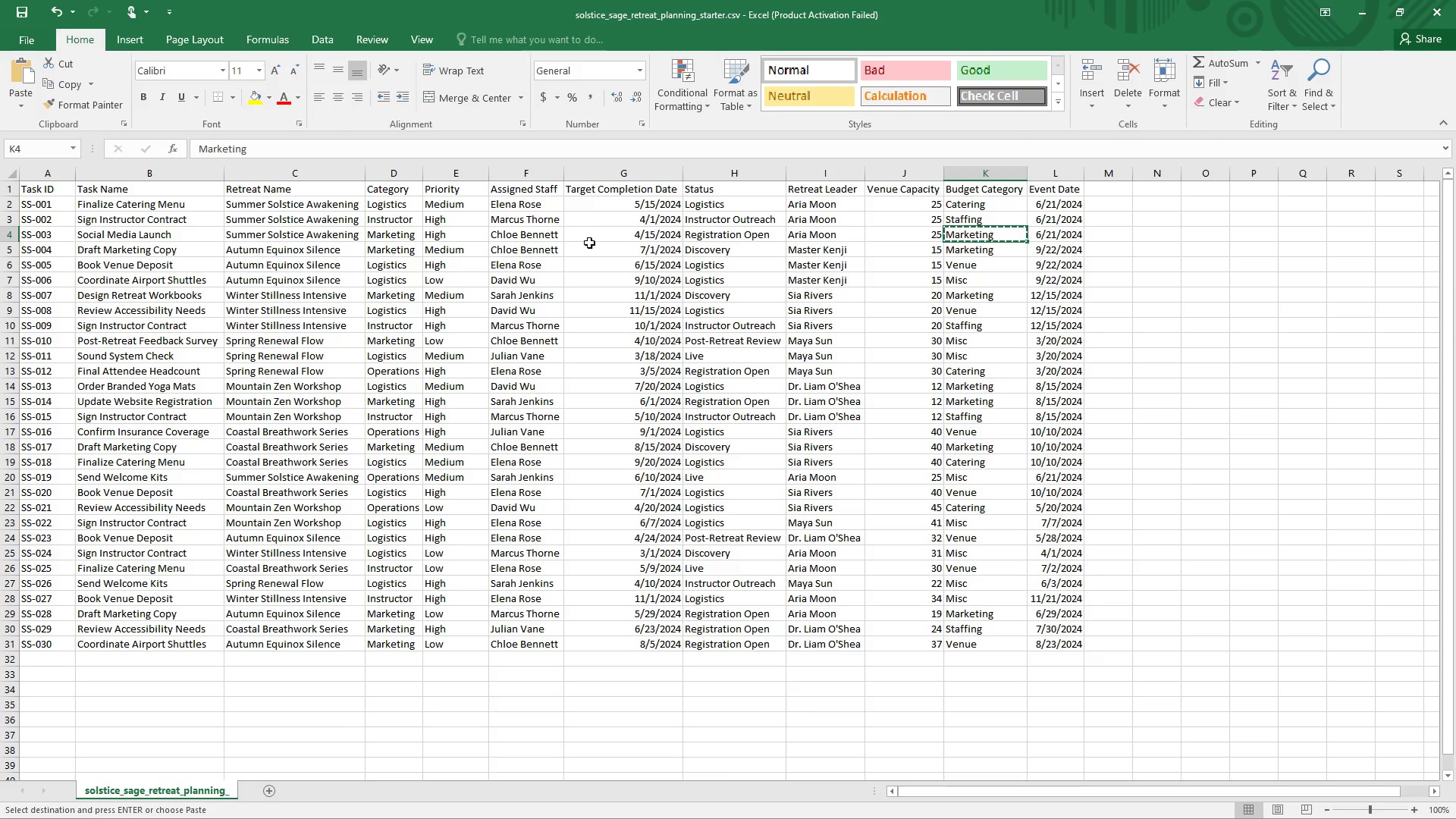 
wait(30.78)
 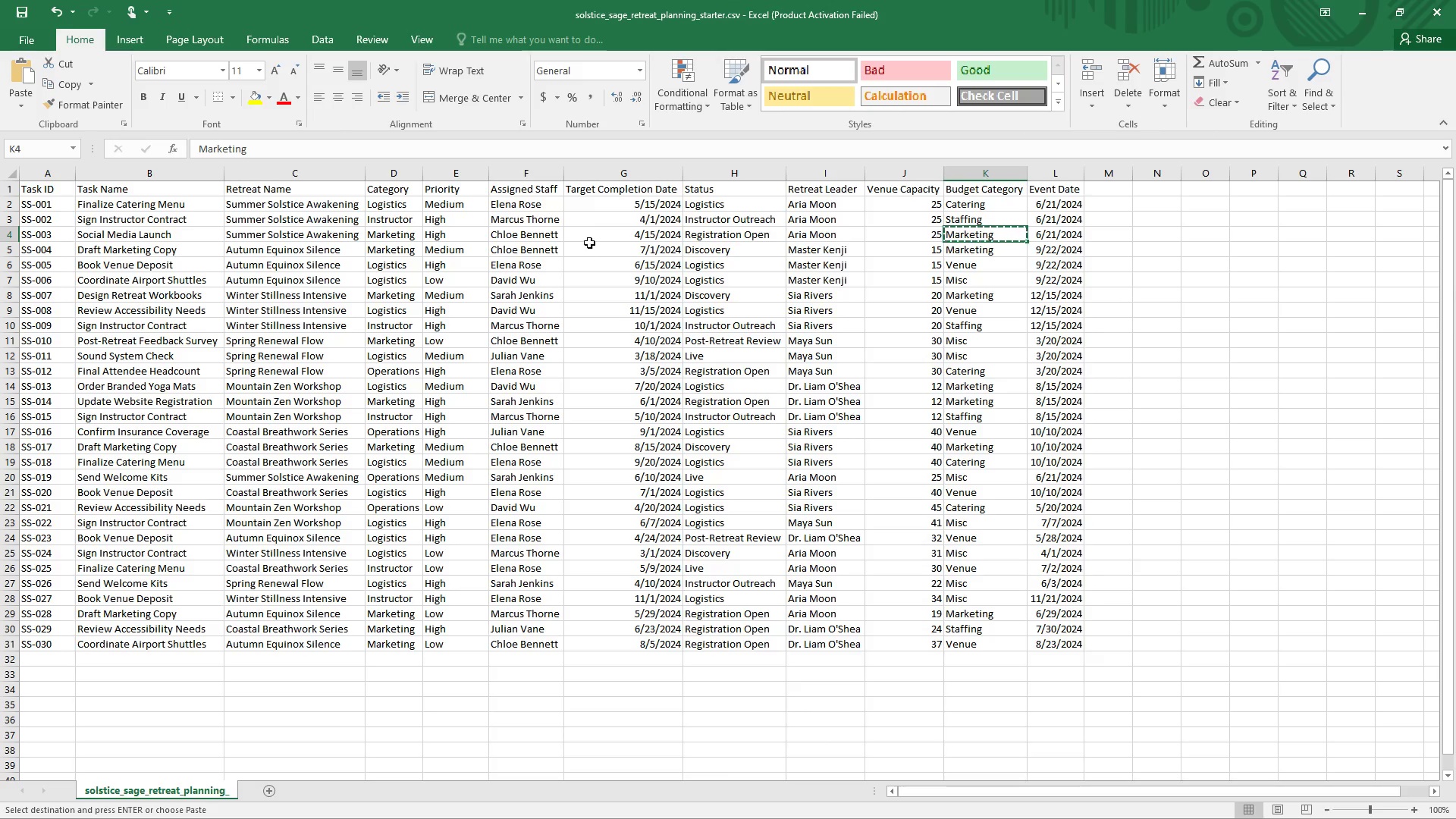 
left_click([1370, 8])
 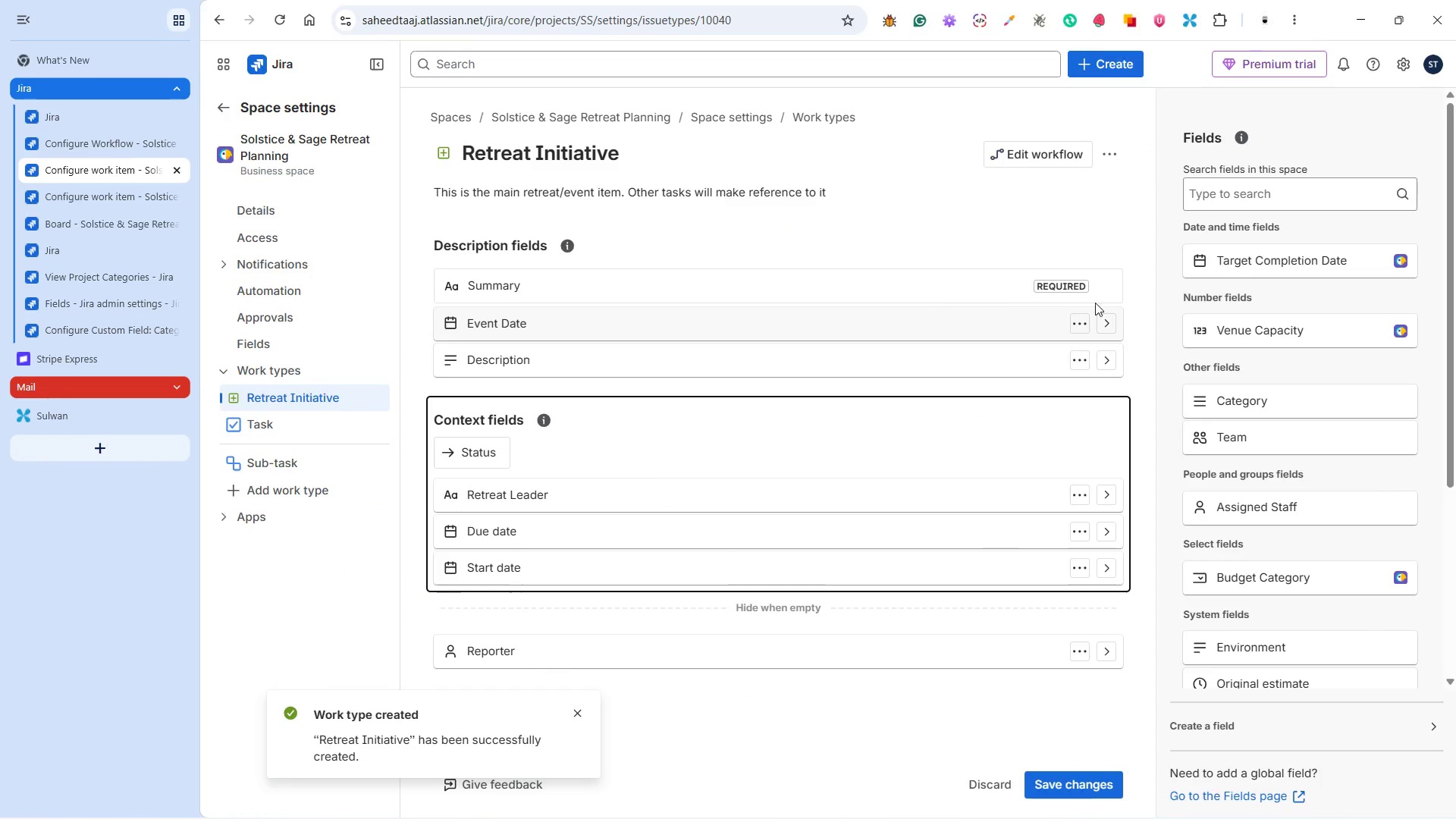 
left_click([1138, 287])
 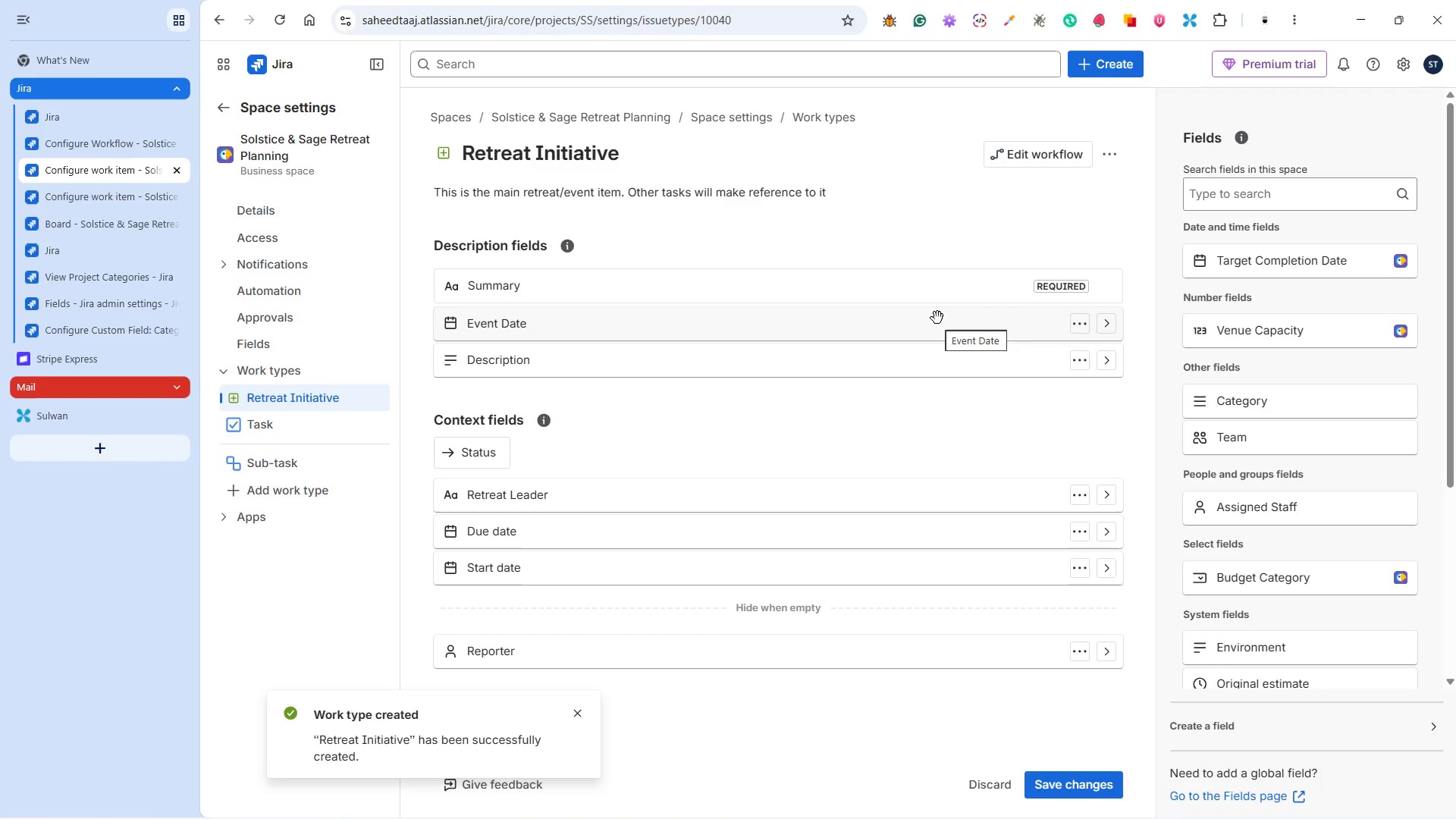 
wait(16.56)
 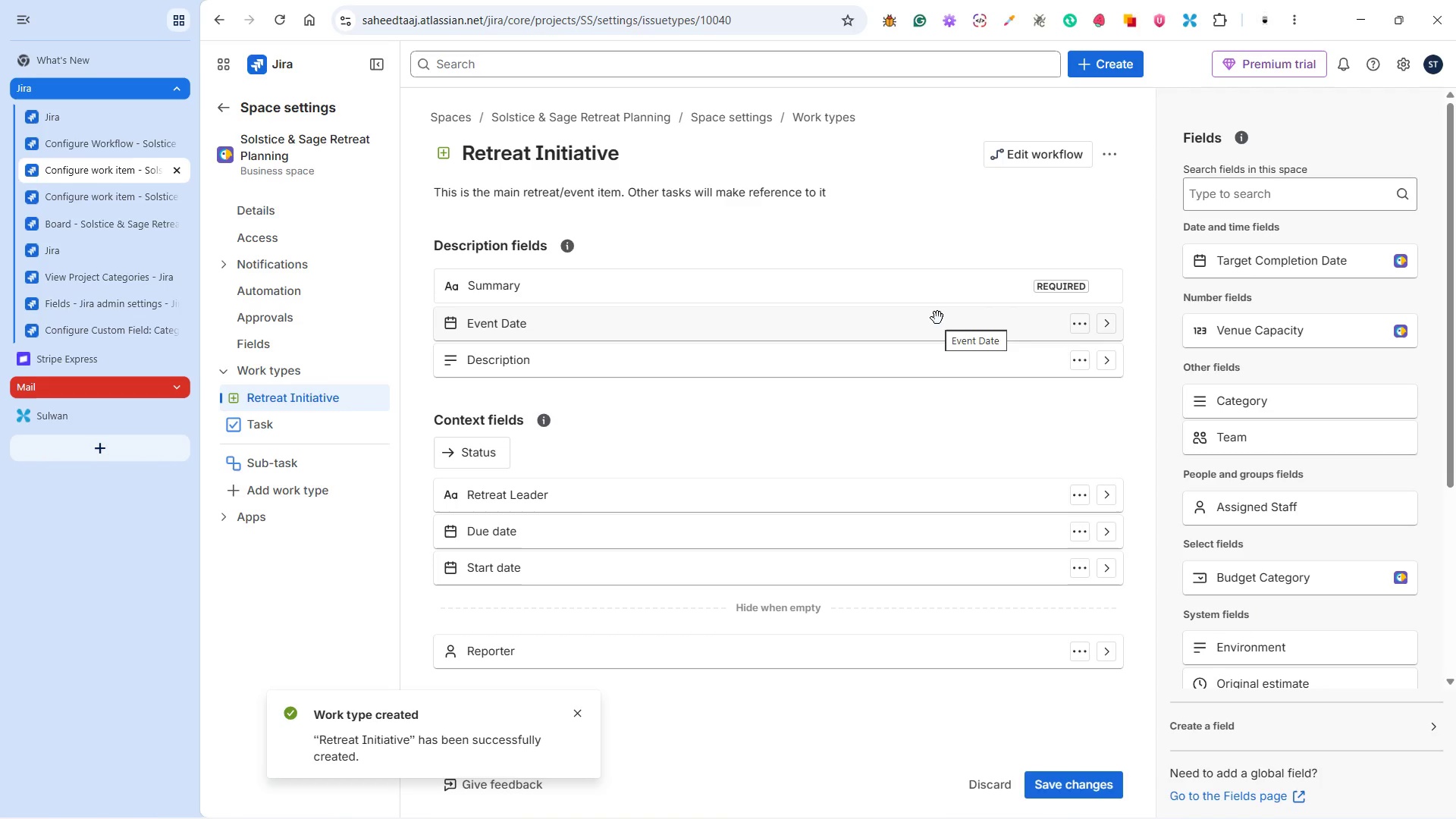 
left_click([1115, 143])
 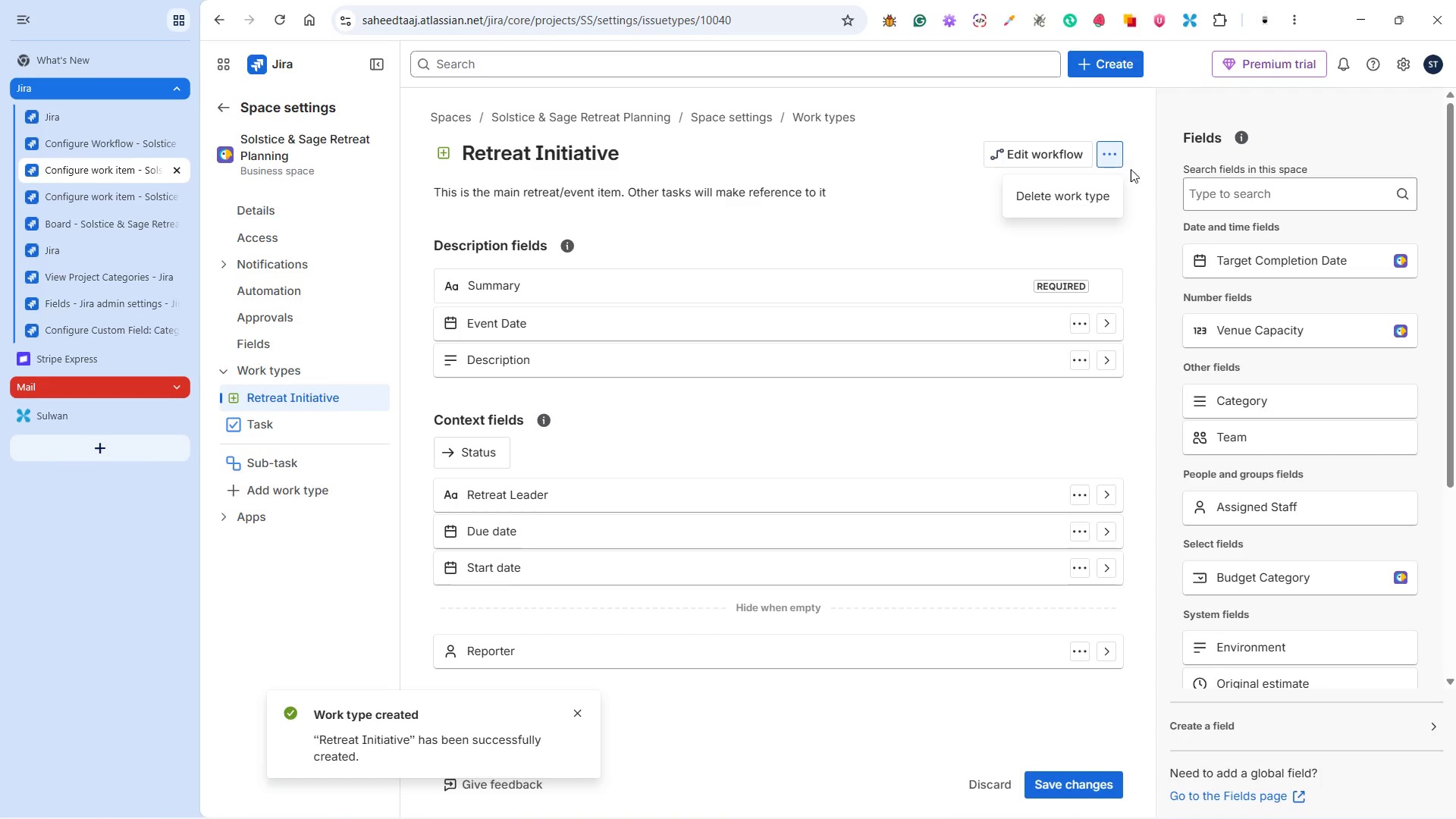 
left_click([1133, 179])
 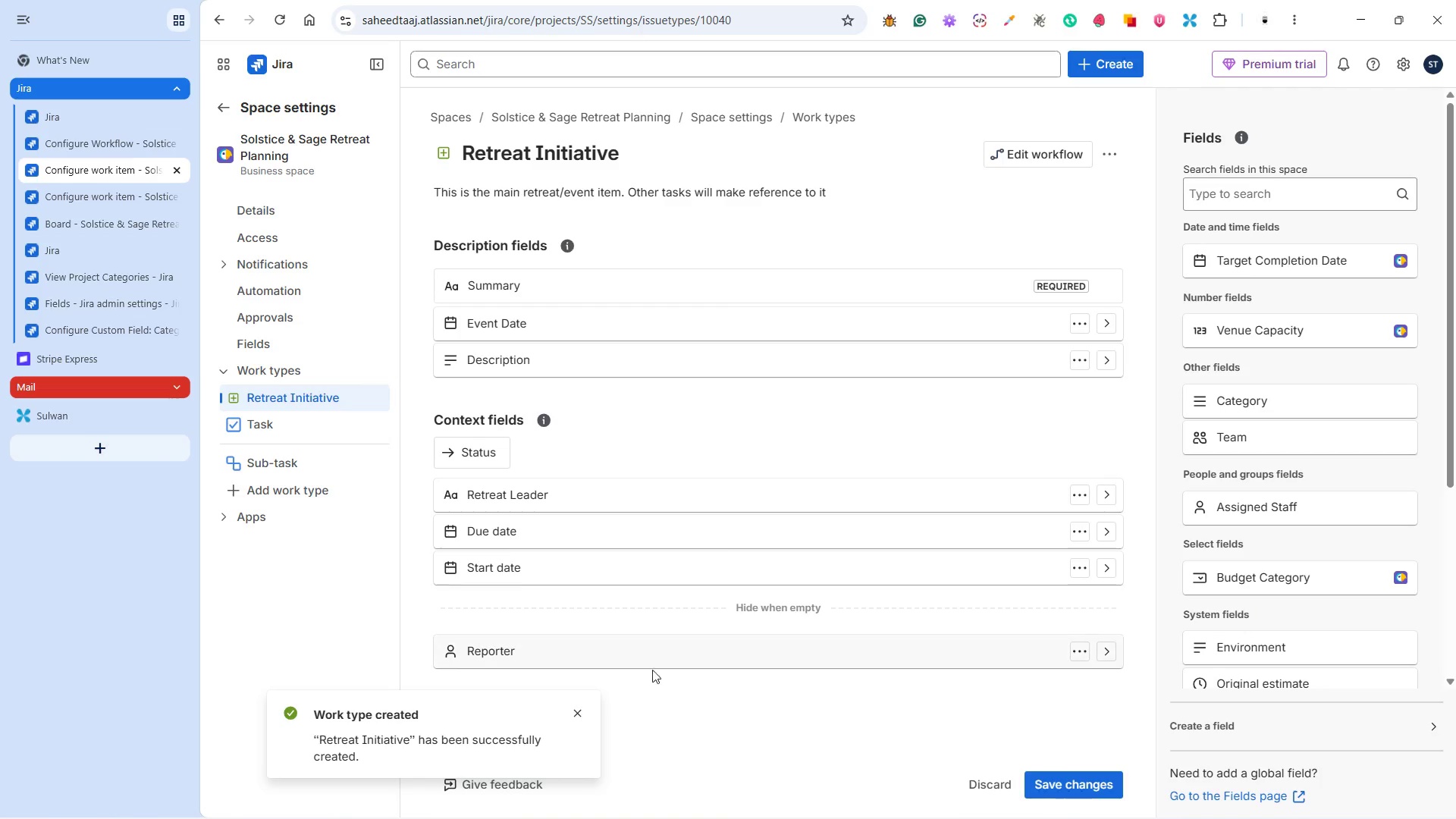 
left_click([573, 714])
 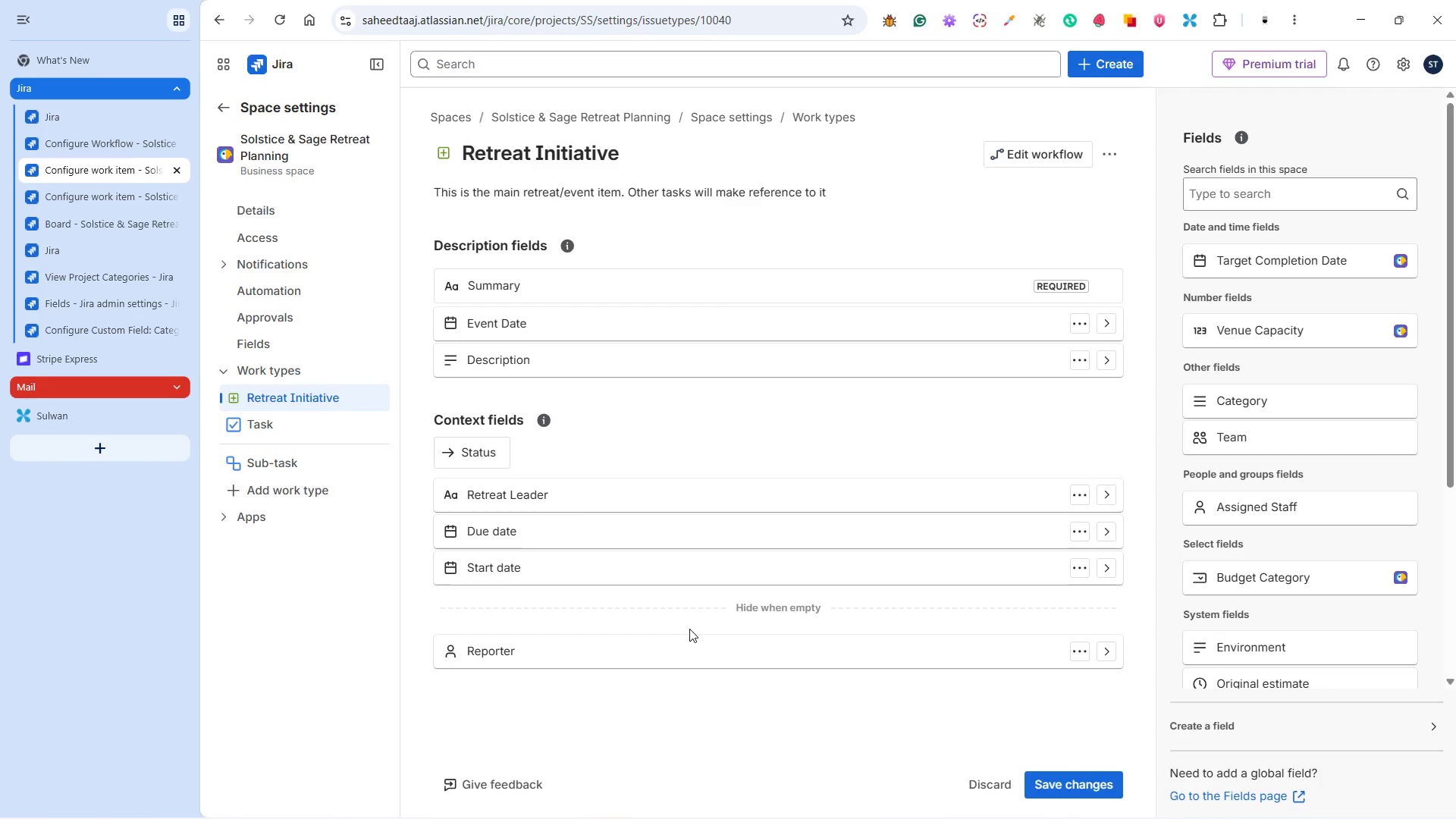 
wait(40.09)
 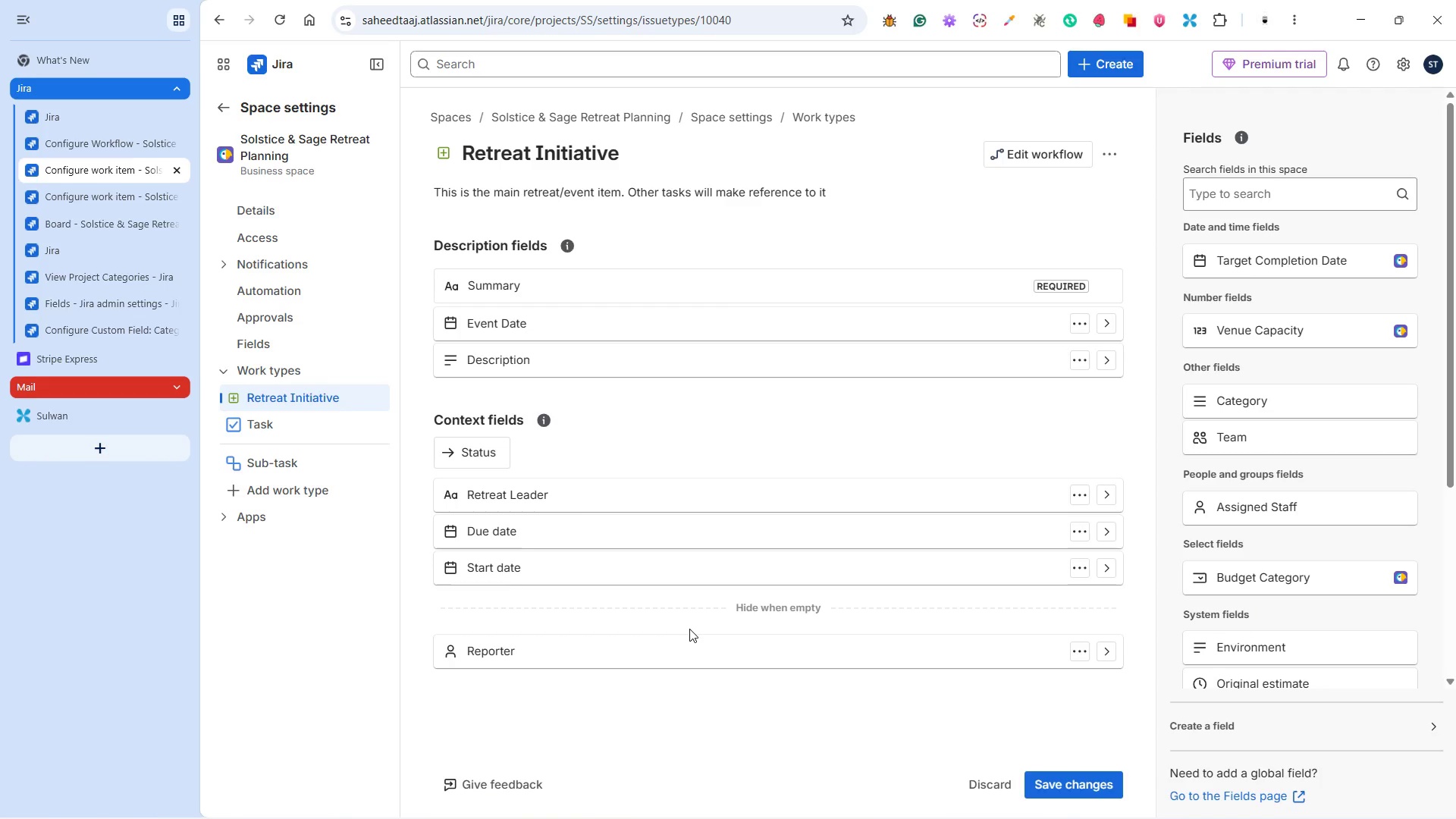 
left_click([1062, 781])
 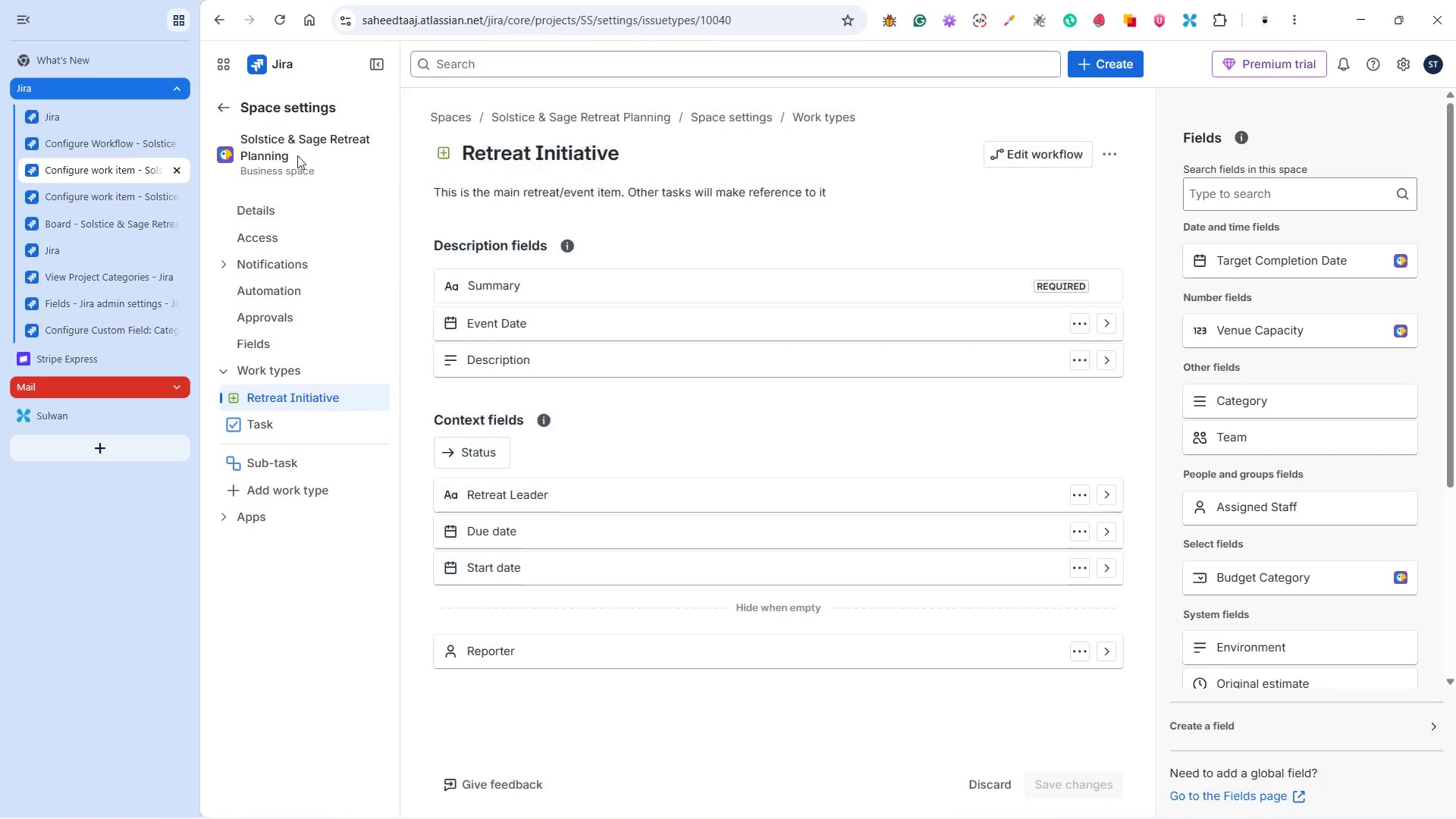 
left_click([84, 190])
 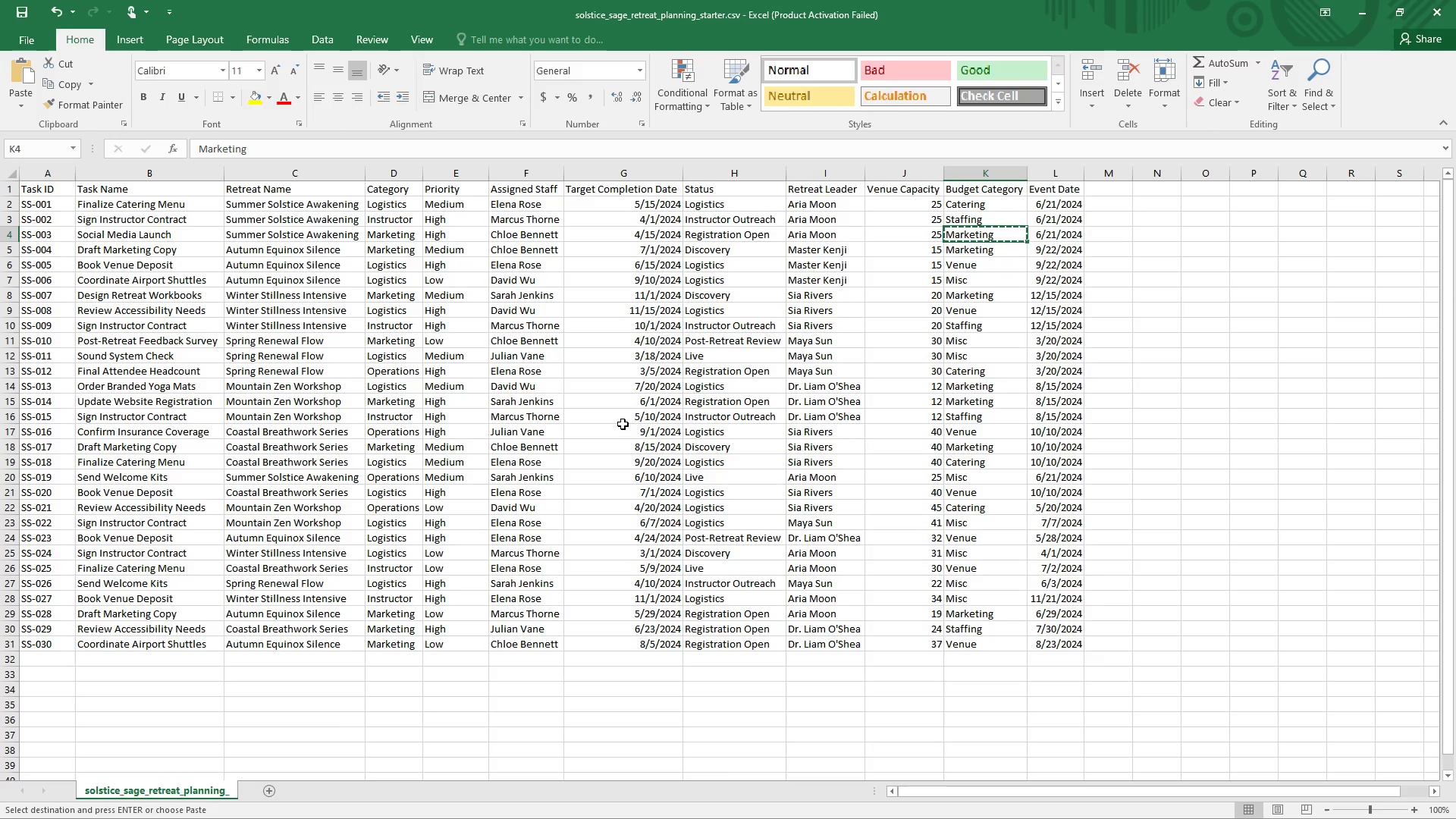 
wait(93.09)
 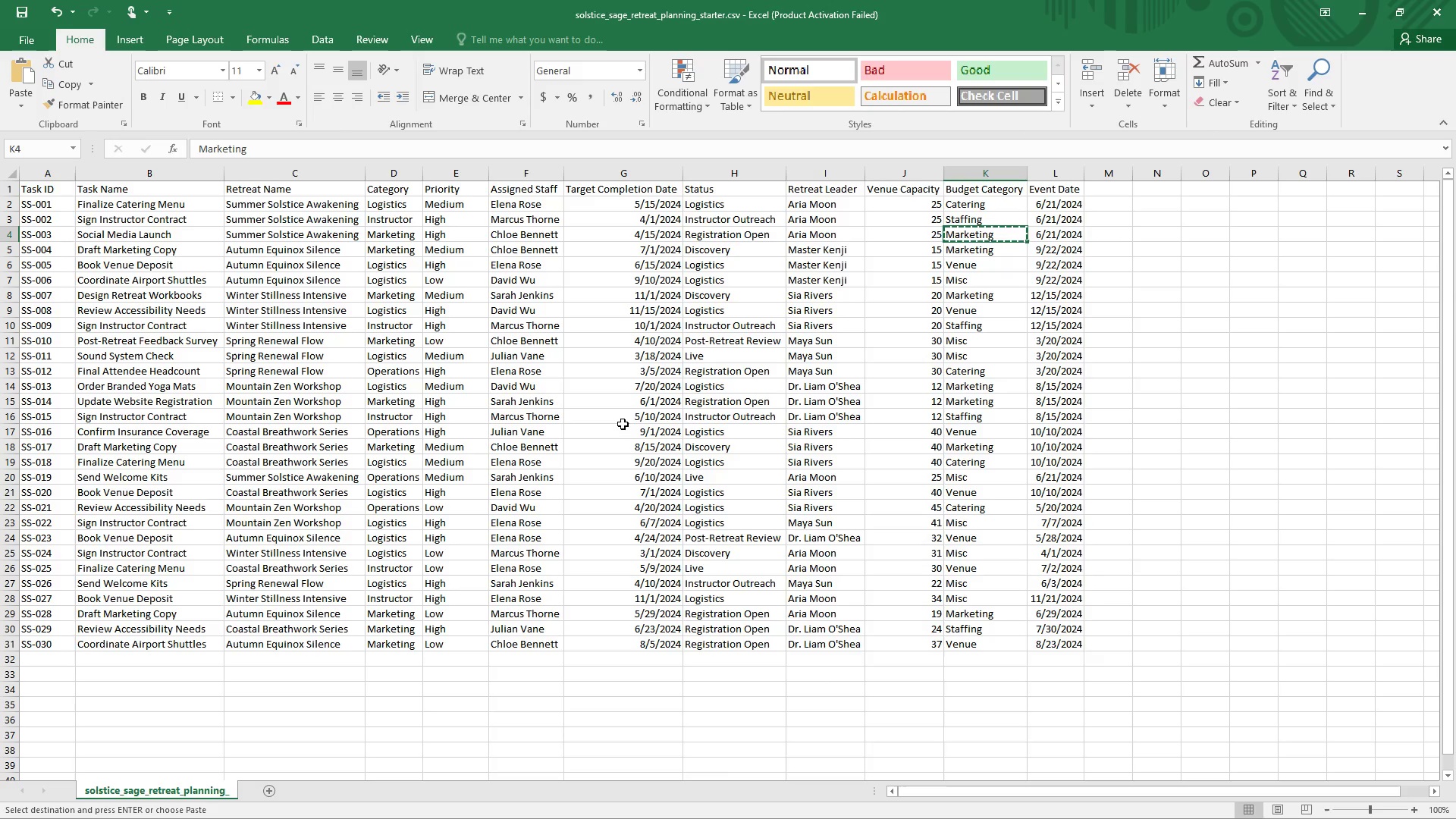 
left_click([1363, 14])
 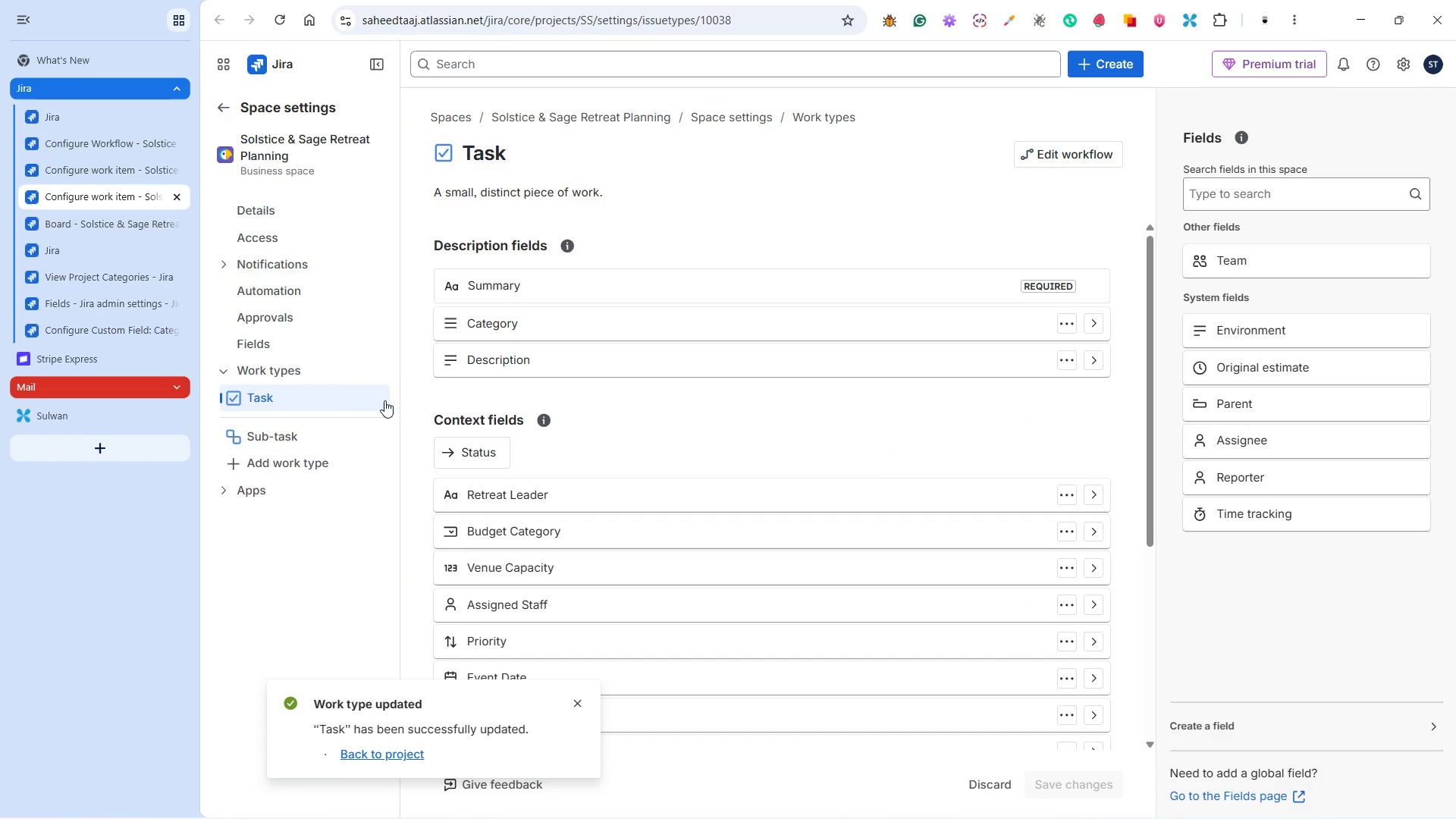 
wait(8.42)
 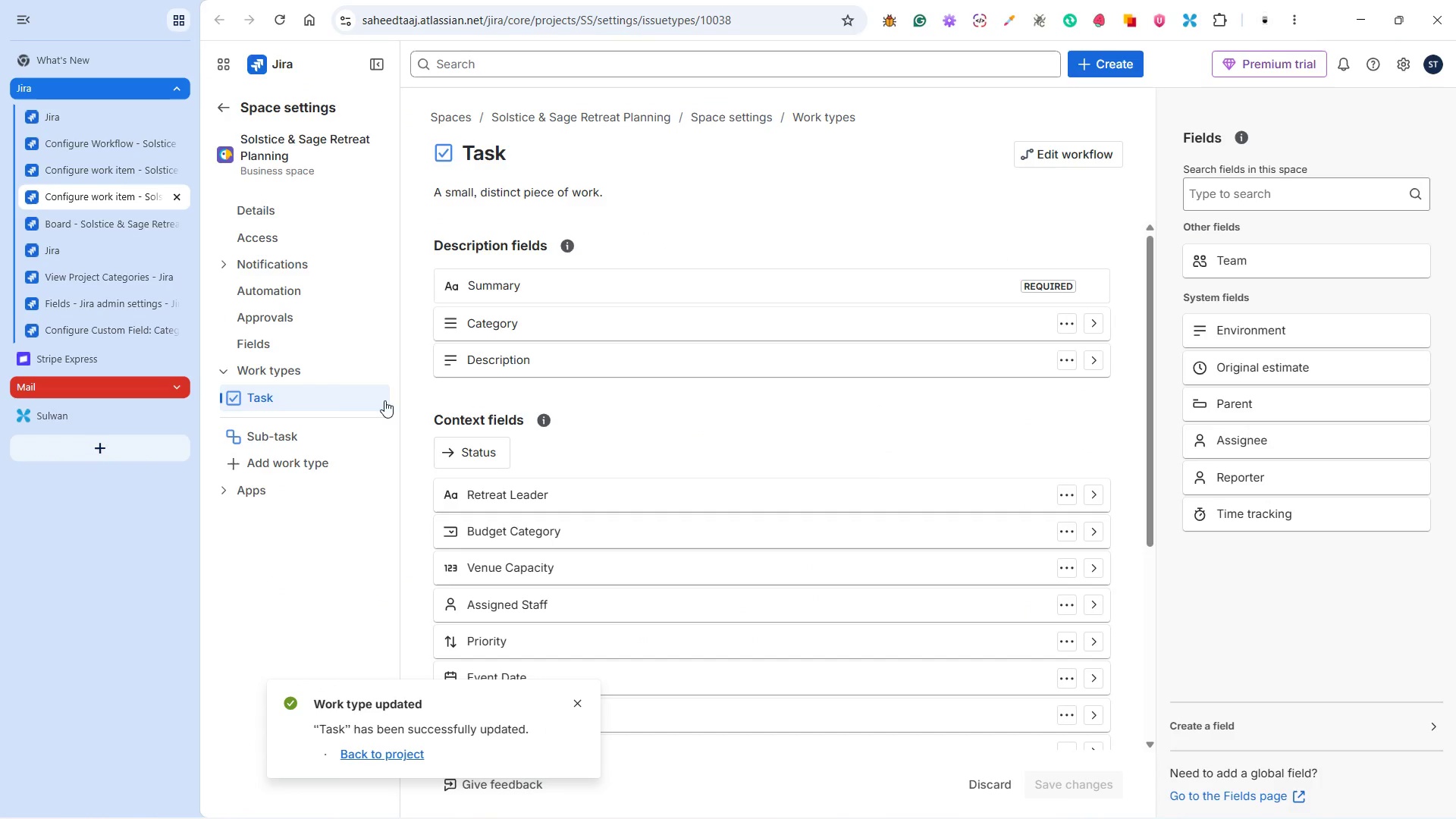 
left_click([111, 227])
 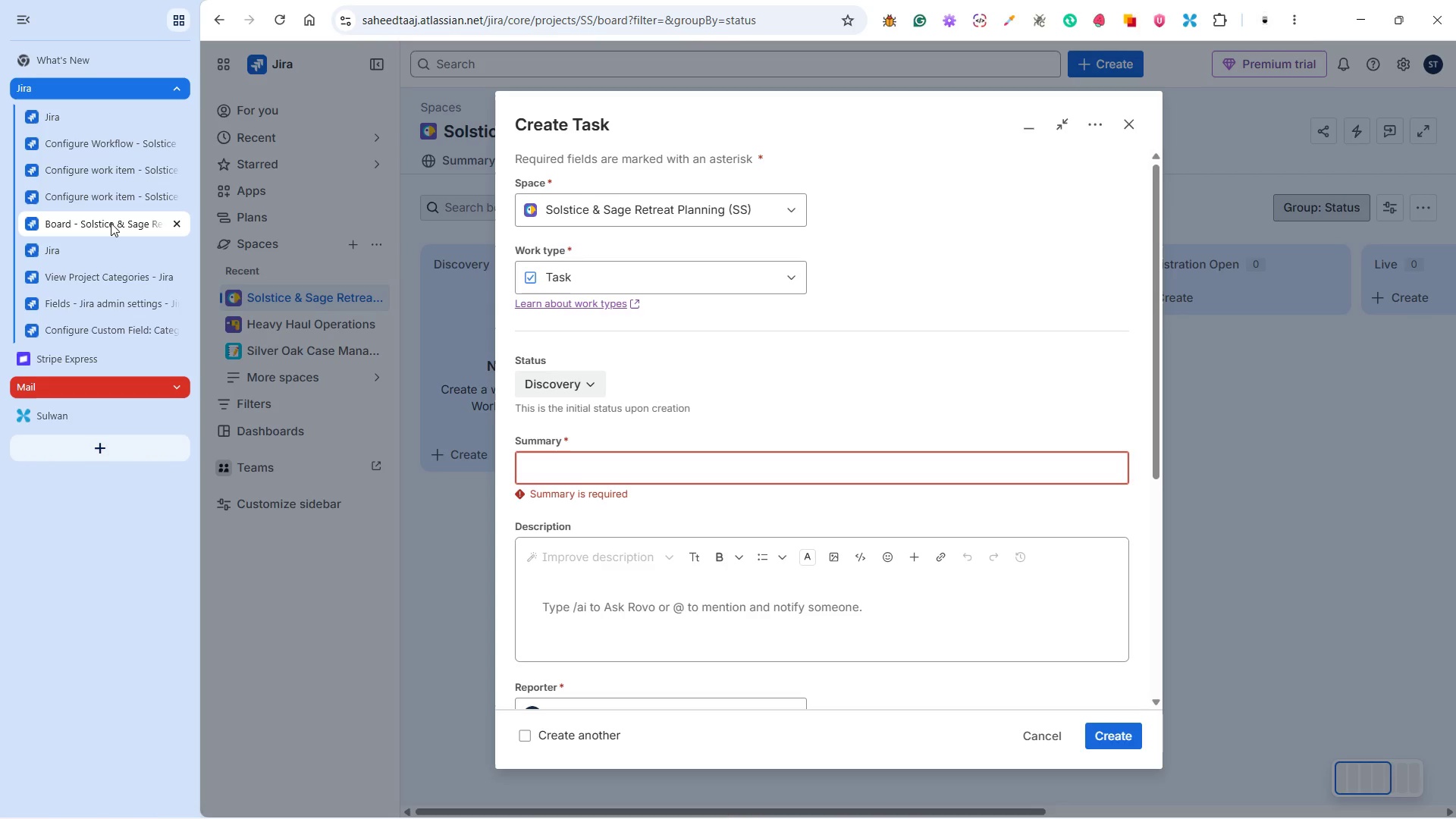 
wait(10.16)
 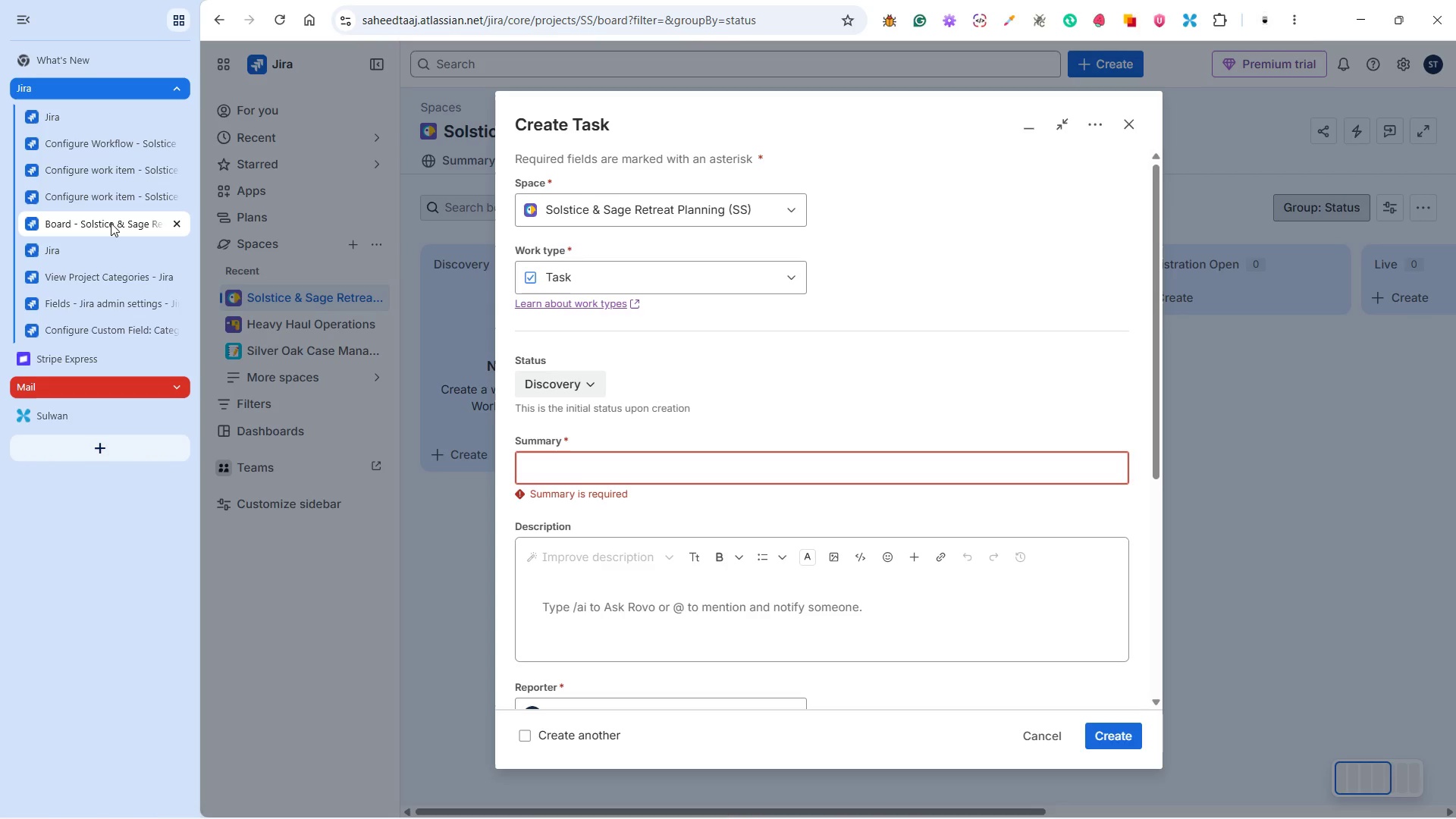 
left_click([282, 22])
 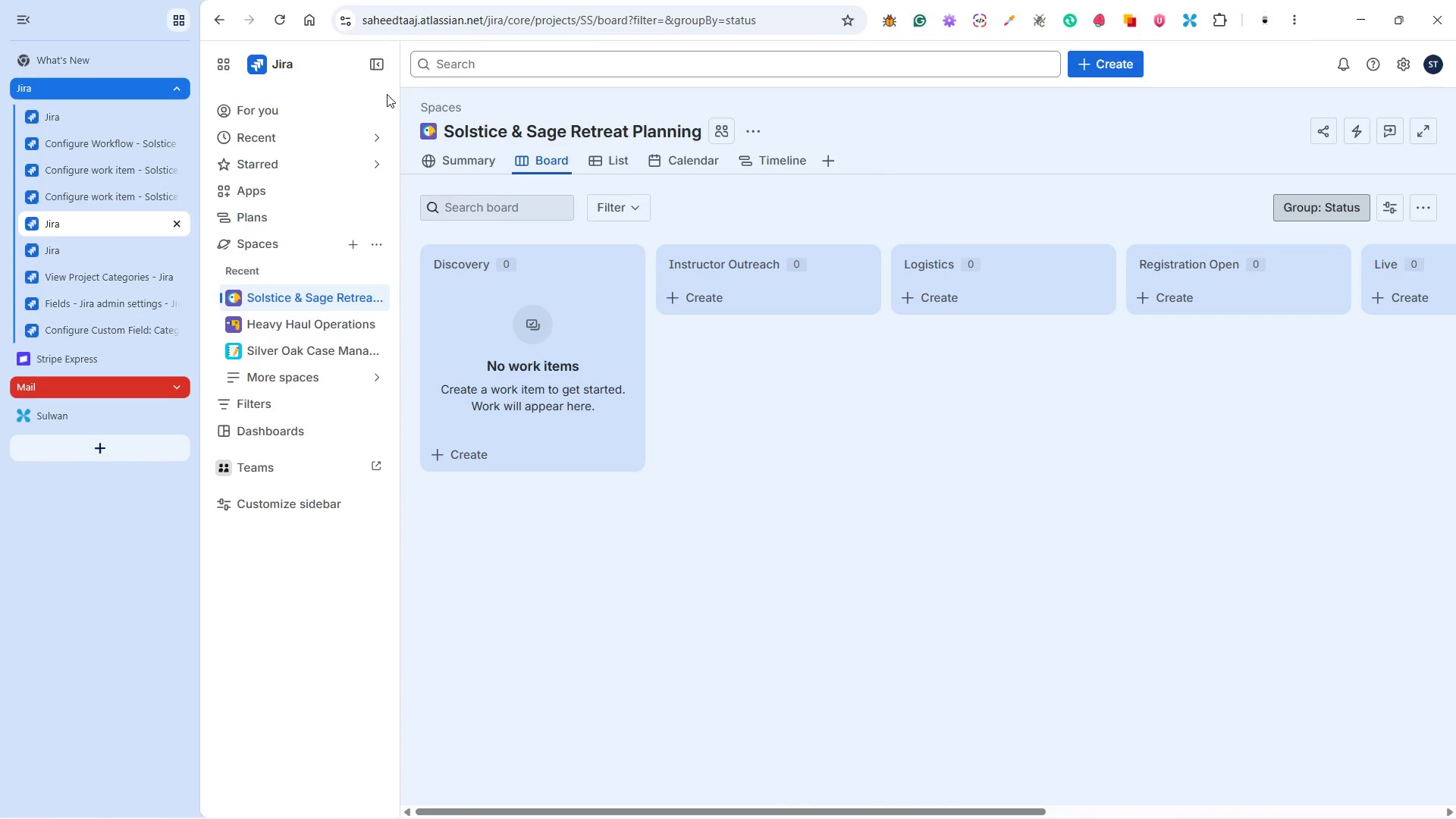 
wait(6.62)
 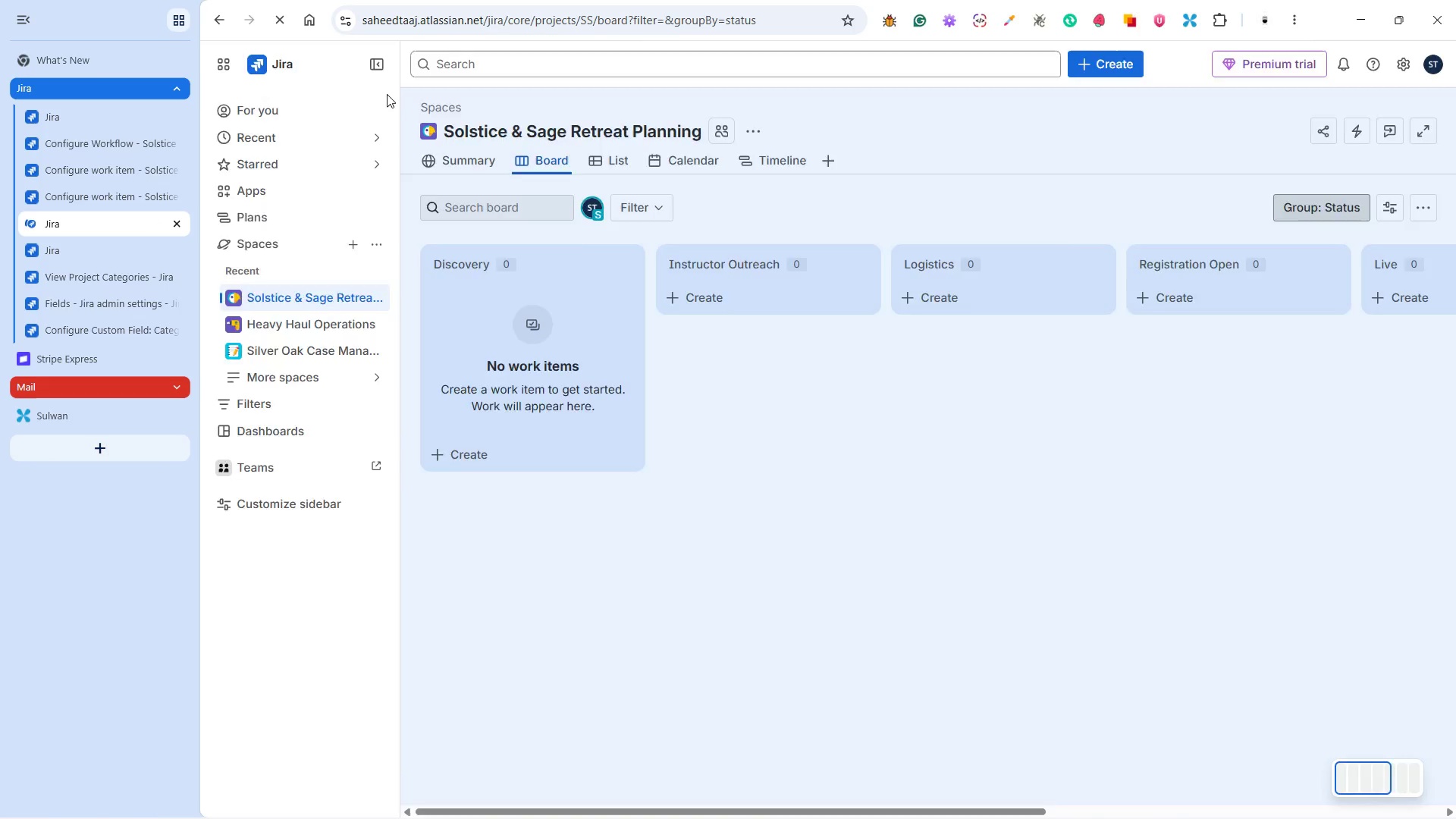 
left_click([1104, 62])
 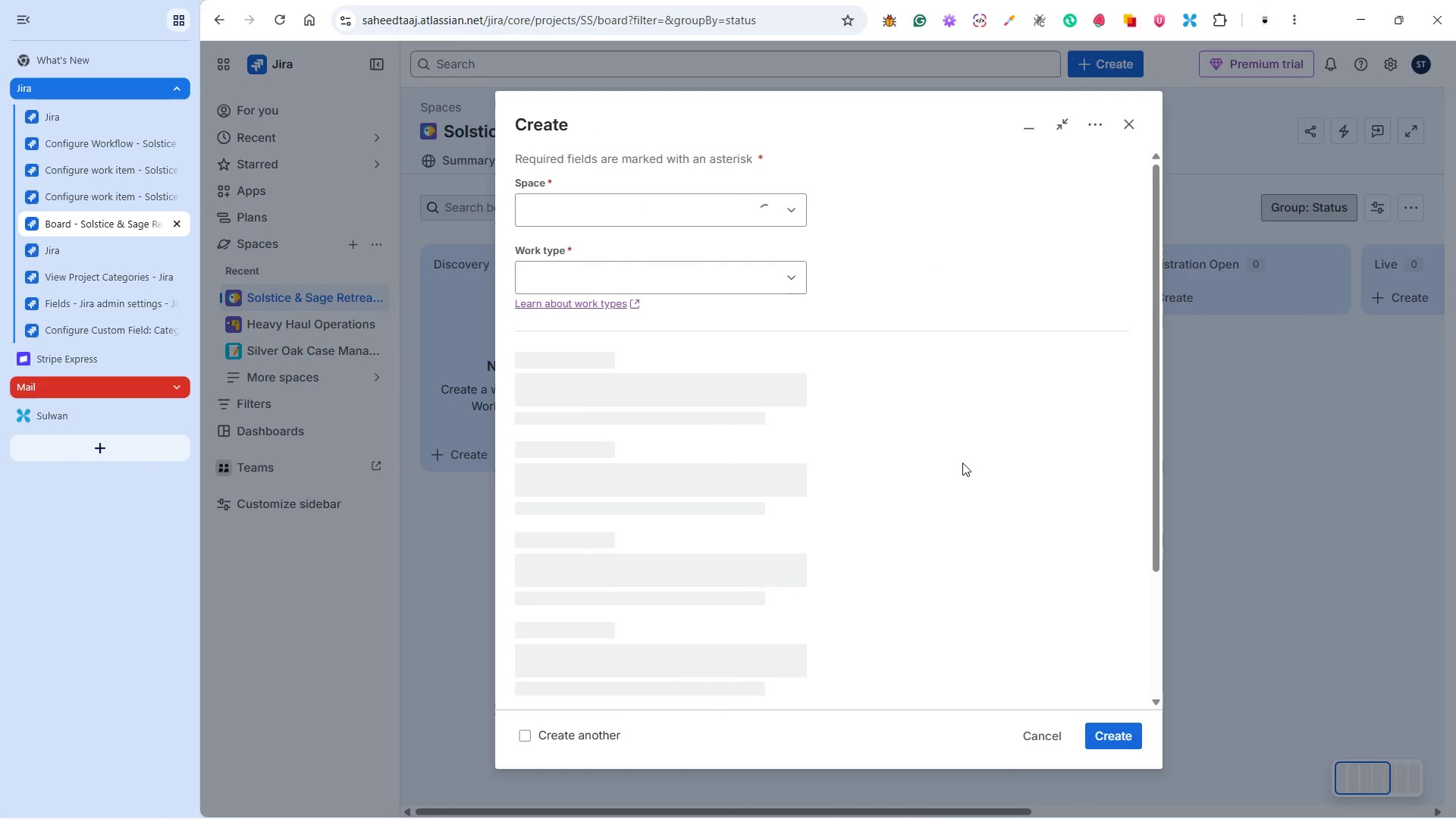 
scroll: coordinate [962, 461], scroll_direction: down, amount: 3.0
 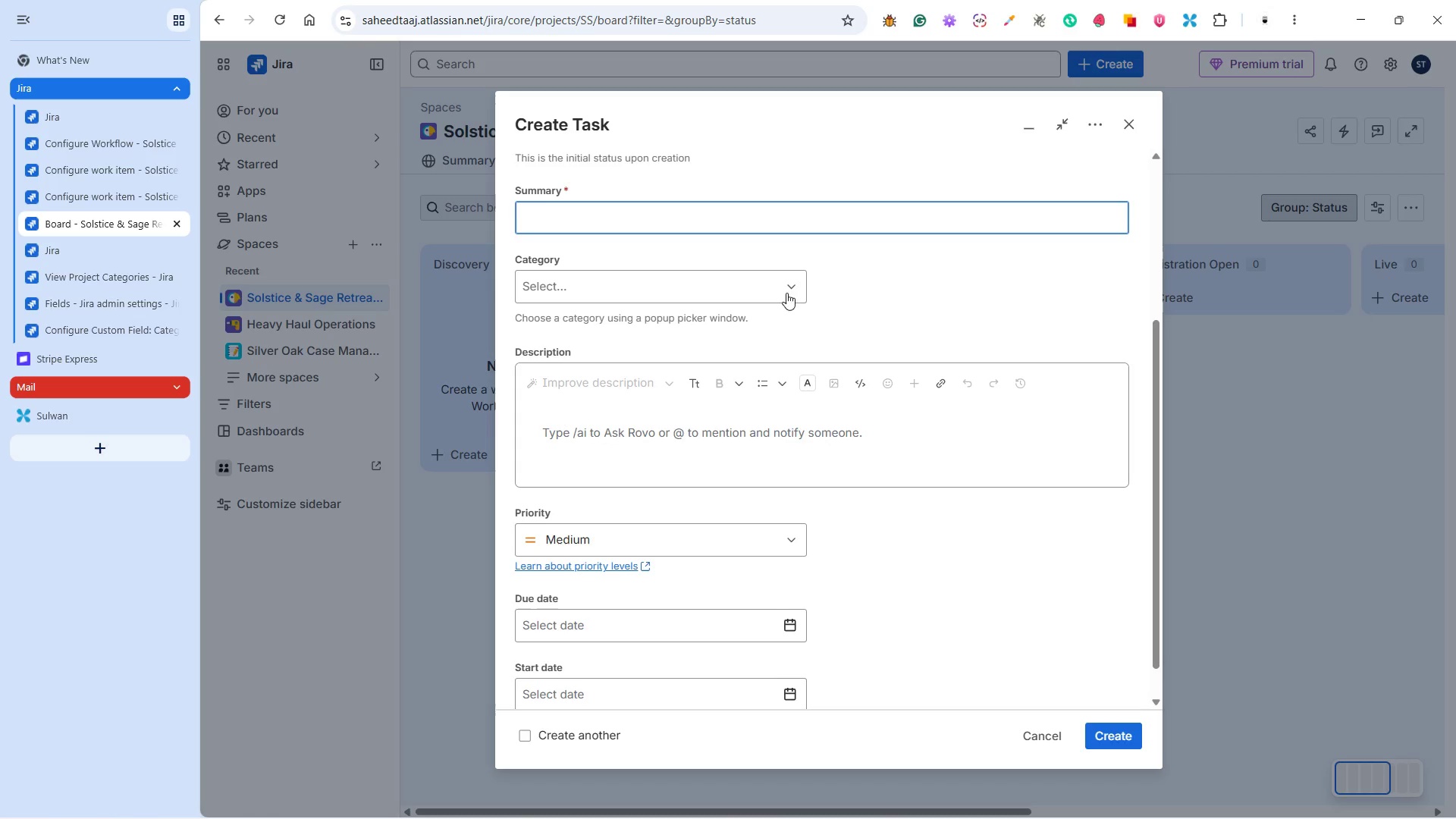 
left_click([778, 285])
 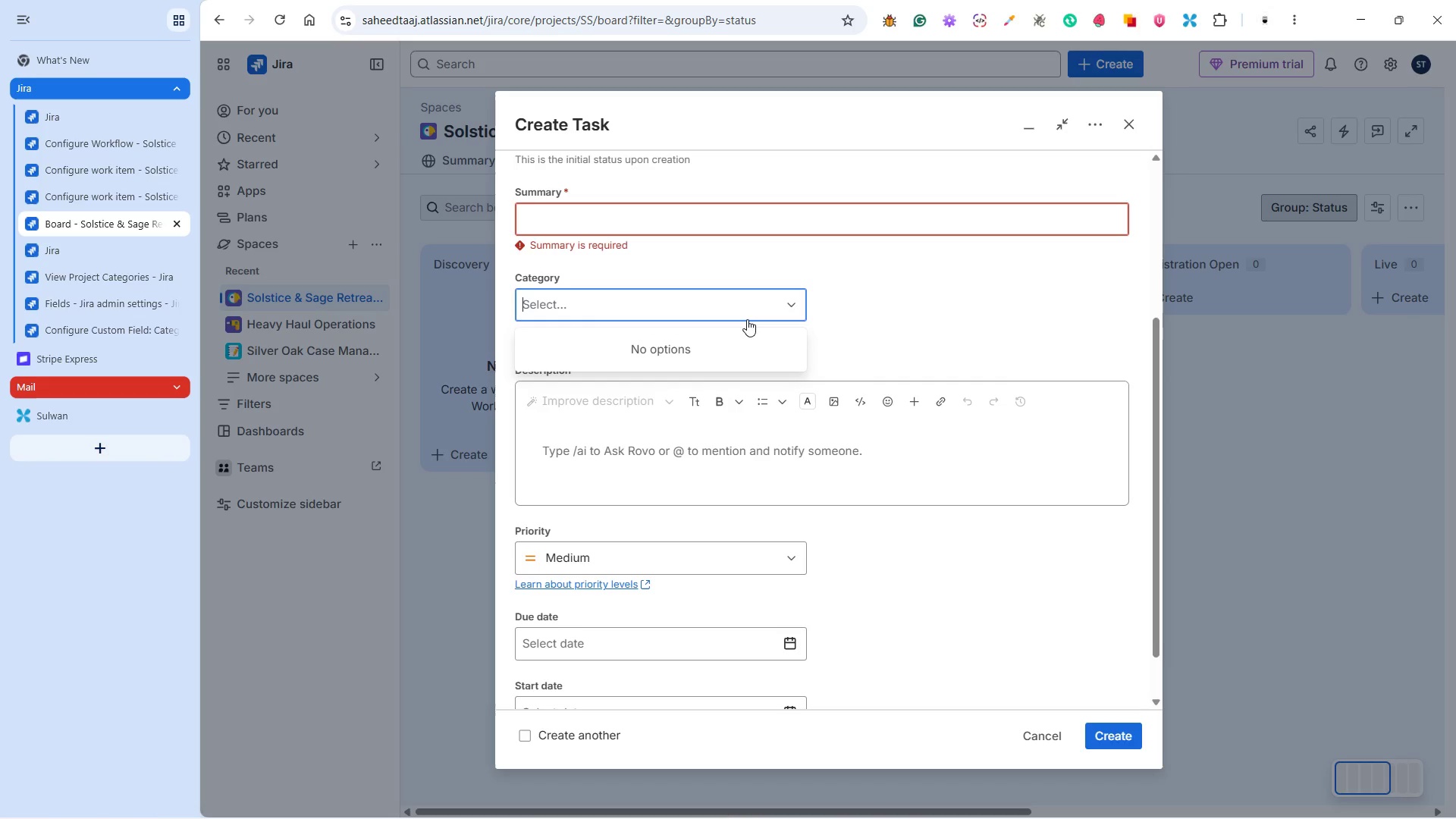 
wait(15.56)
 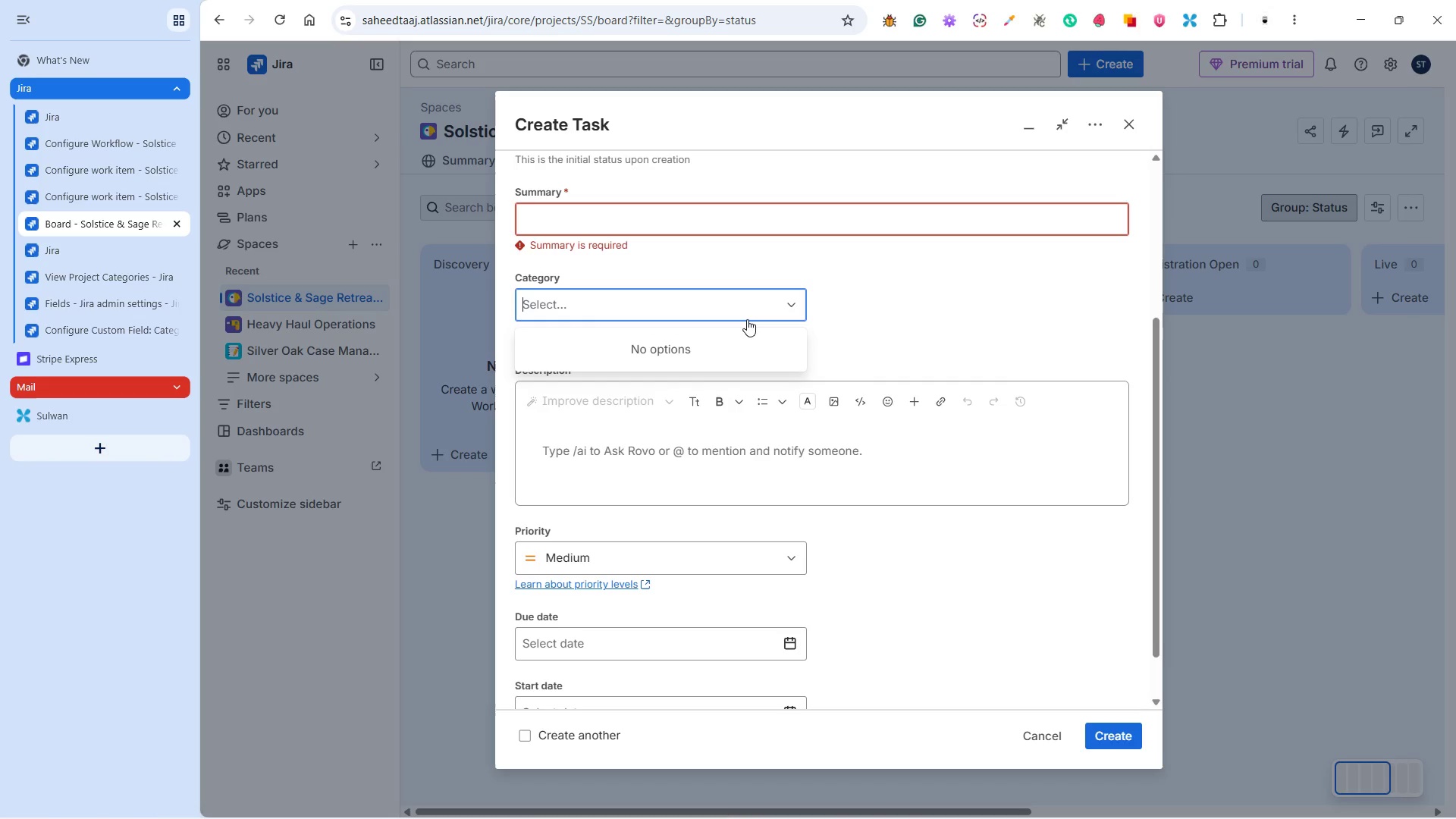 
scroll: coordinate [742, 271], scroll_direction: up, amount: 2.0
 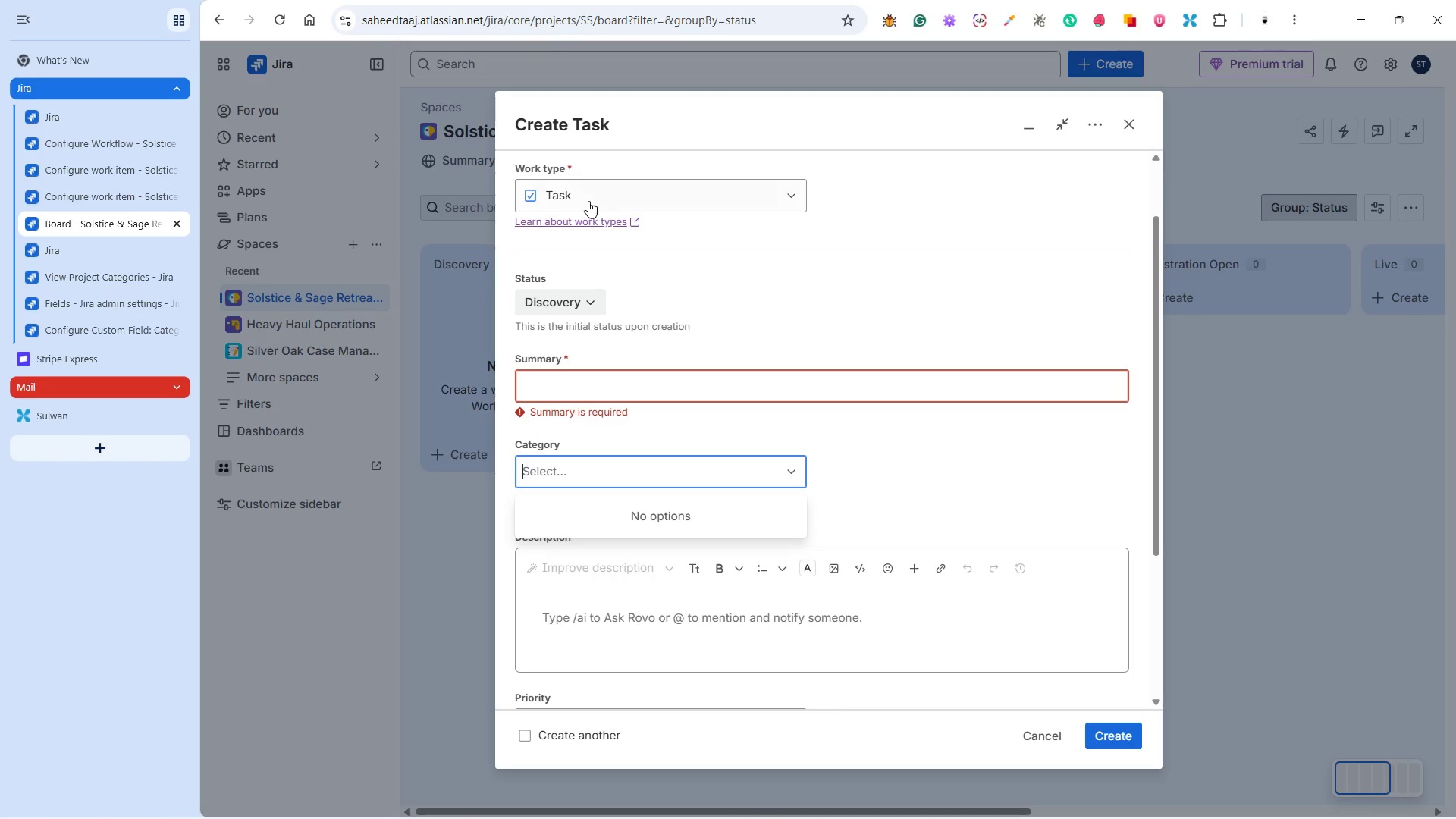 
left_click([588, 193])
 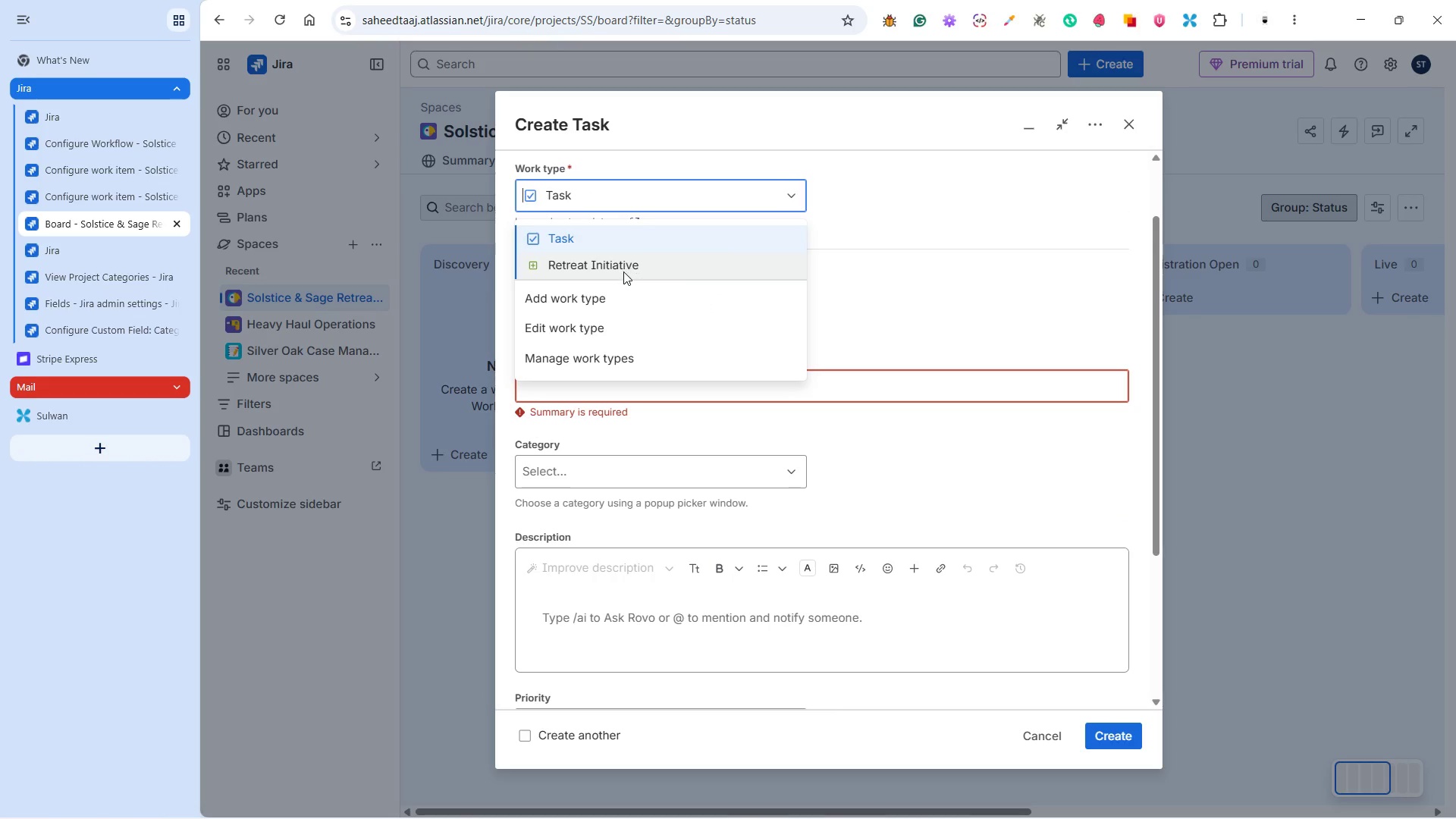 
left_click([623, 271])
 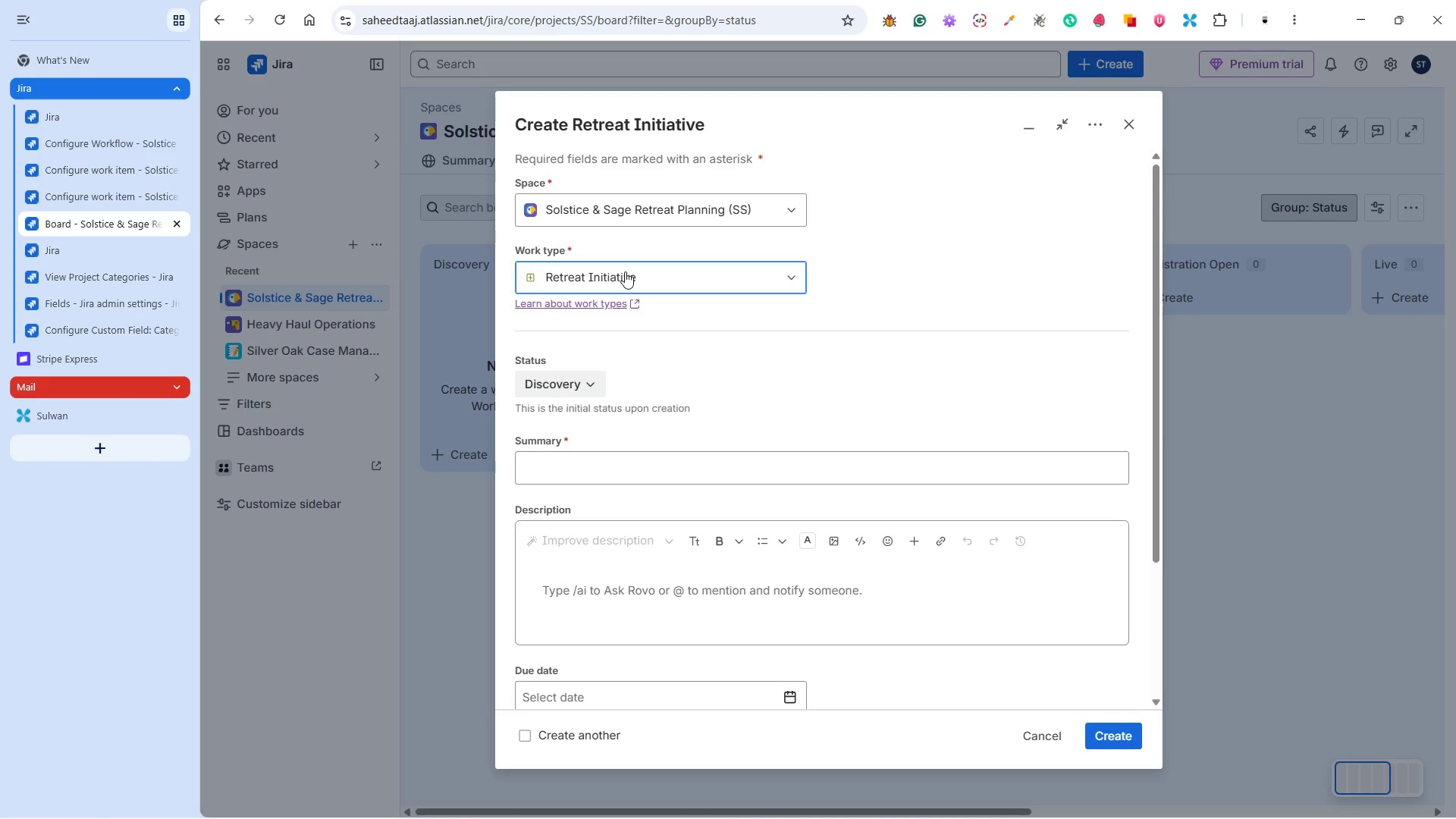 
wait(7.31)
 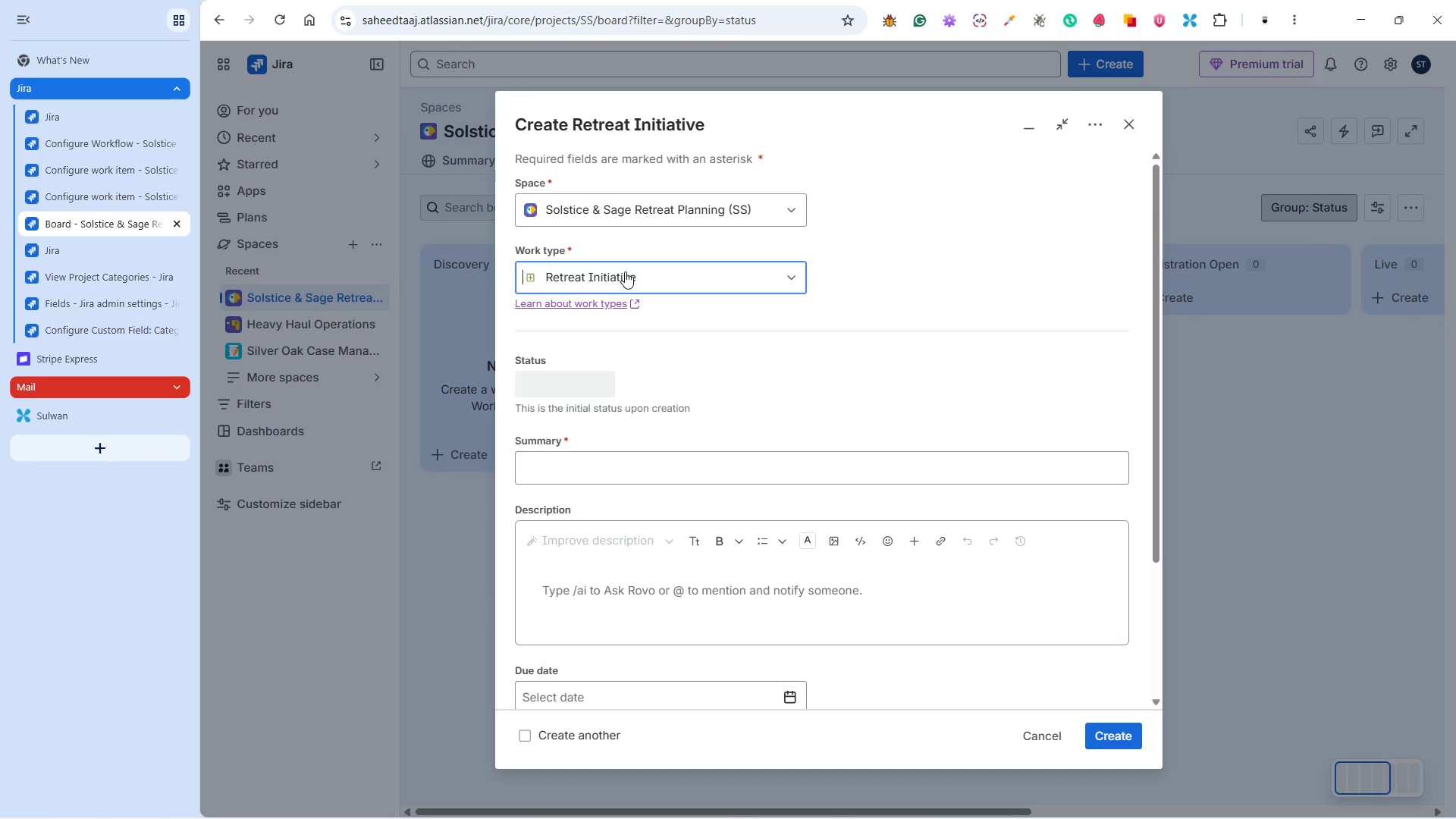 
scroll: coordinate [695, 435], scroll_direction: down, amount: 8.0
 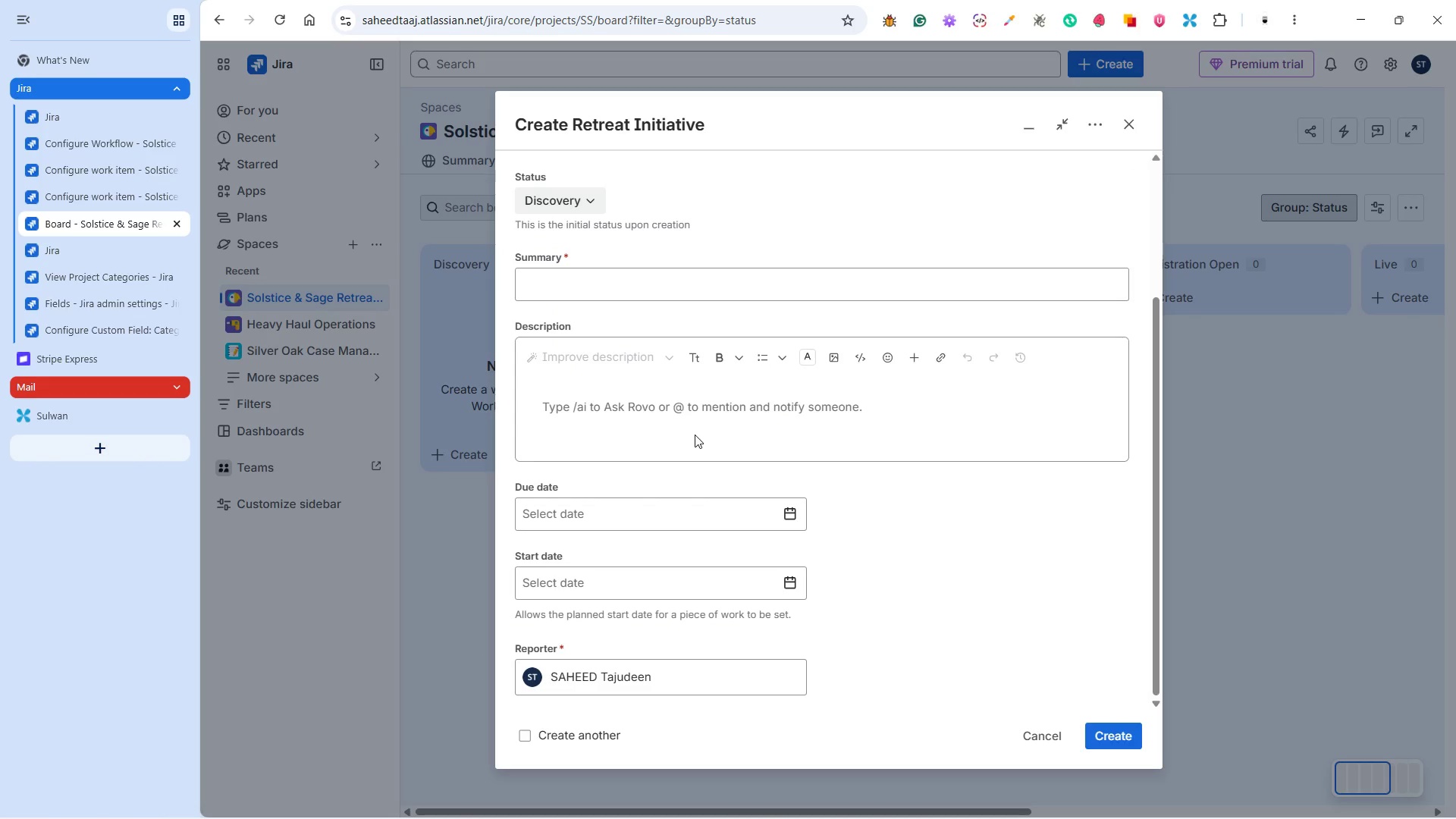 
scroll: coordinate [695, 435], scroll_direction: up, amount: 3.0
 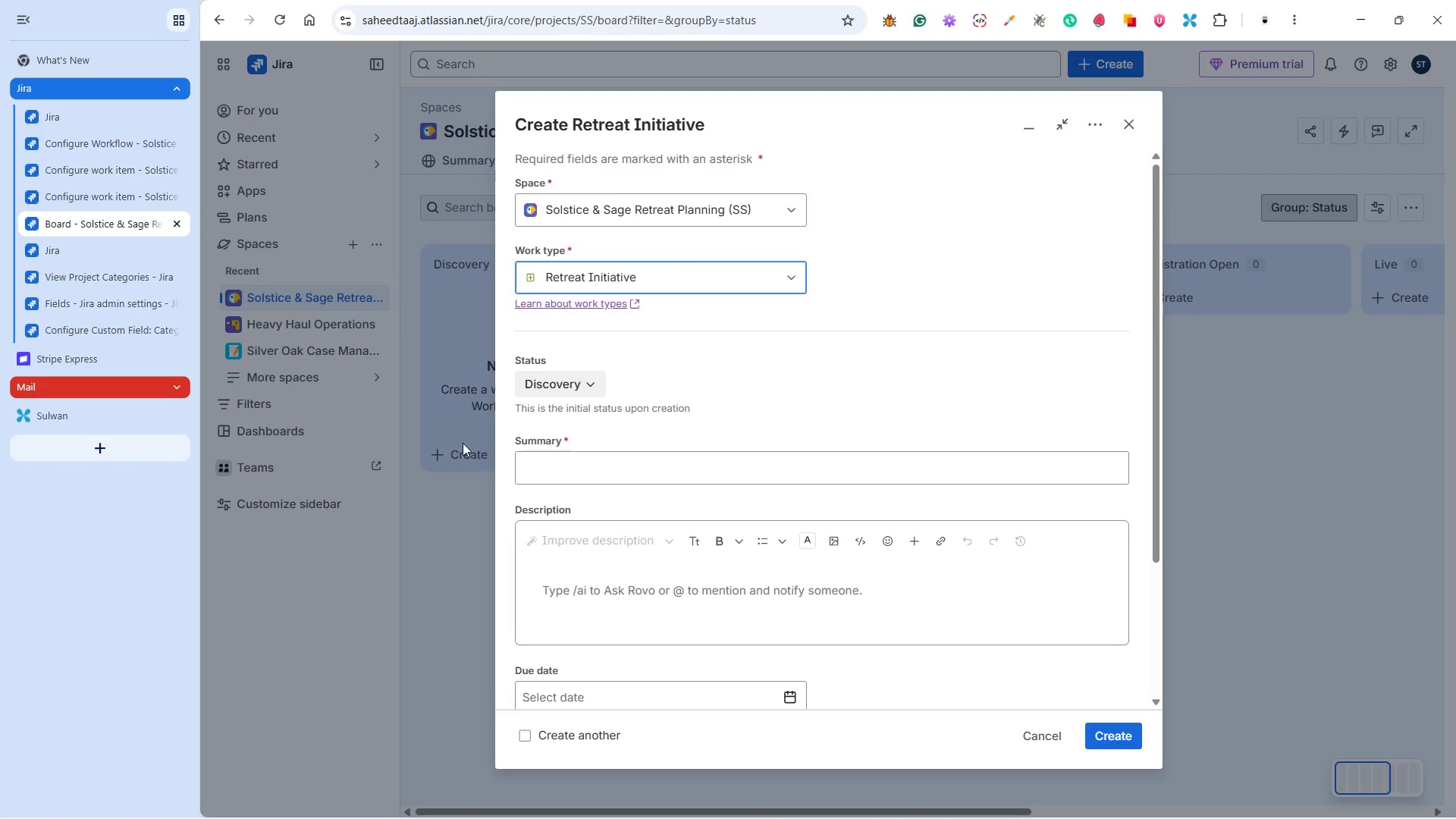 
wait(6.89)
 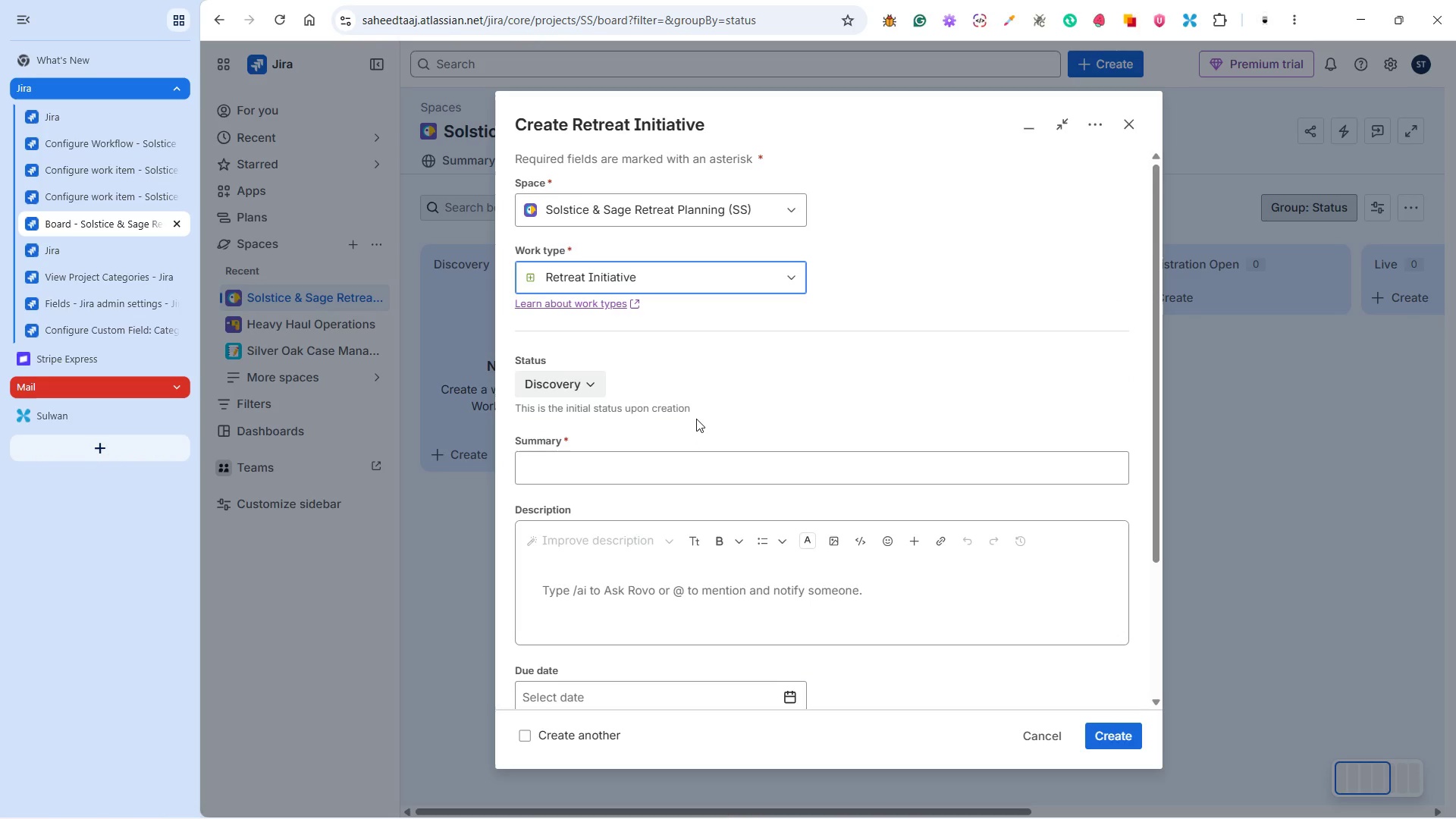 
left_click([1095, 118])
 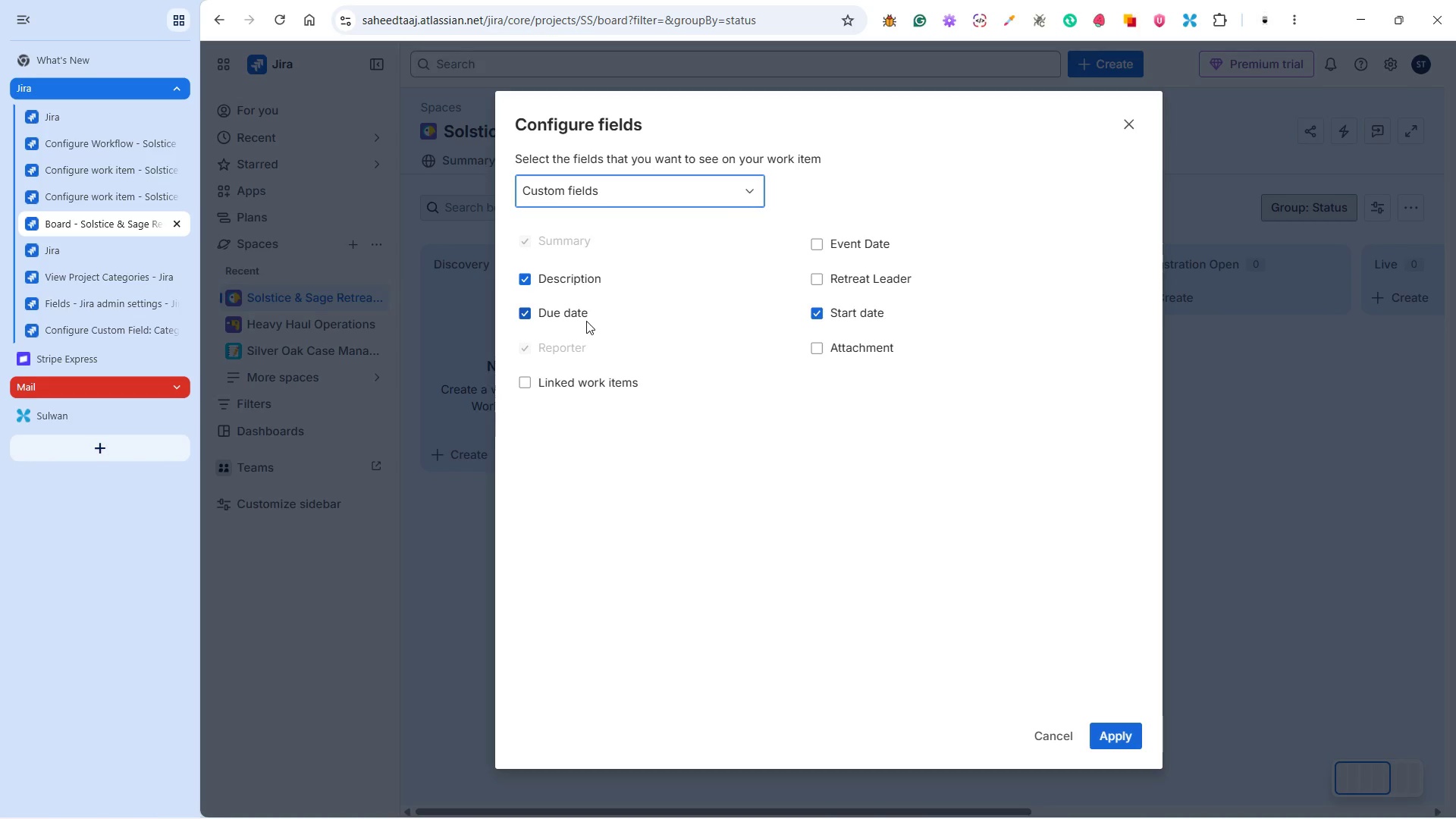 
wait(13.5)
 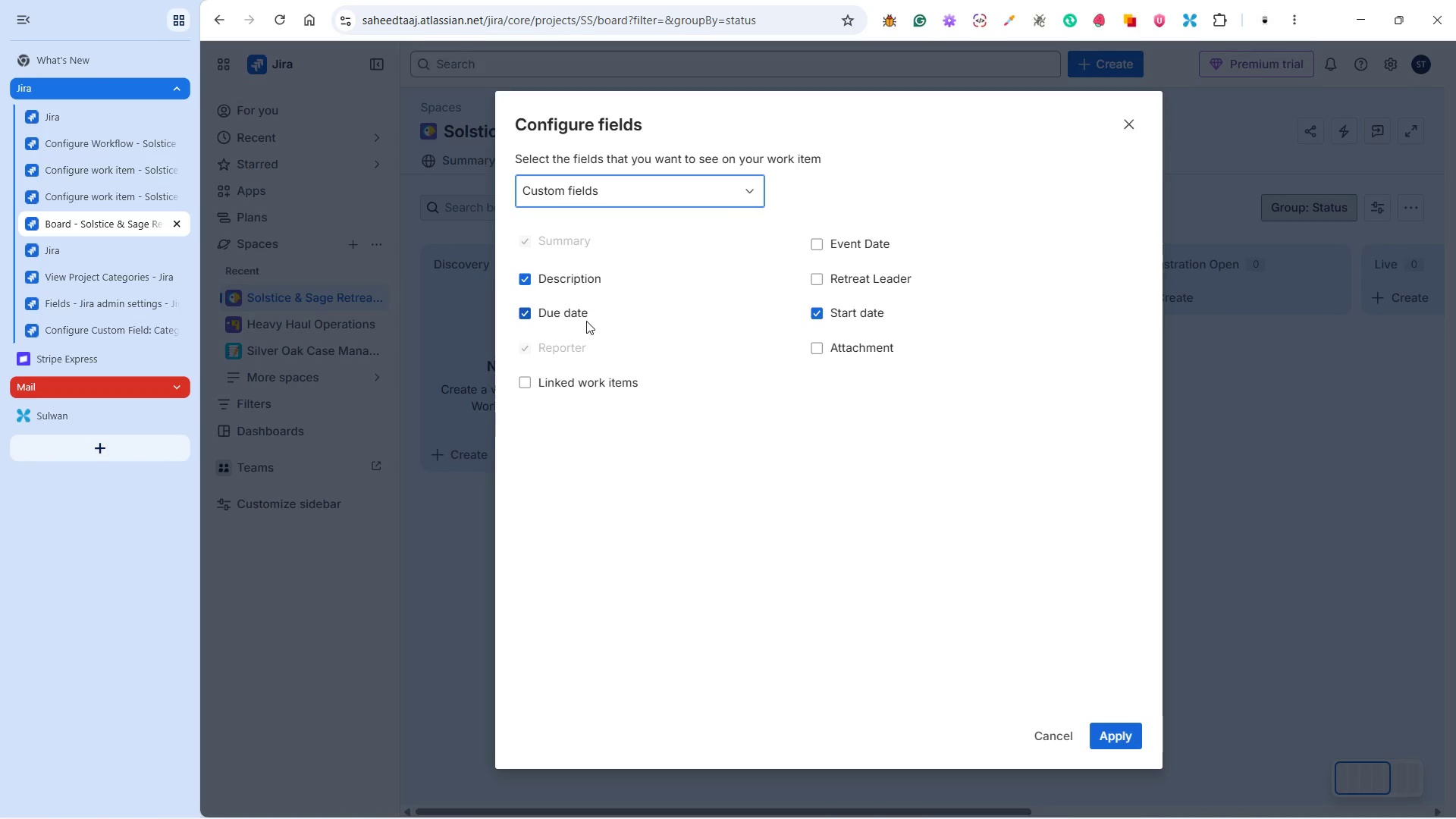 
left_click([827, 273])
 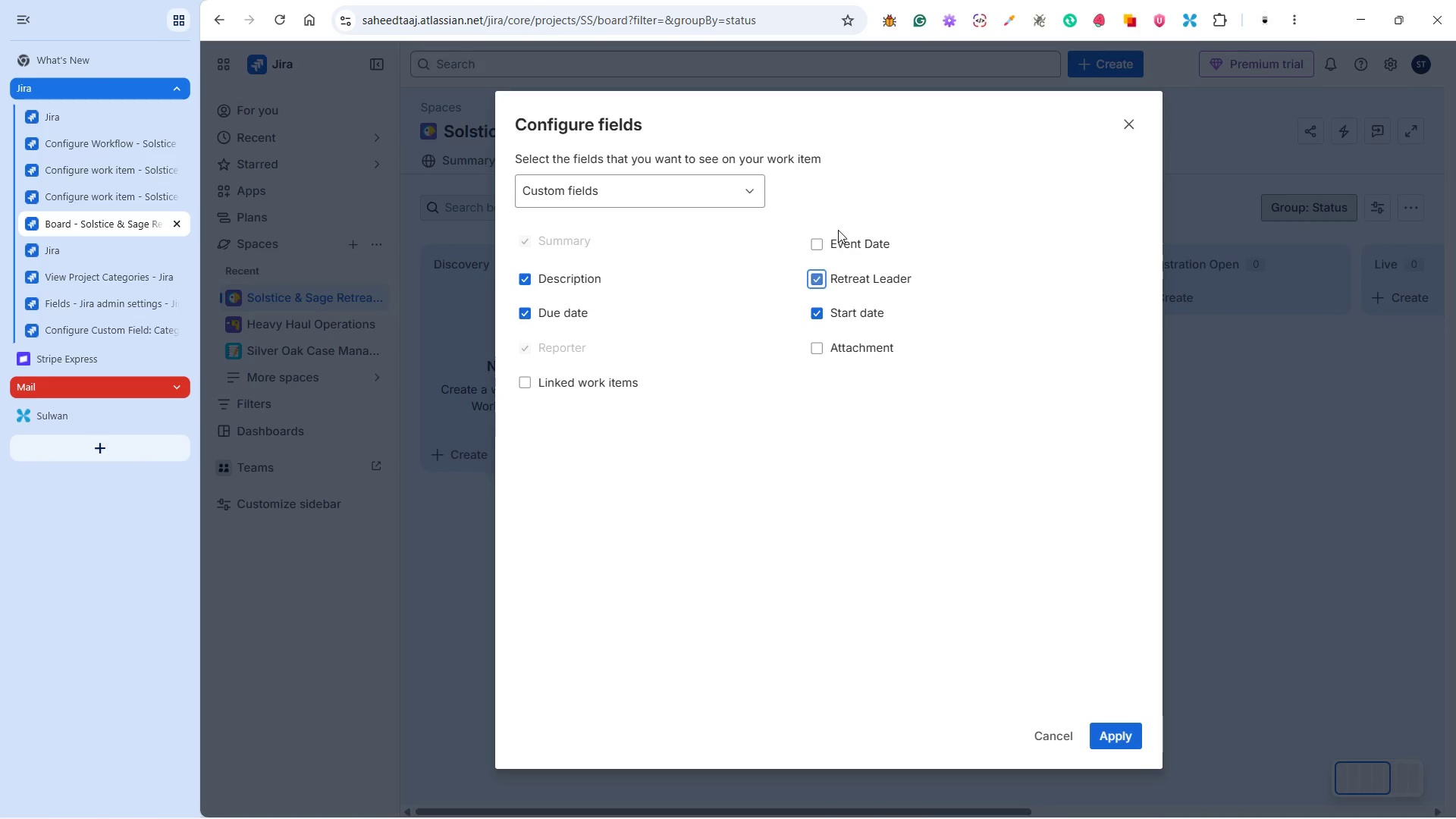 
double_click([838, 229])
 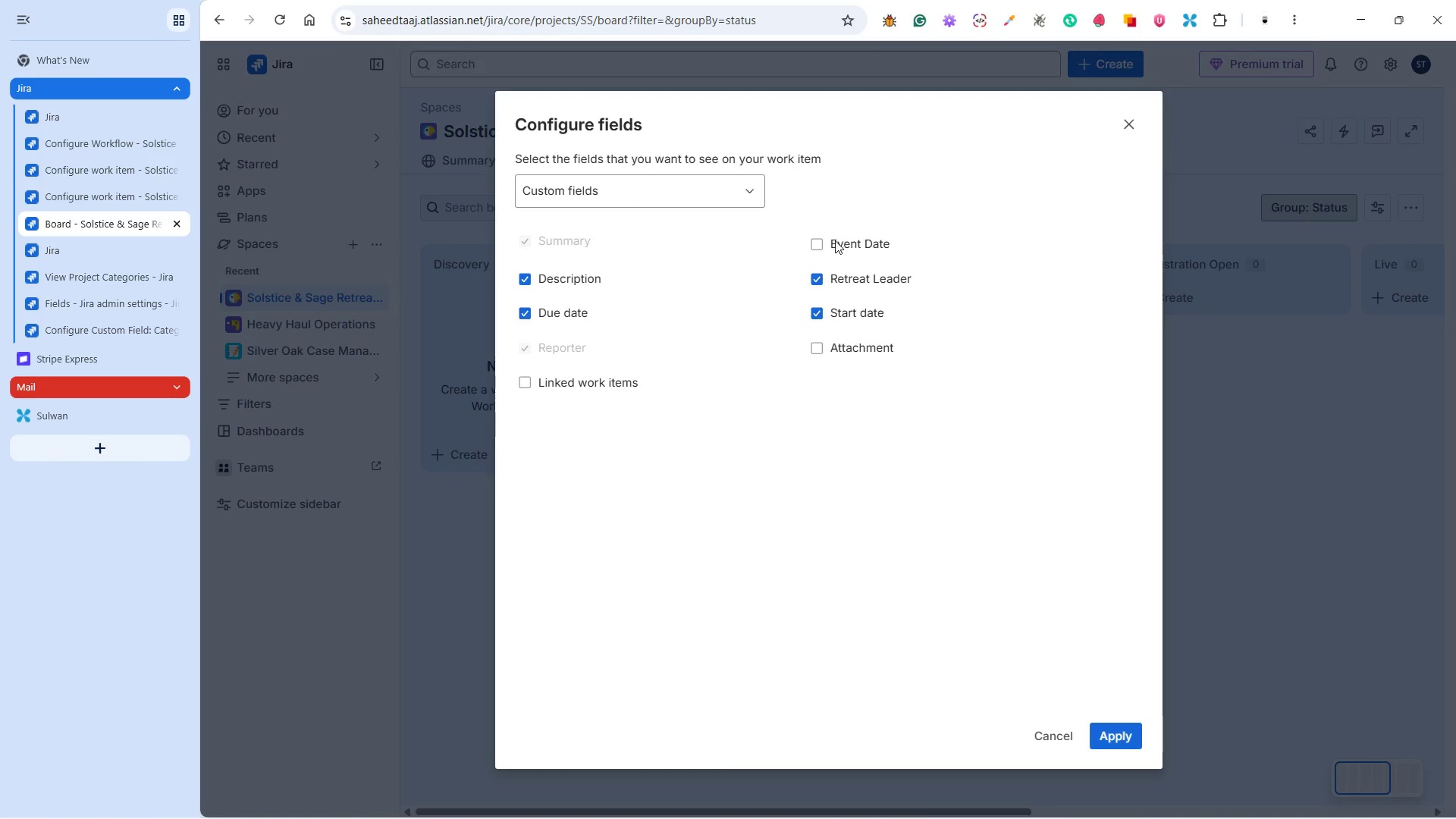 
triple_click([835, 240])
 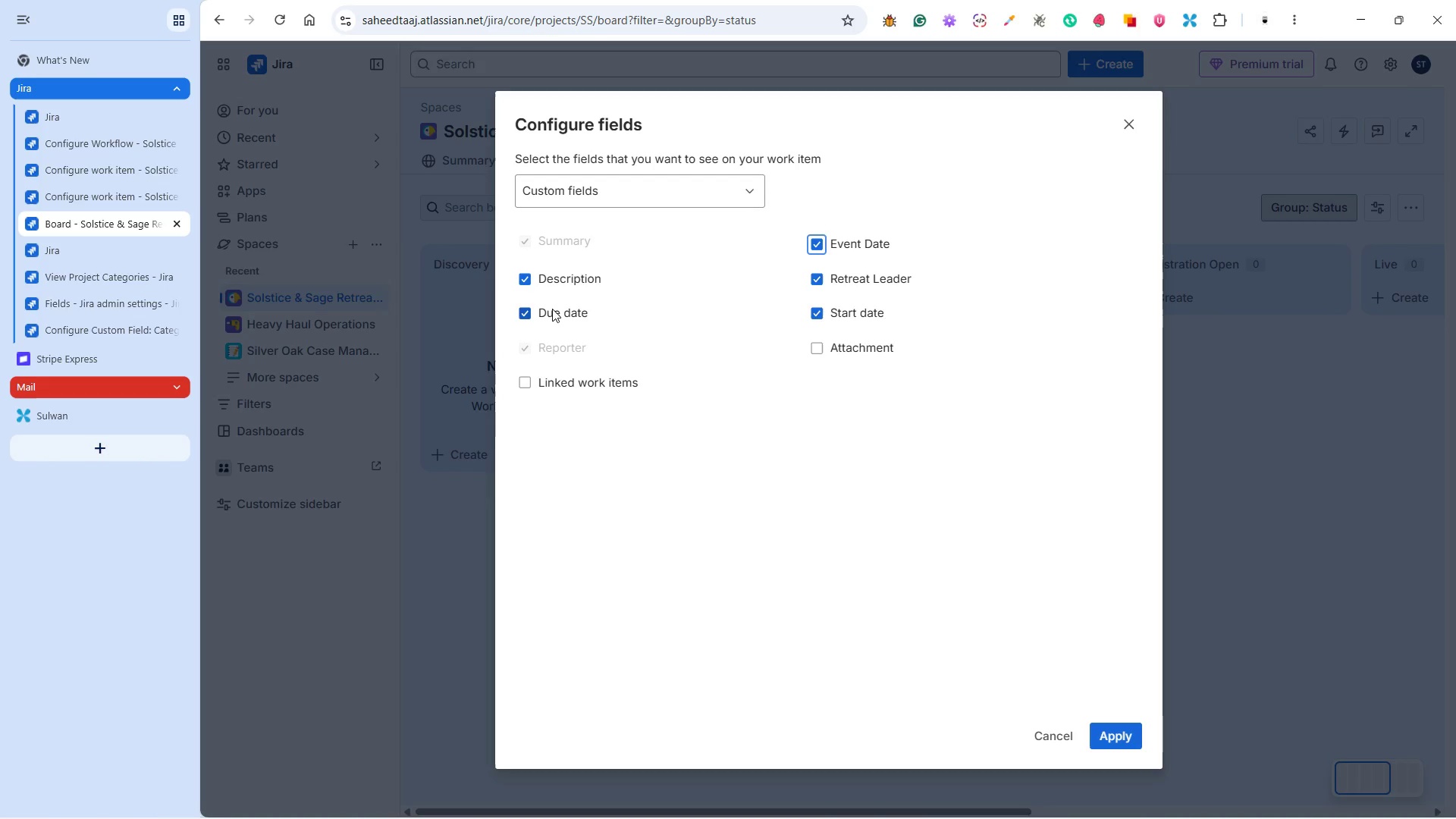 
wait(31.56)
 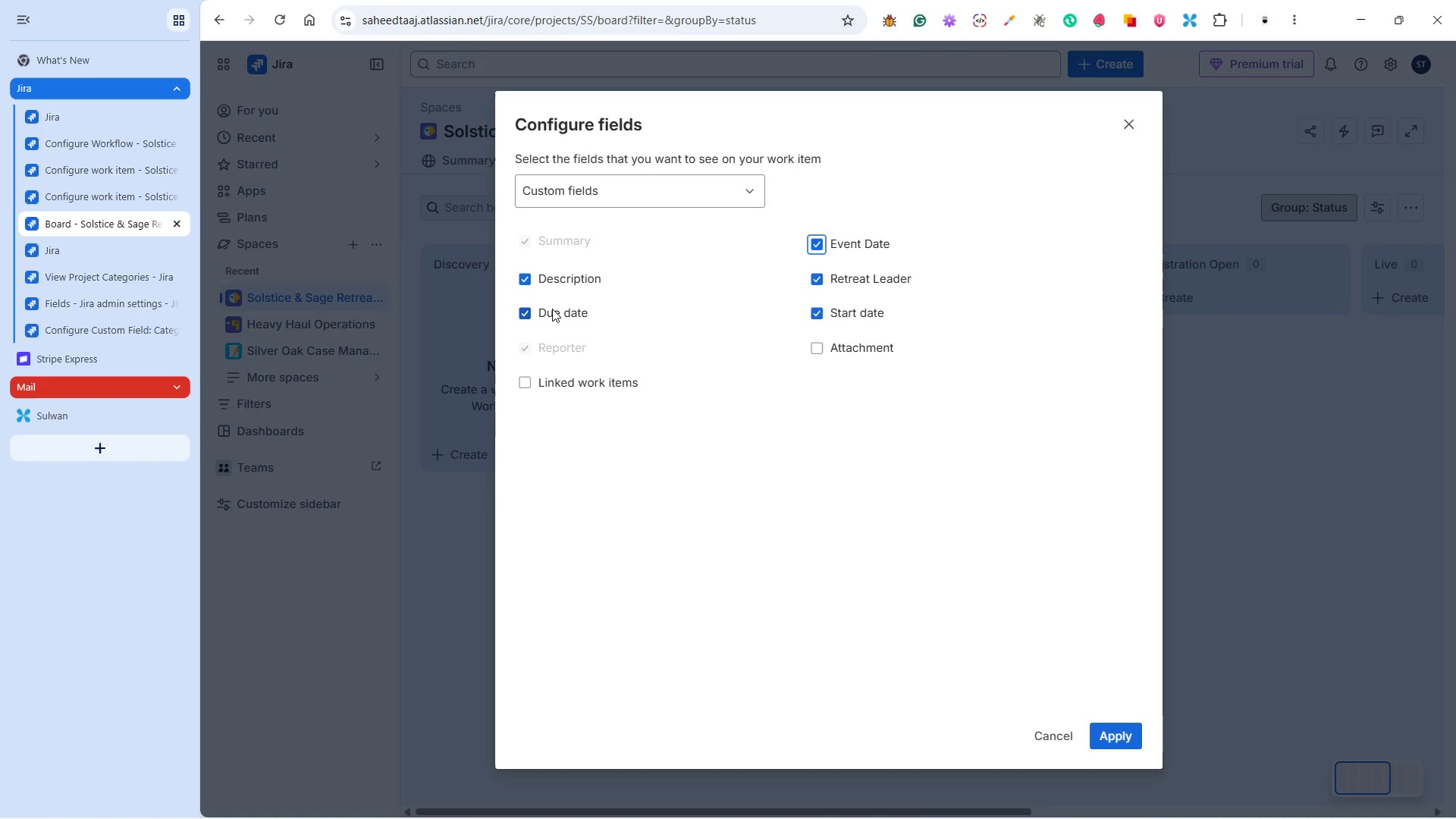 
left_click([552, 309])
 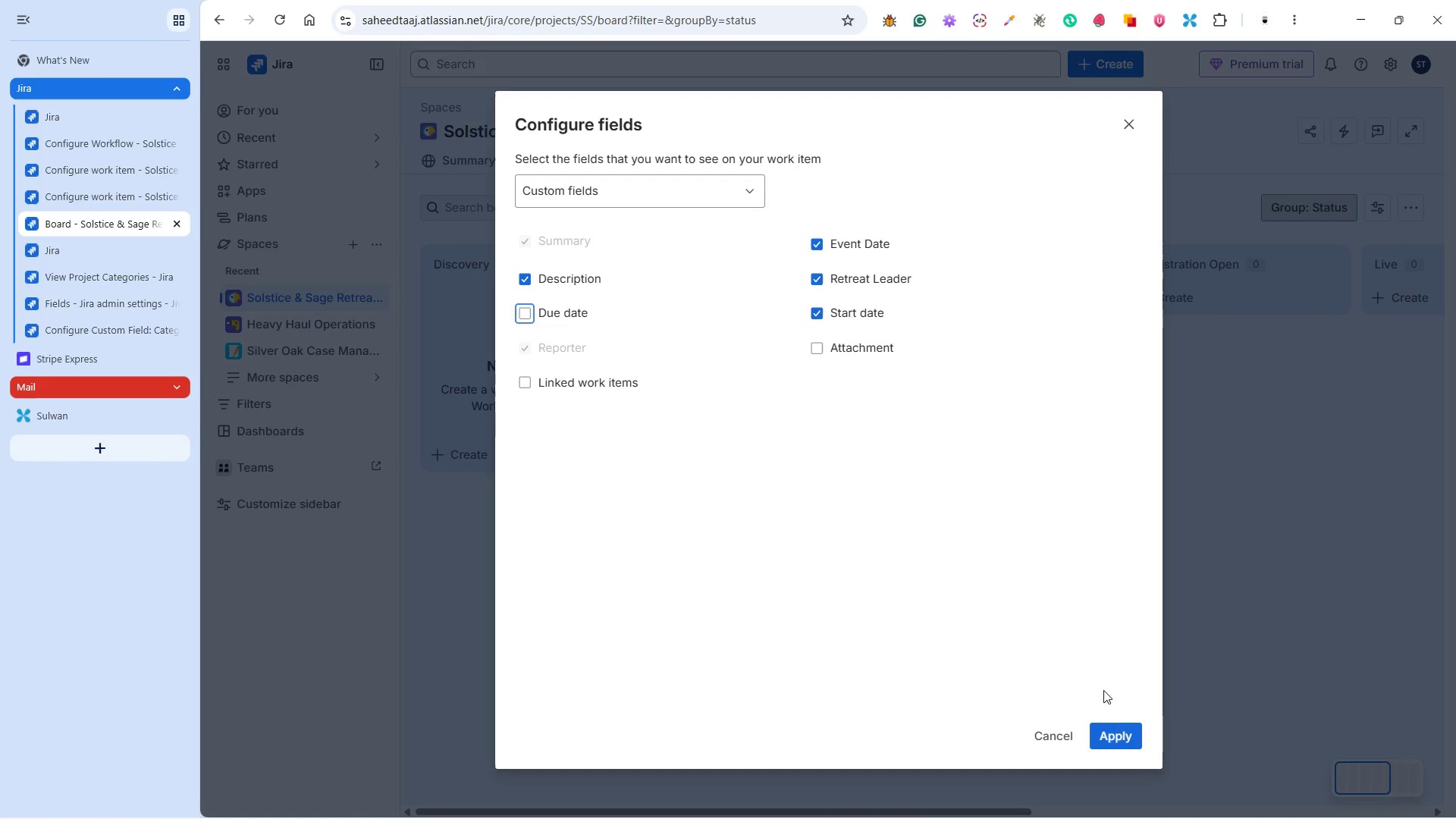 
left_click([1112, 728])
 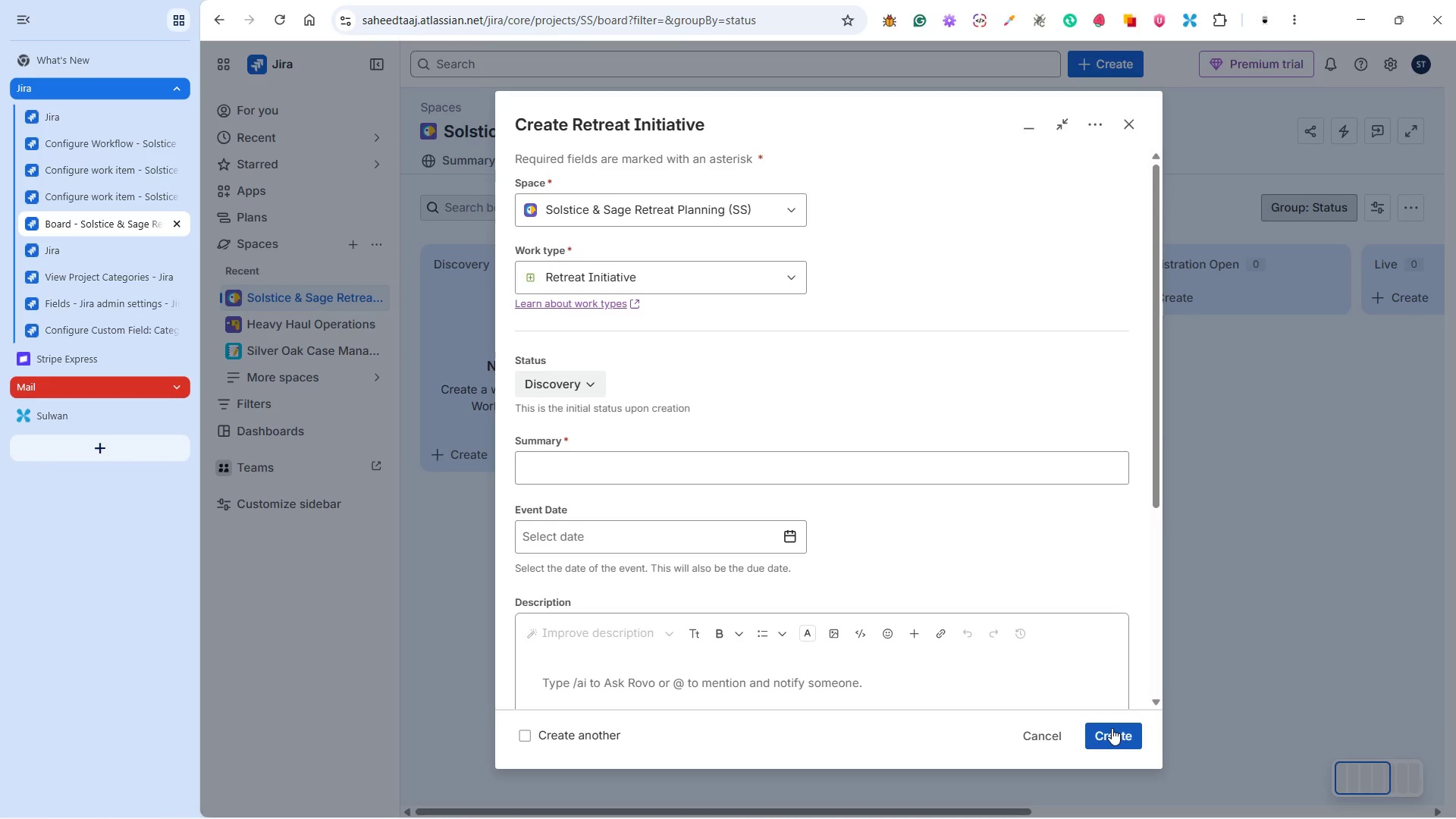 
wait(54.92)
 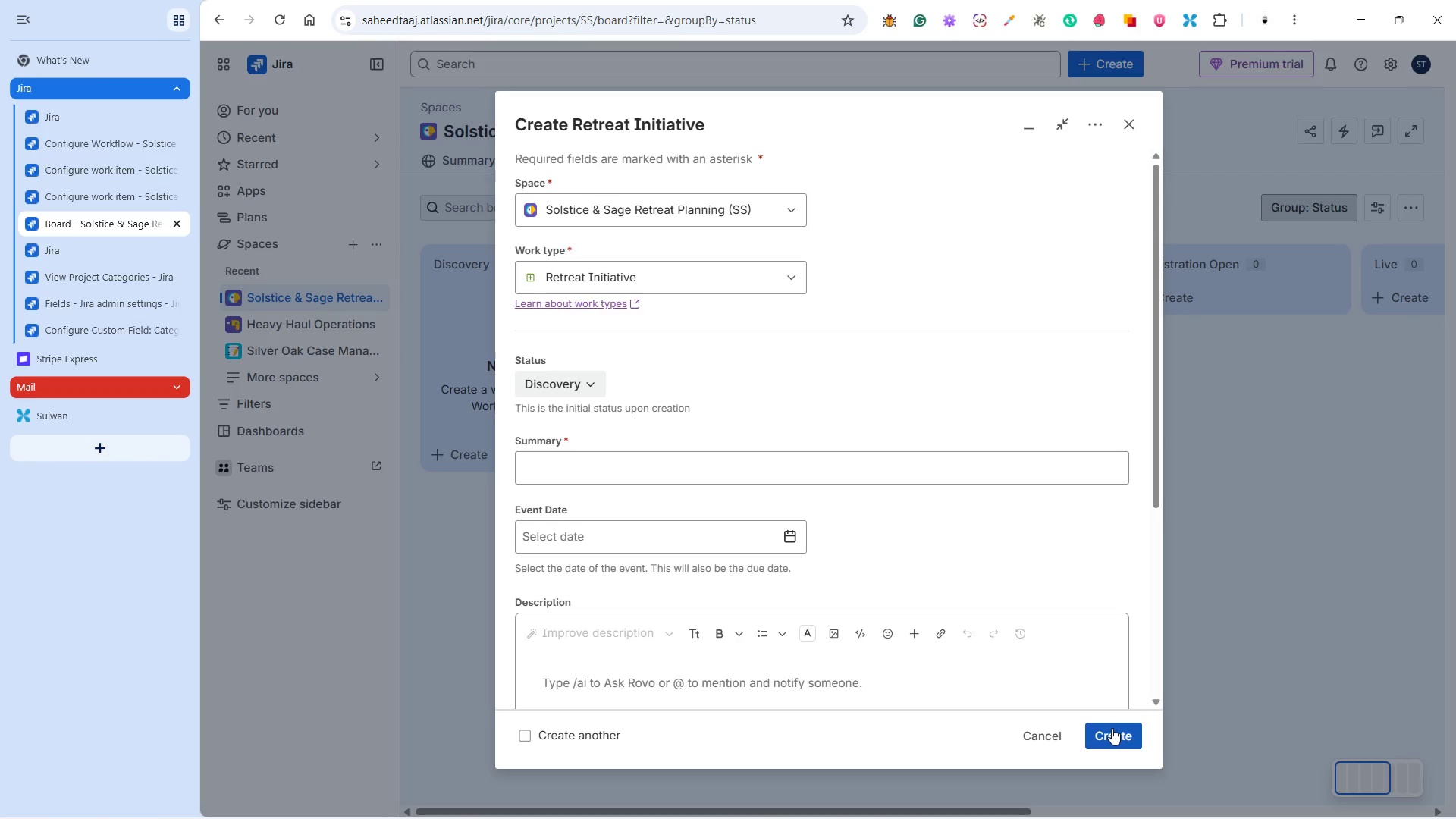 
left_click([1134, 130])
 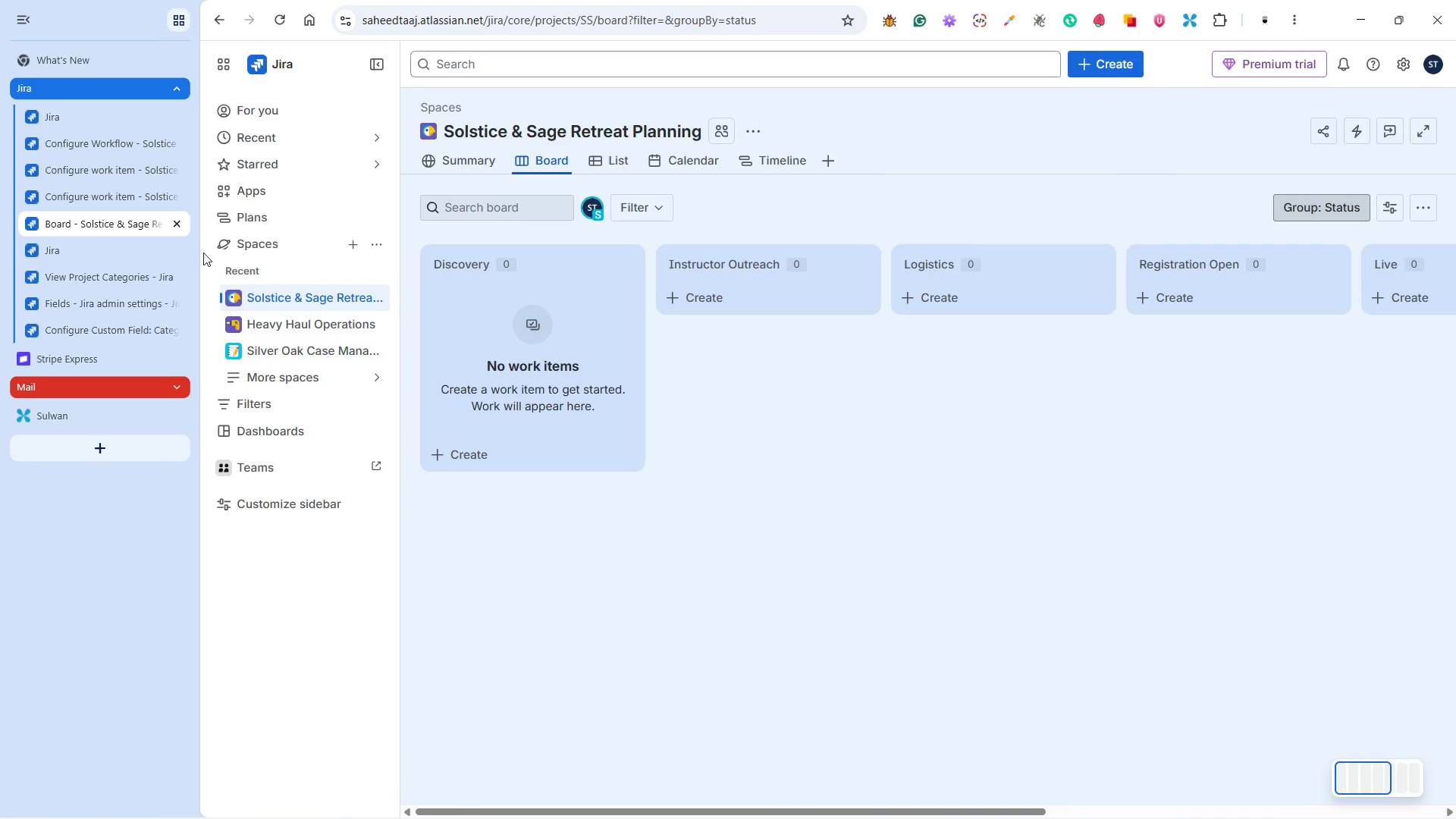 
left_click([61, 196])
 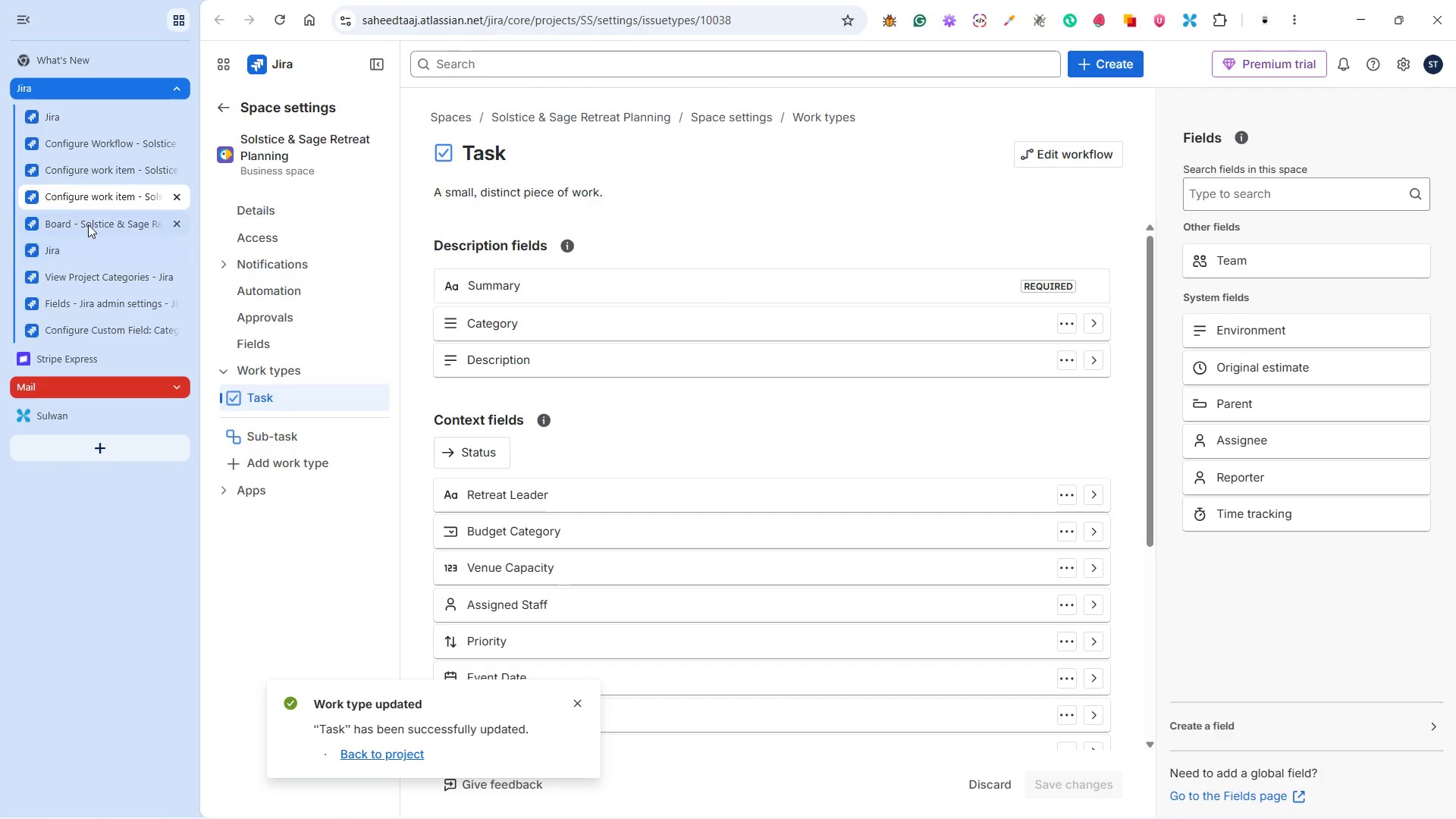 
left_click([68, 174])
 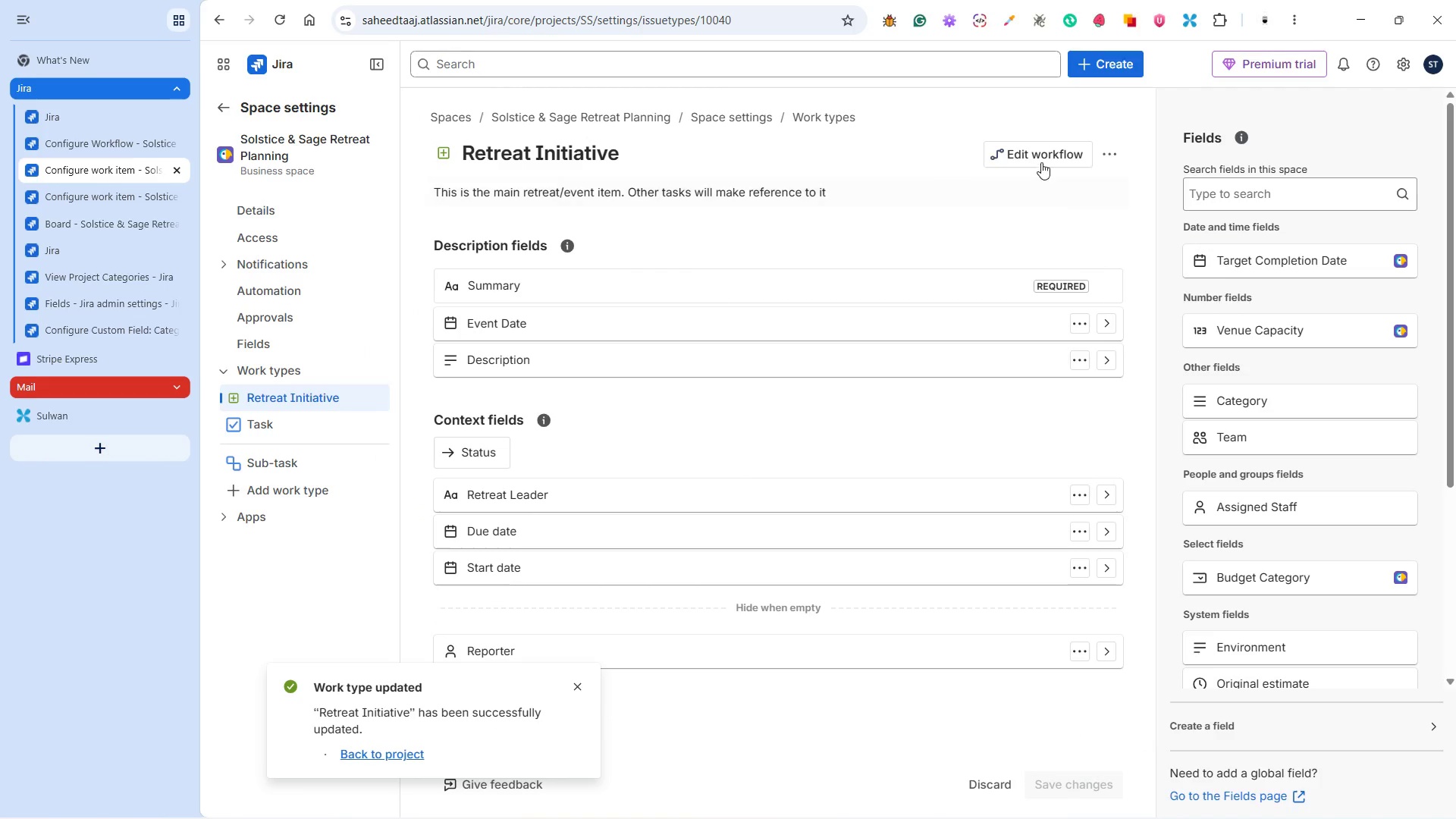 
left_click([1041, 152])
 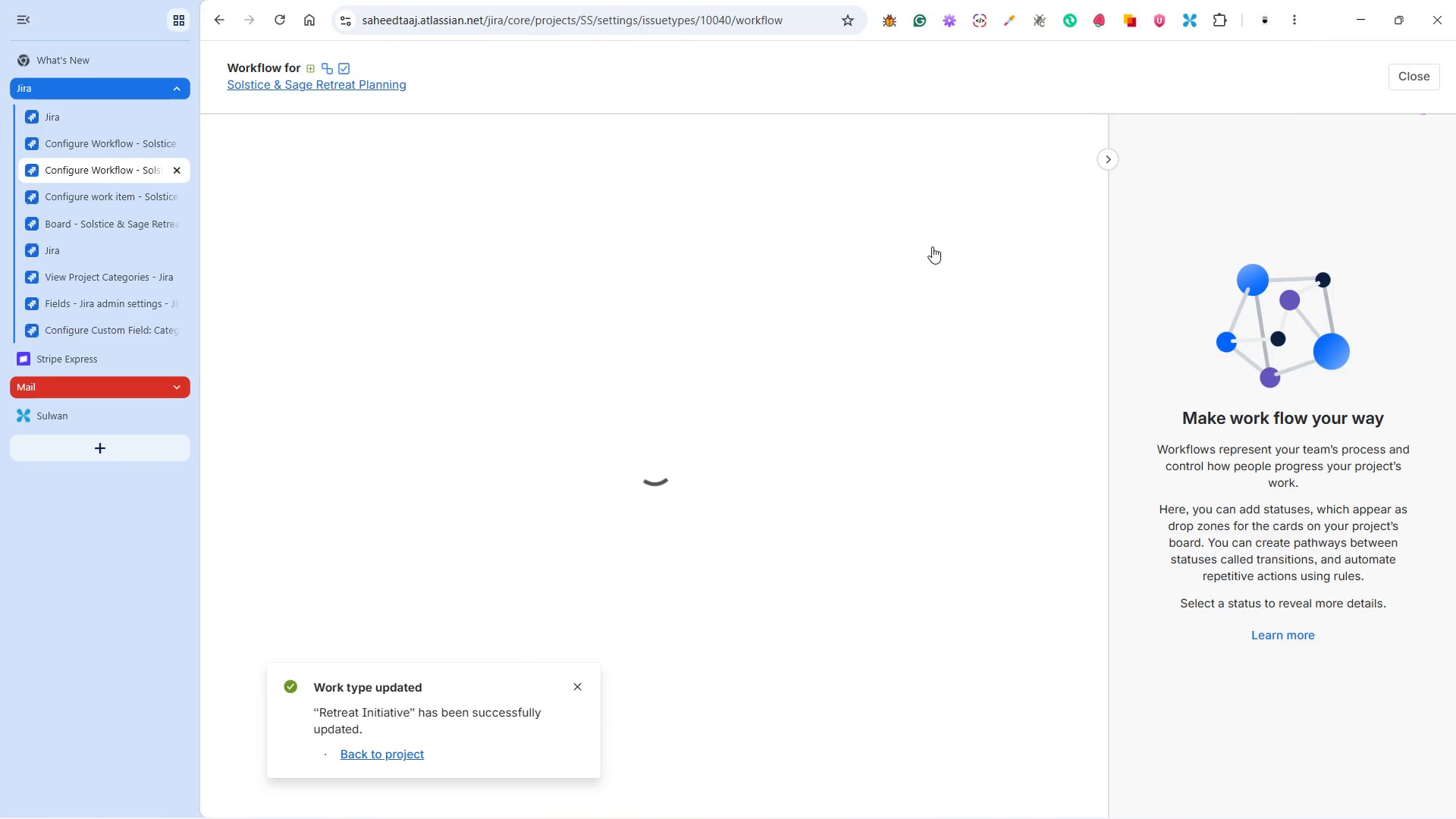 
scroll: coordinate [851, 328], scroll_direction: down, amount: 4.0
 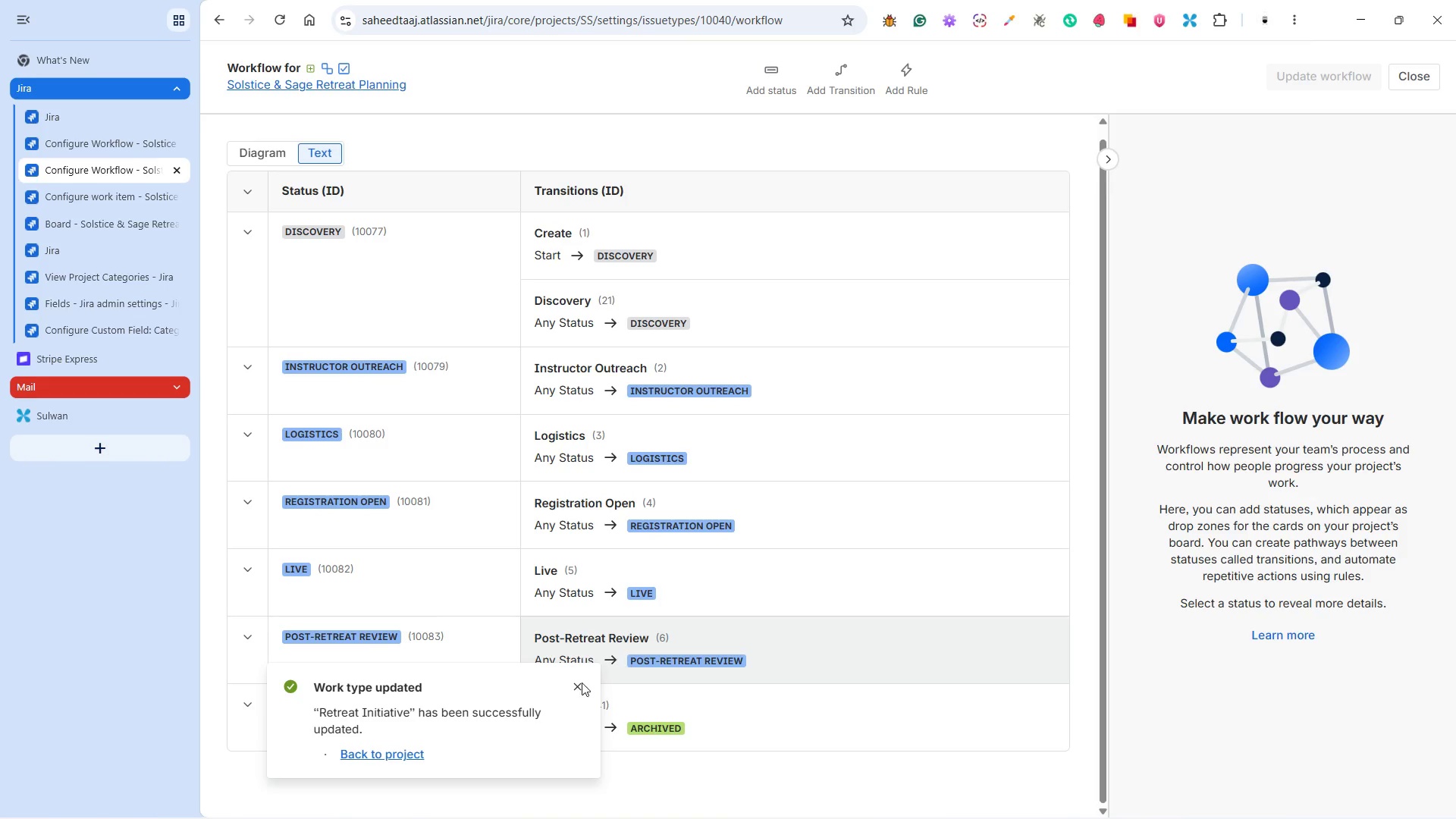 
left_click([573, 687])
 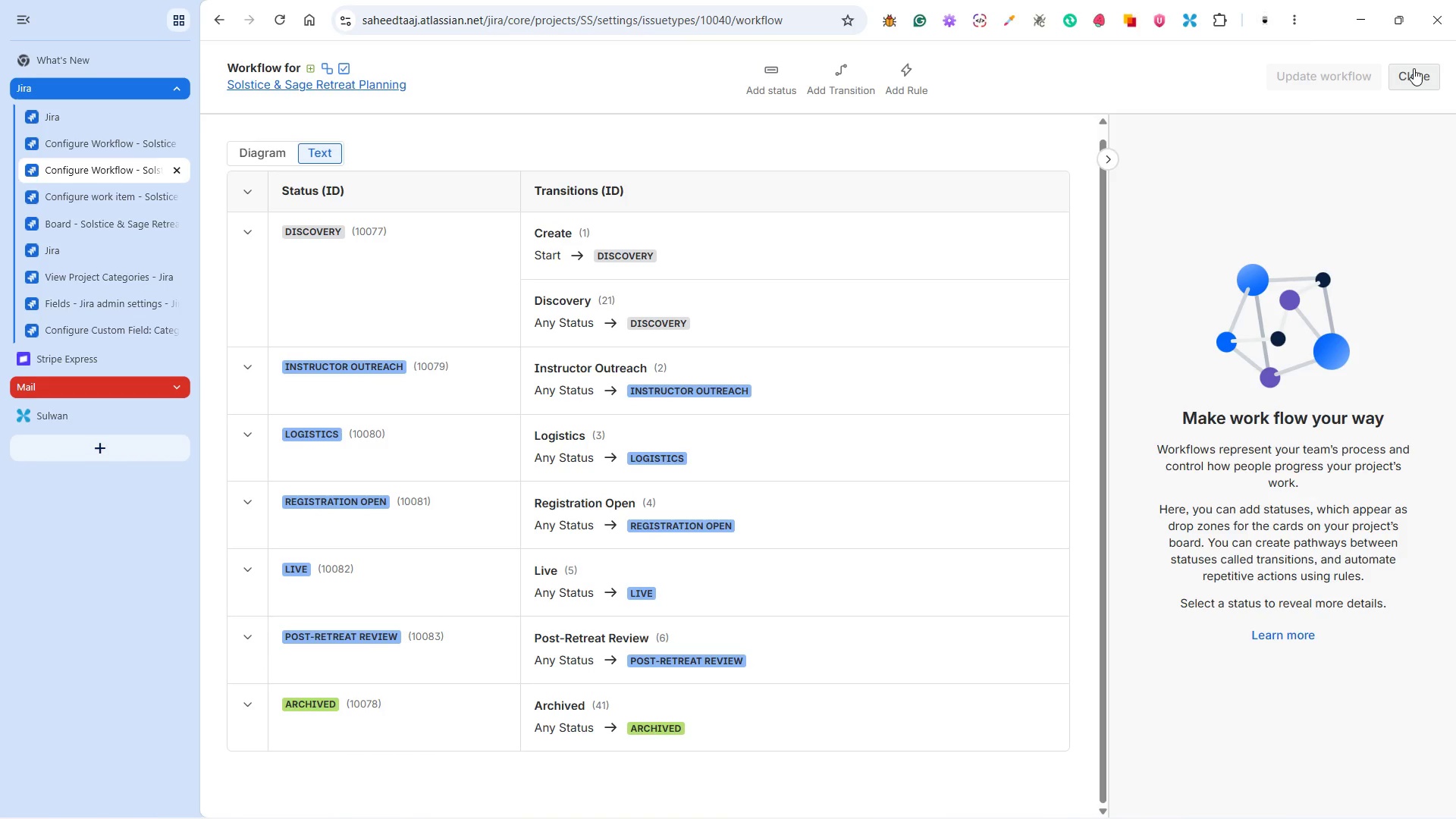 
wait(5.62)
 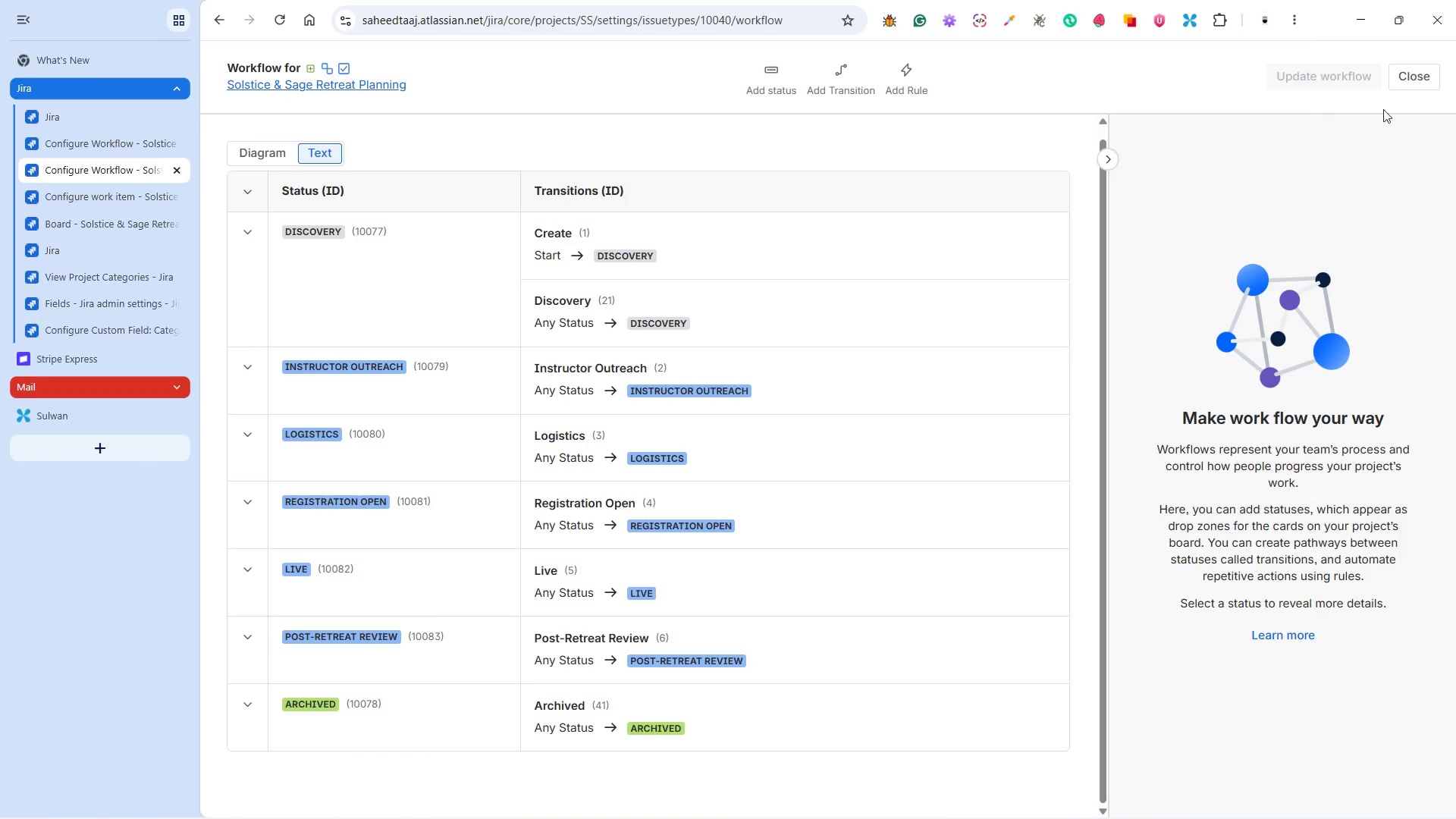 
scroll: coordinate [902, 356], scroll_direction: up, amount: 6.0
 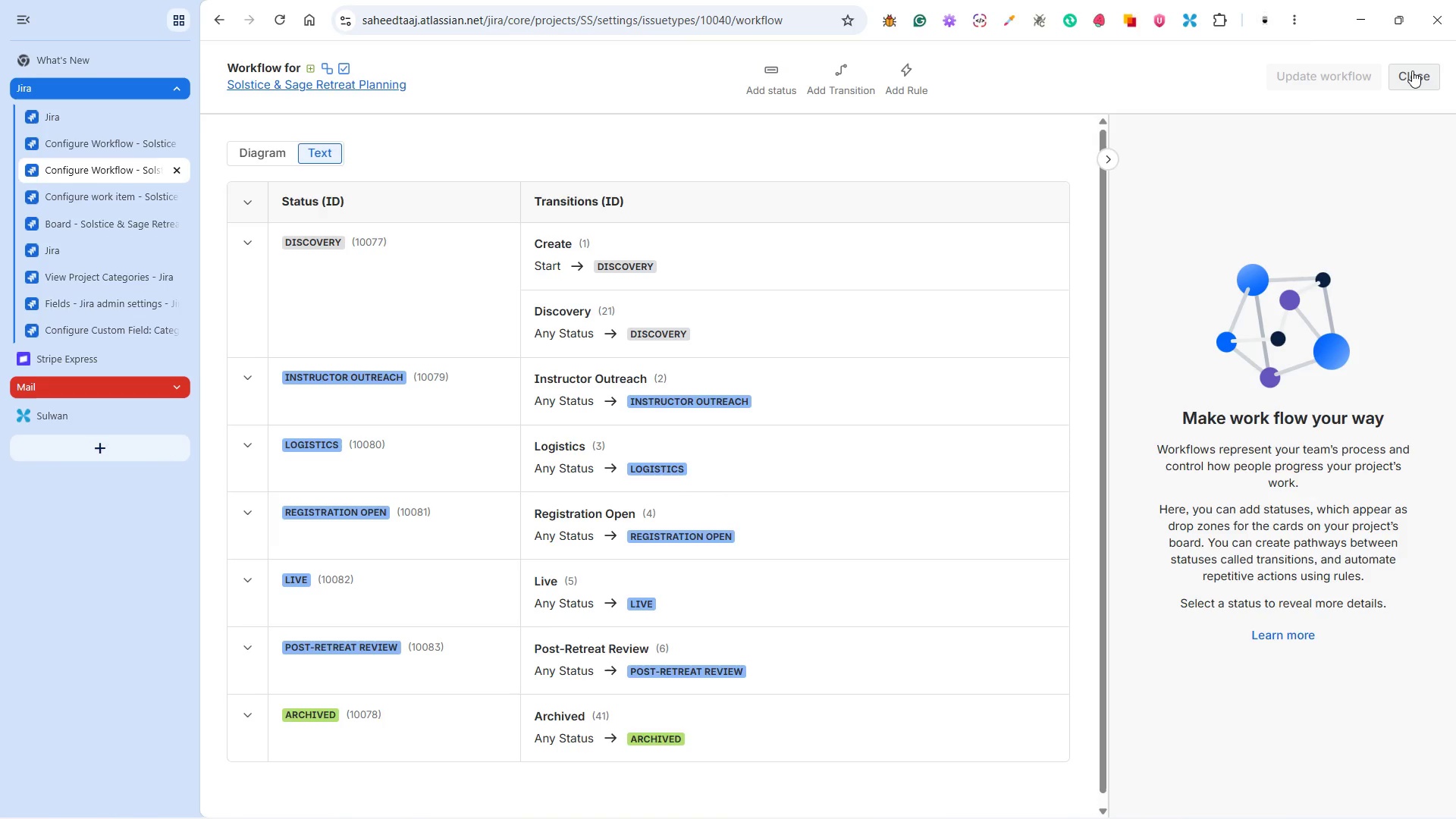 
left_click([1412, 71])
 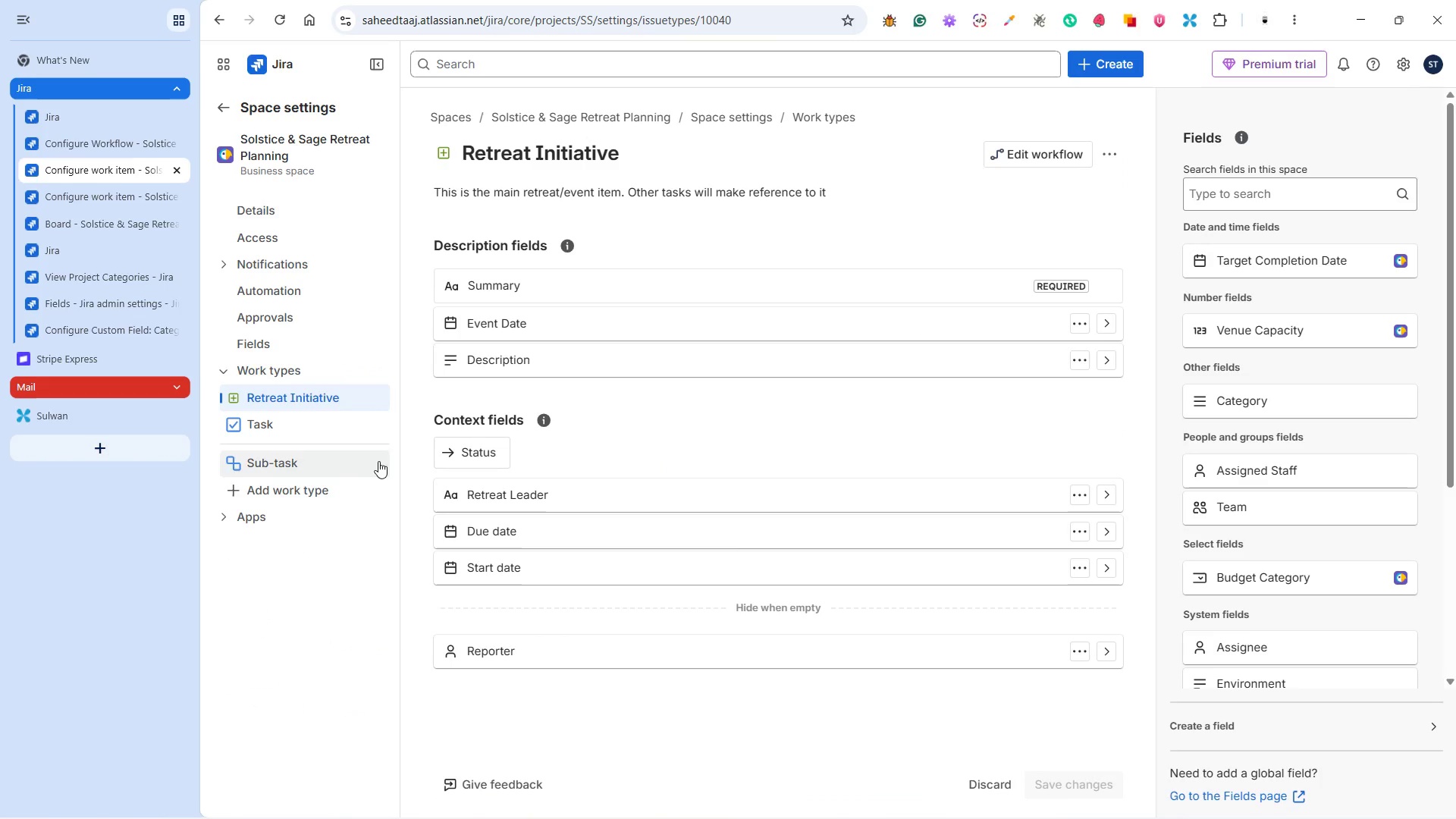 
wait(7.3)
 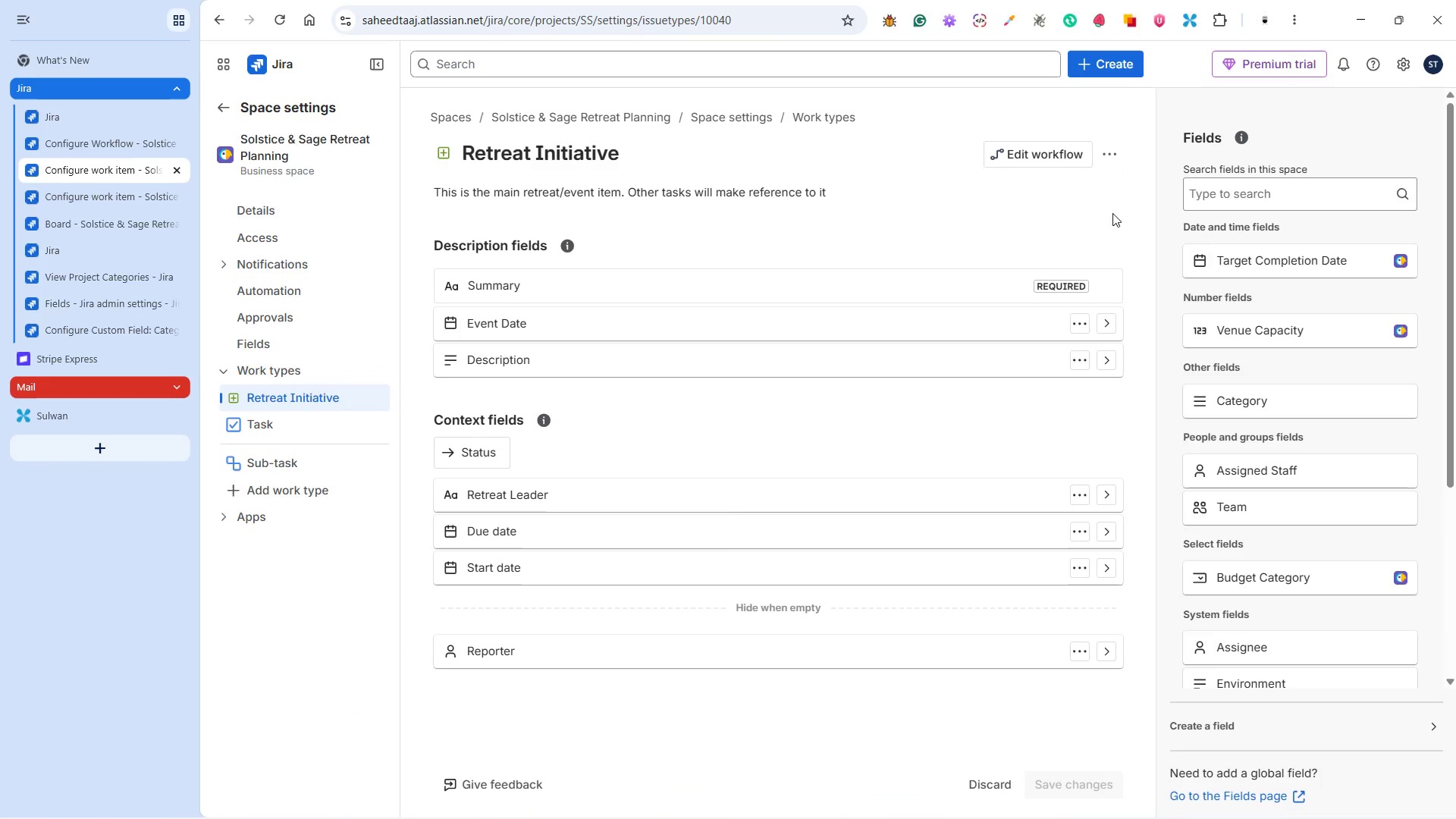 
left_click([1114, 142])
 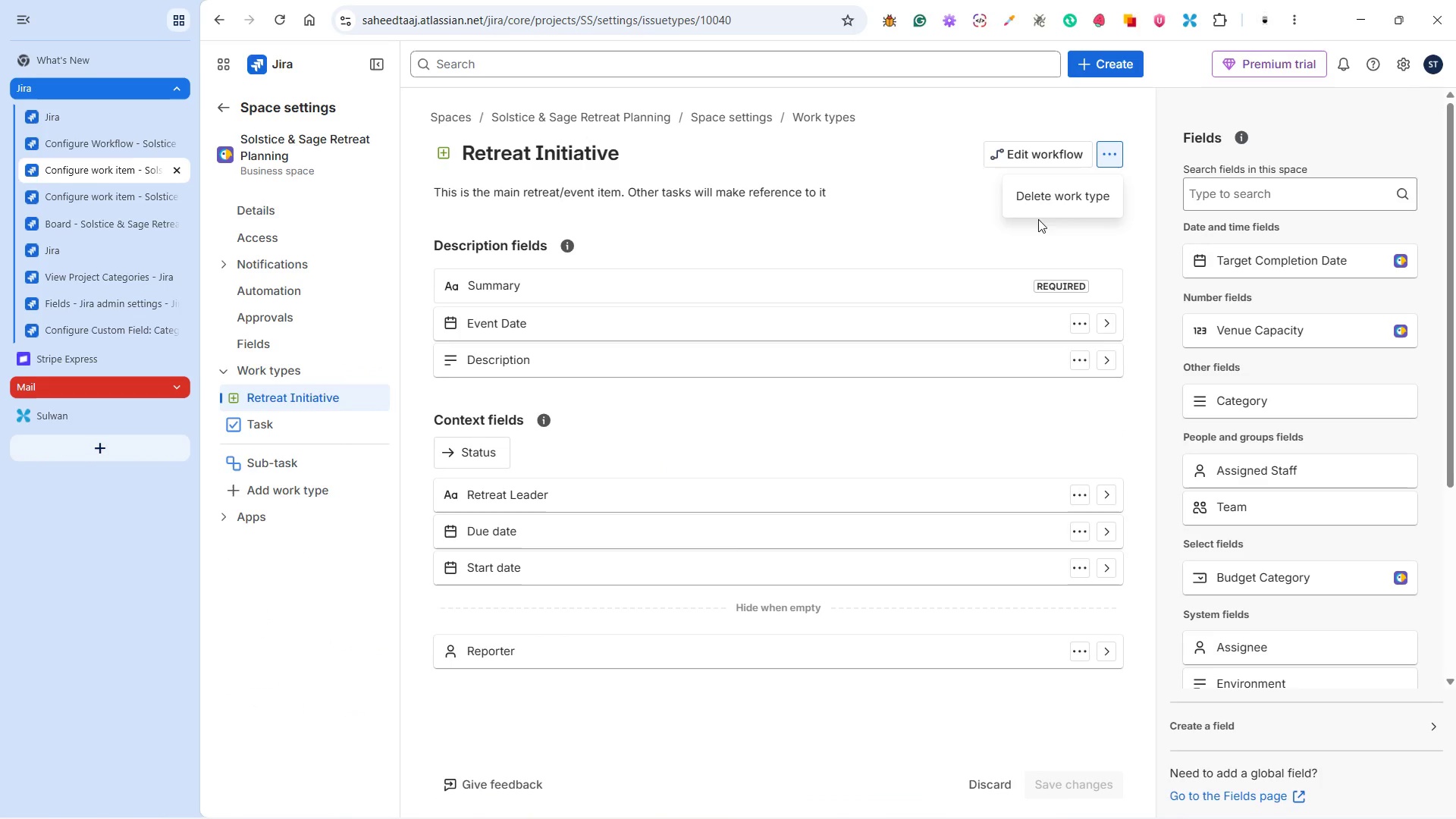 
left_click([1026, 220])
 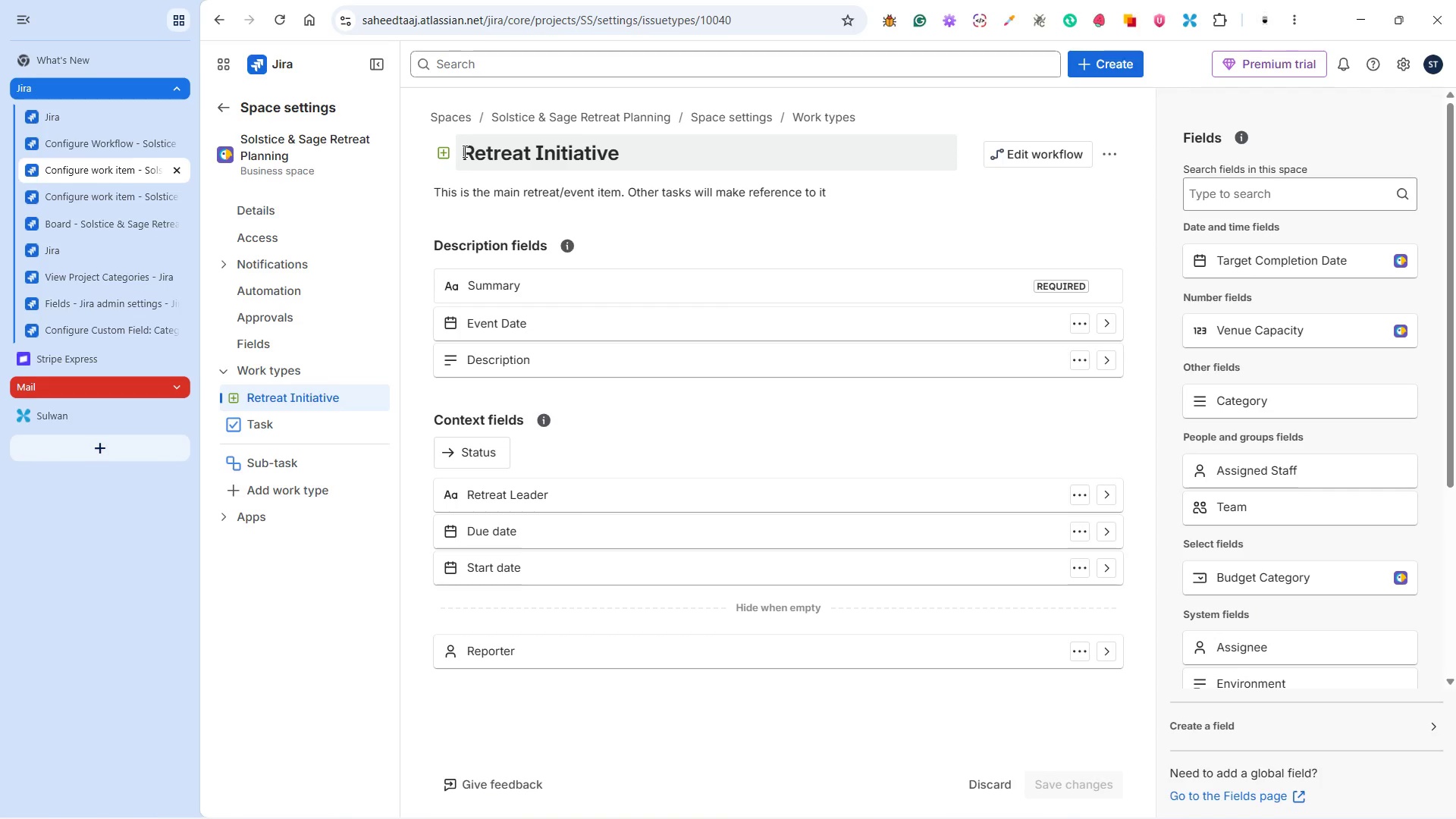 
wait(117.98)
 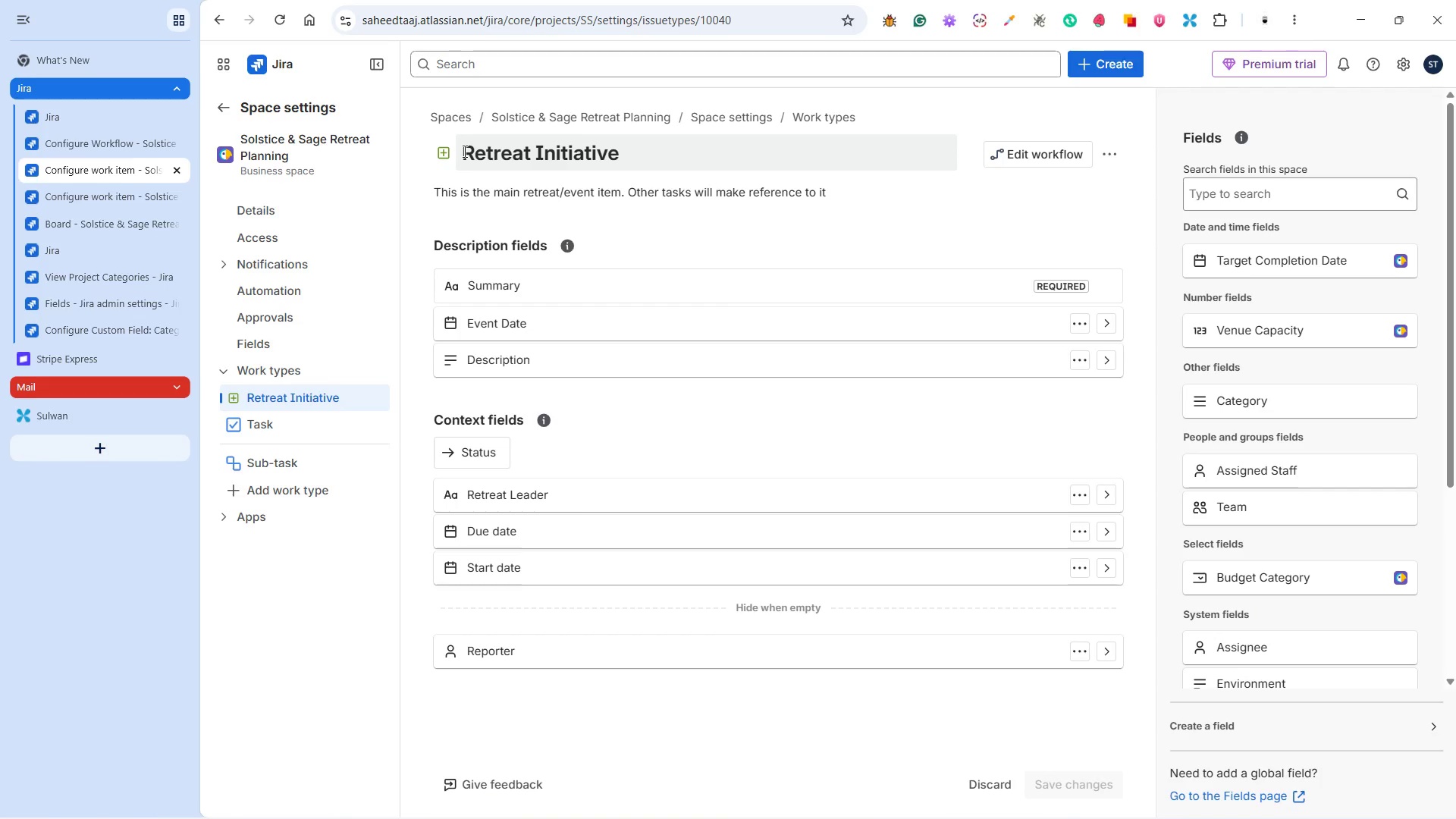 
scroll: coordinate [1241, 450], scroll_direction: down, amount: 10.0
 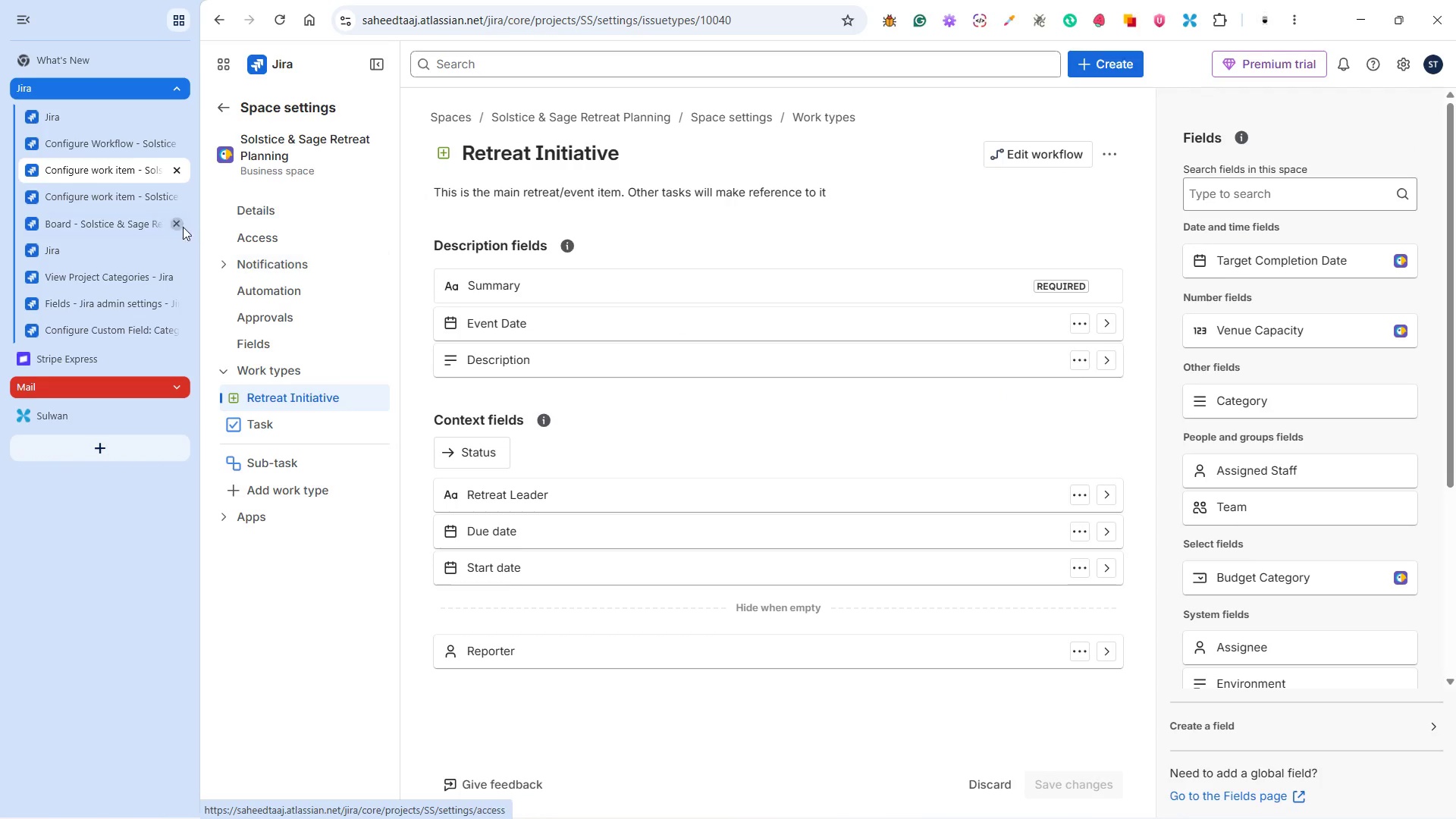 
left_click([128, 193])
 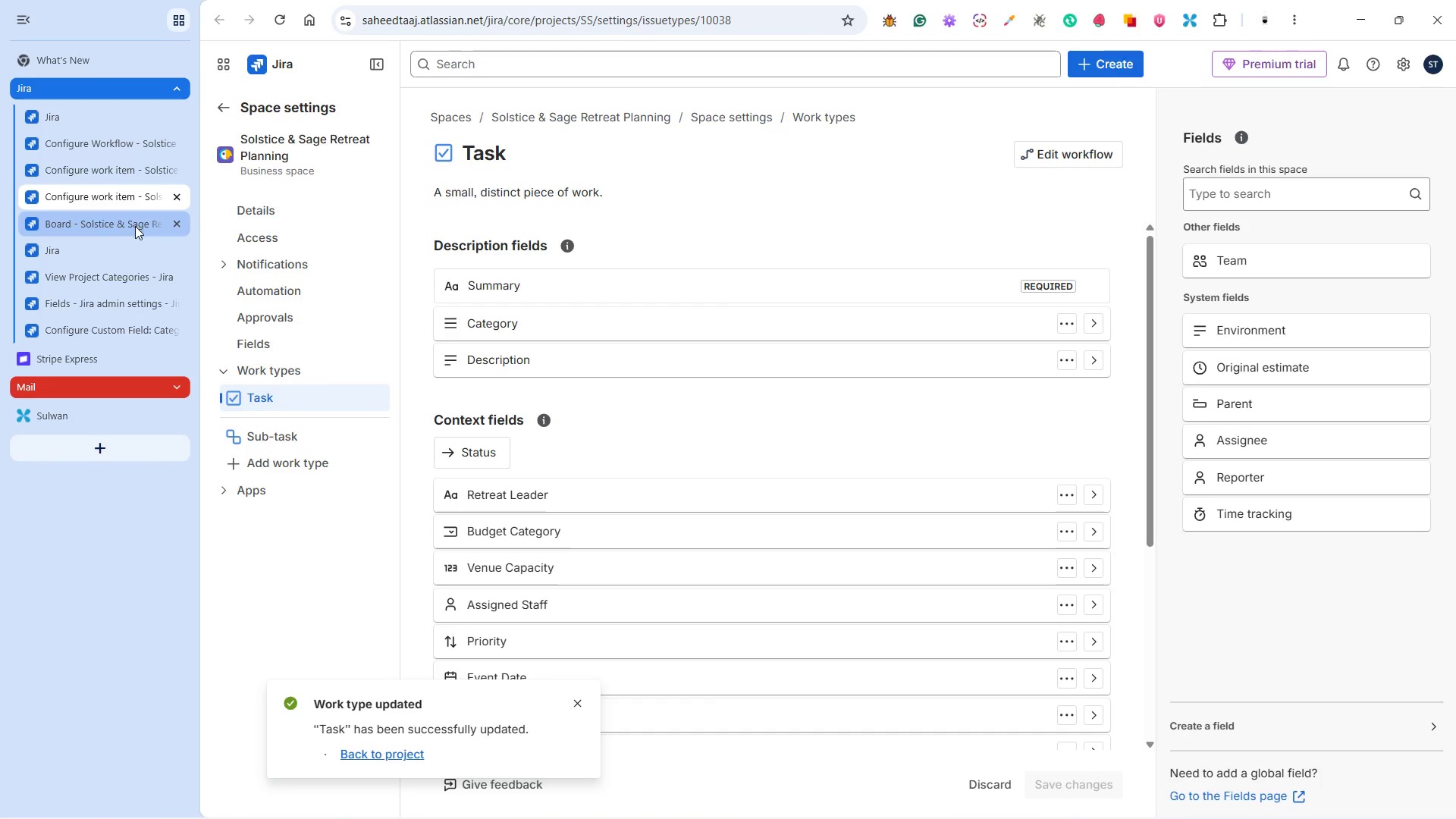 
left_click([127, 276])
 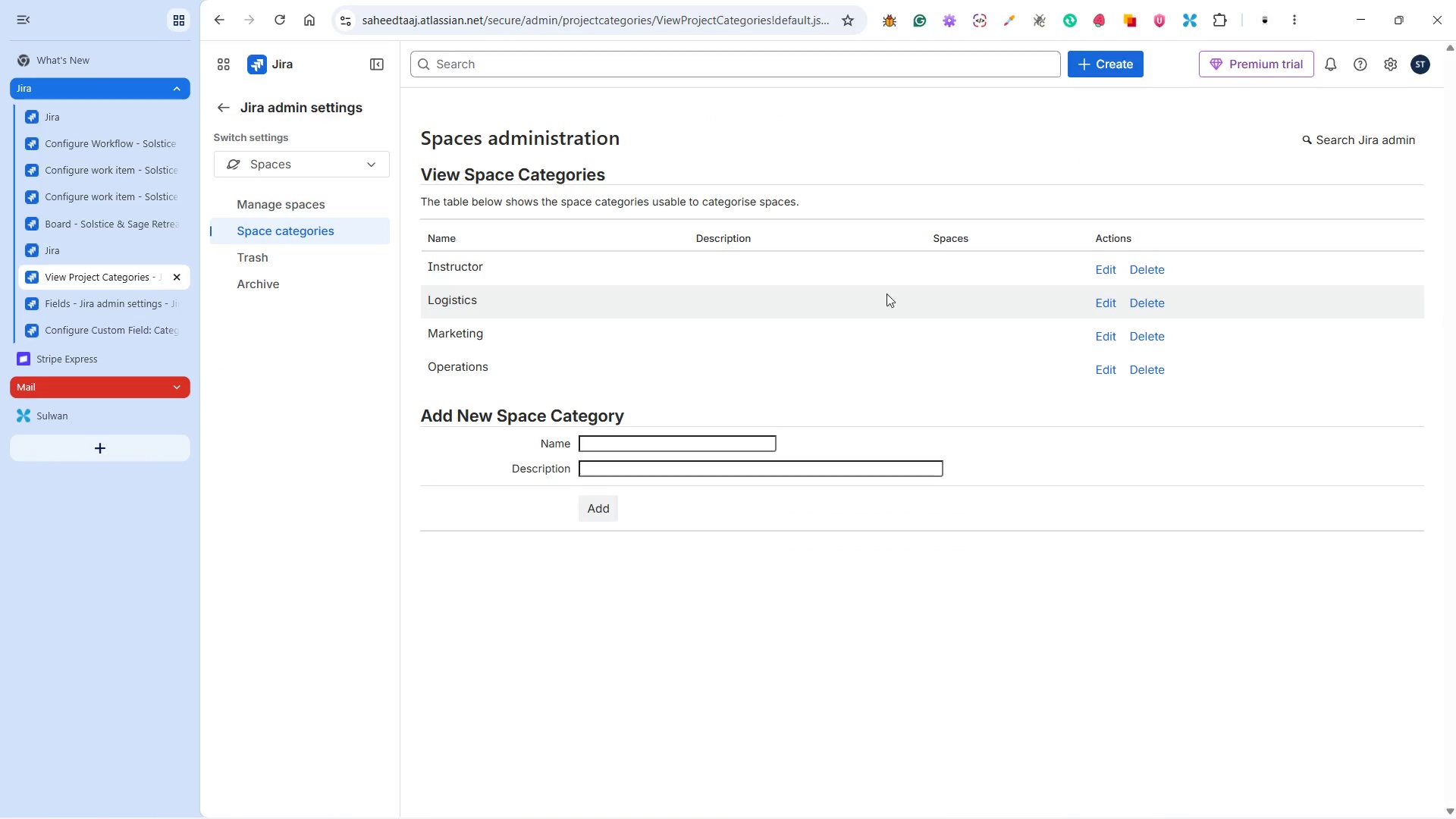 
wait(5.24)
 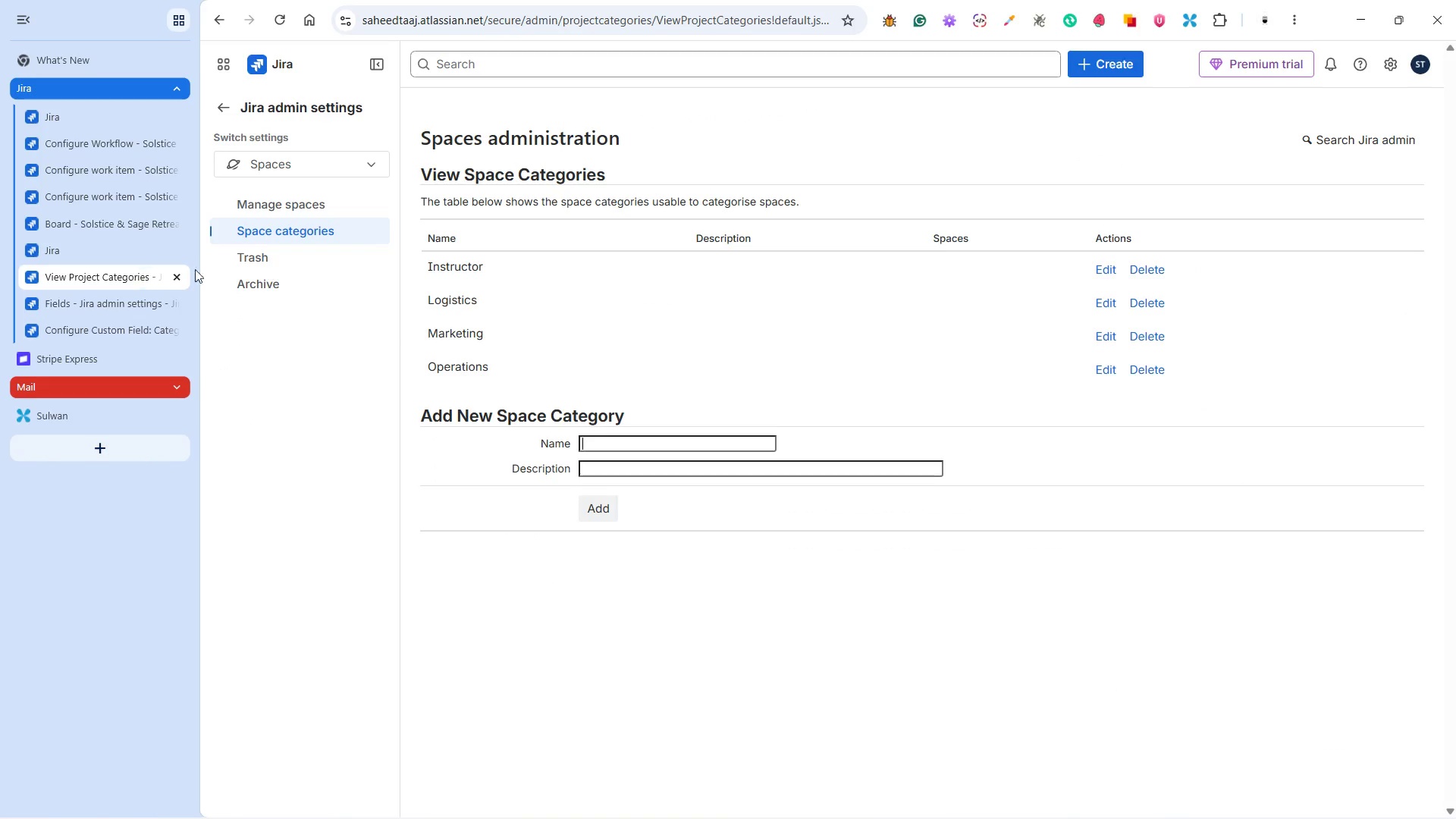 
left_click([313, 209])
 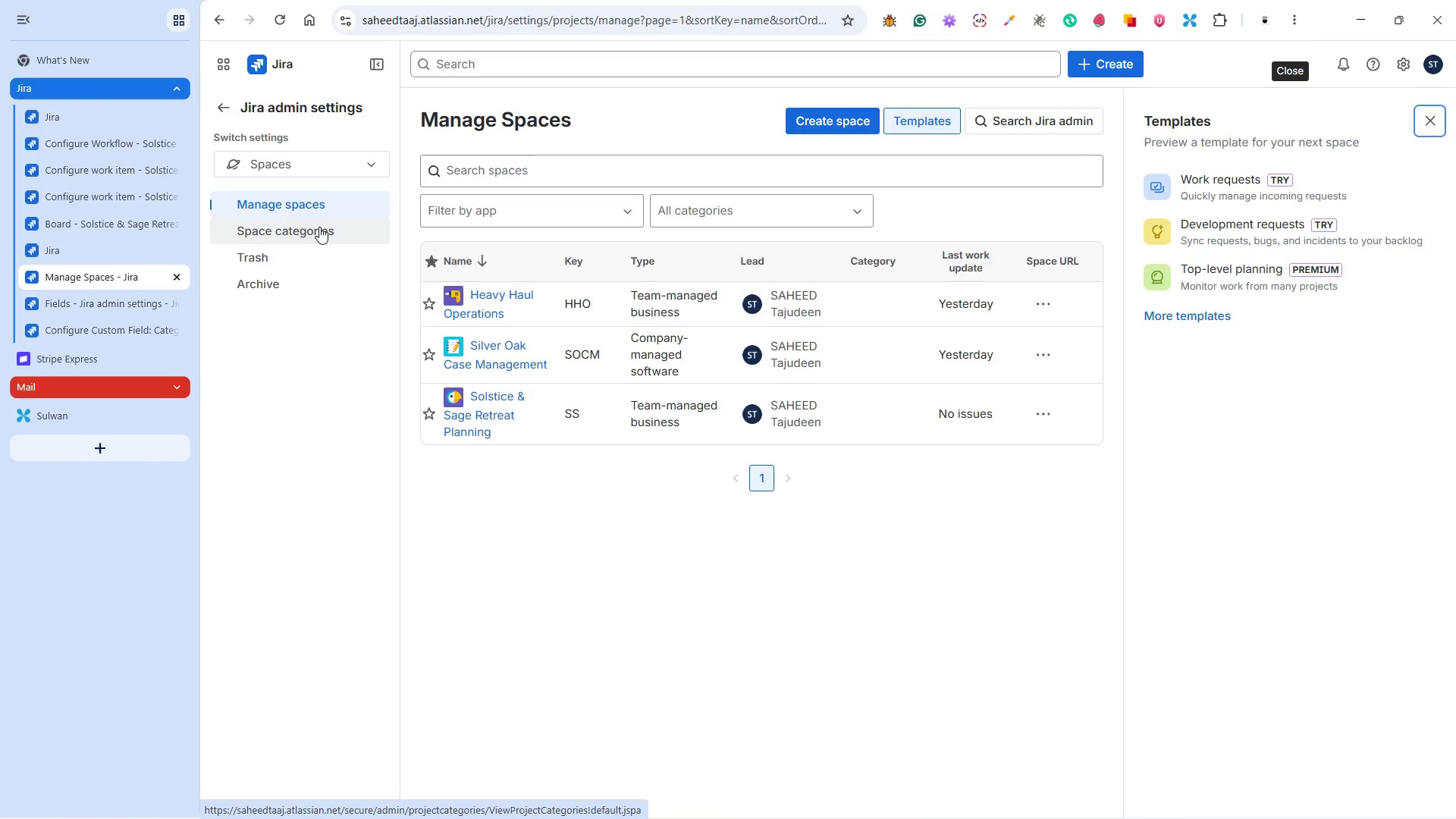 
wait(7.06)
 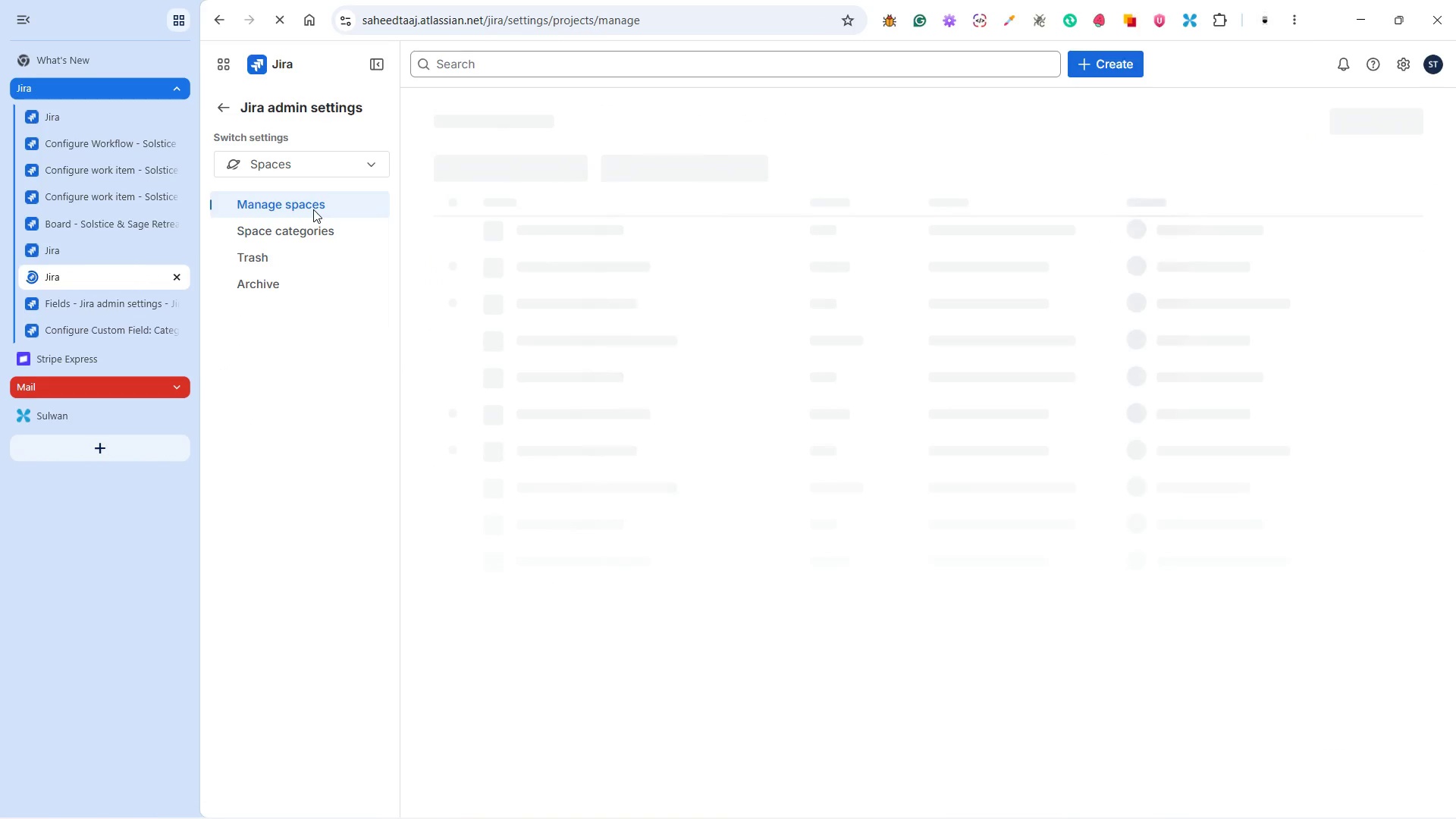 
left_click([319, 227])
 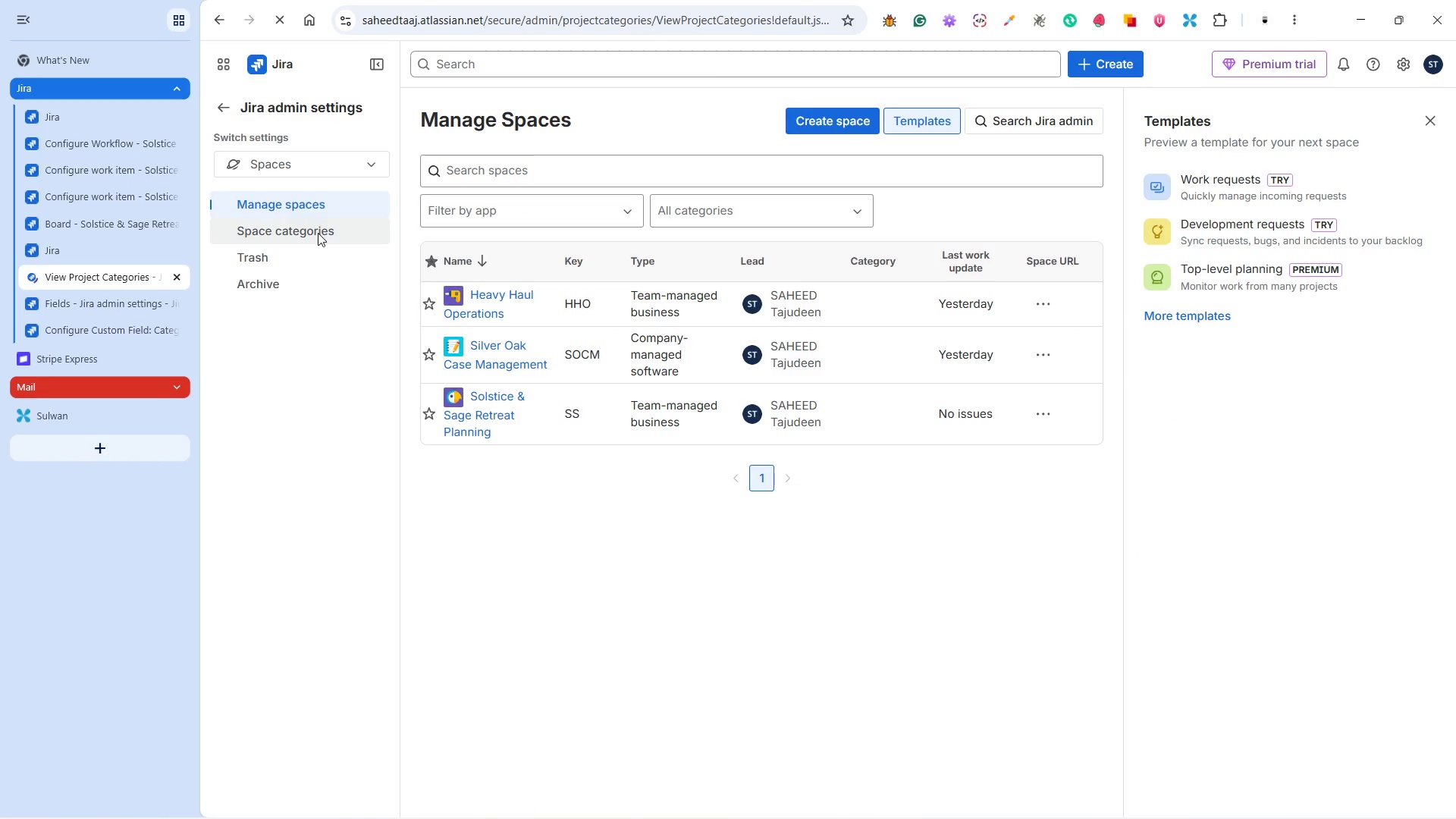 
wait(8.03)
 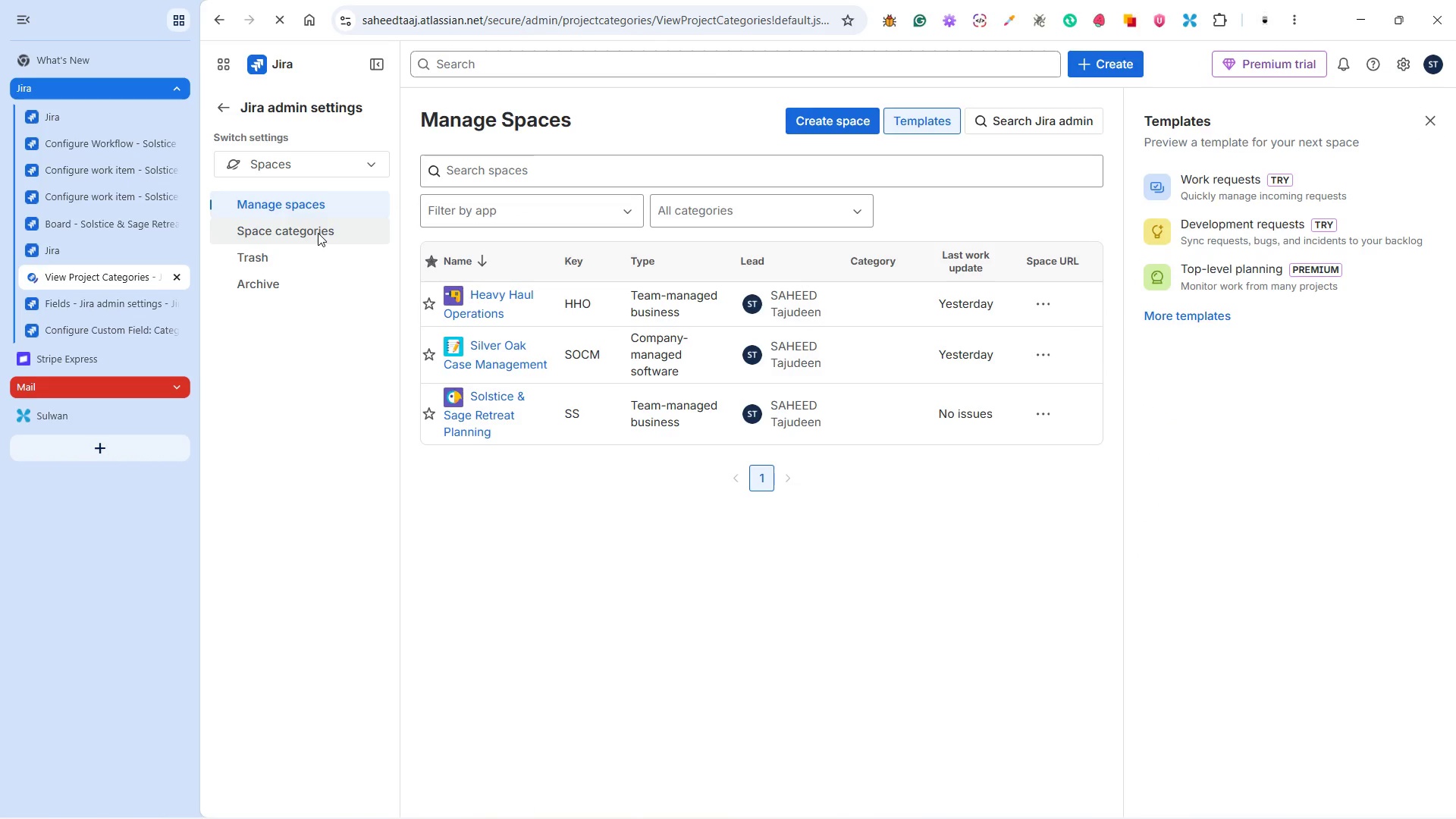 
left_click([96, 233])
 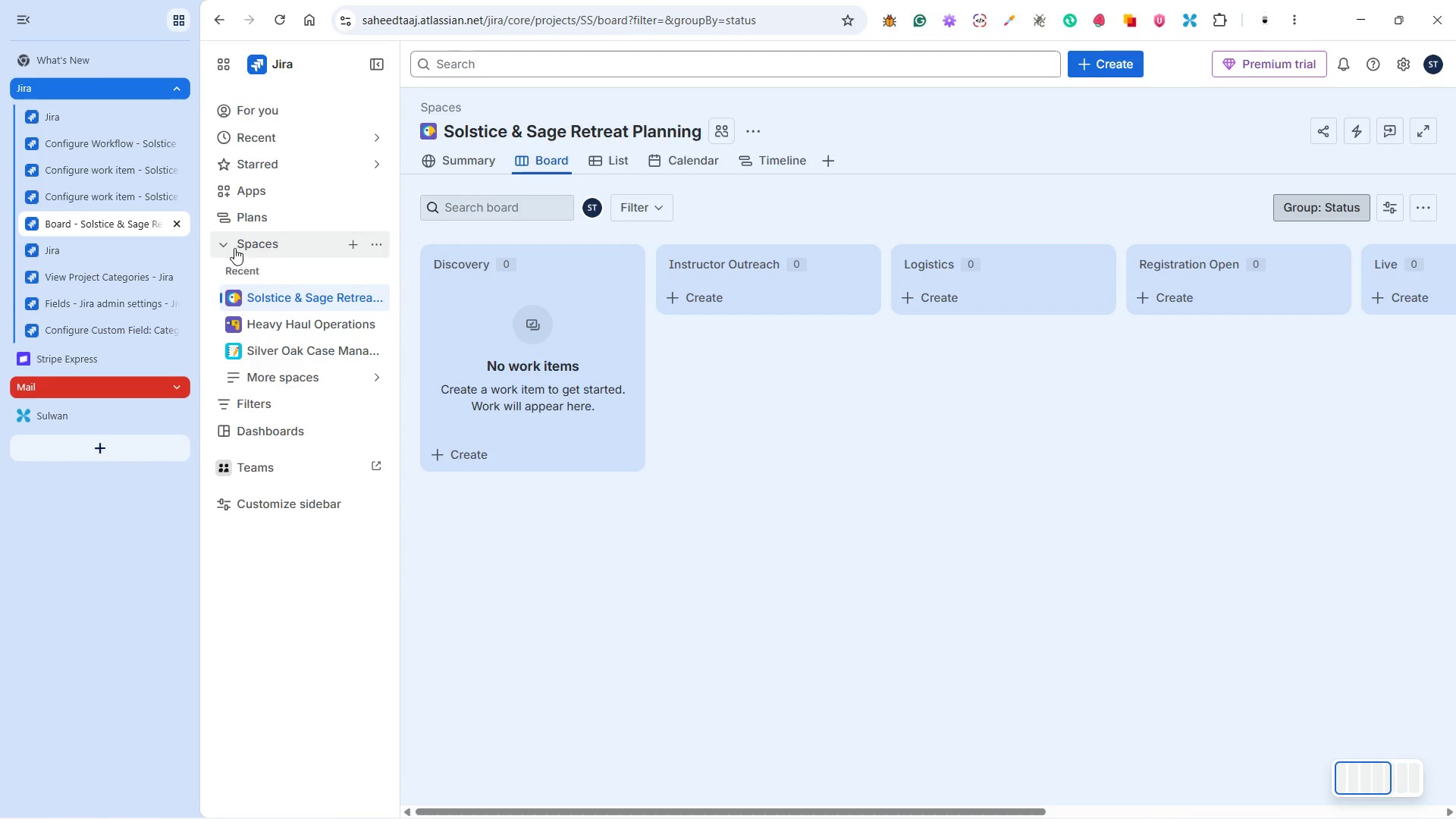 
double_click([231, 242])
 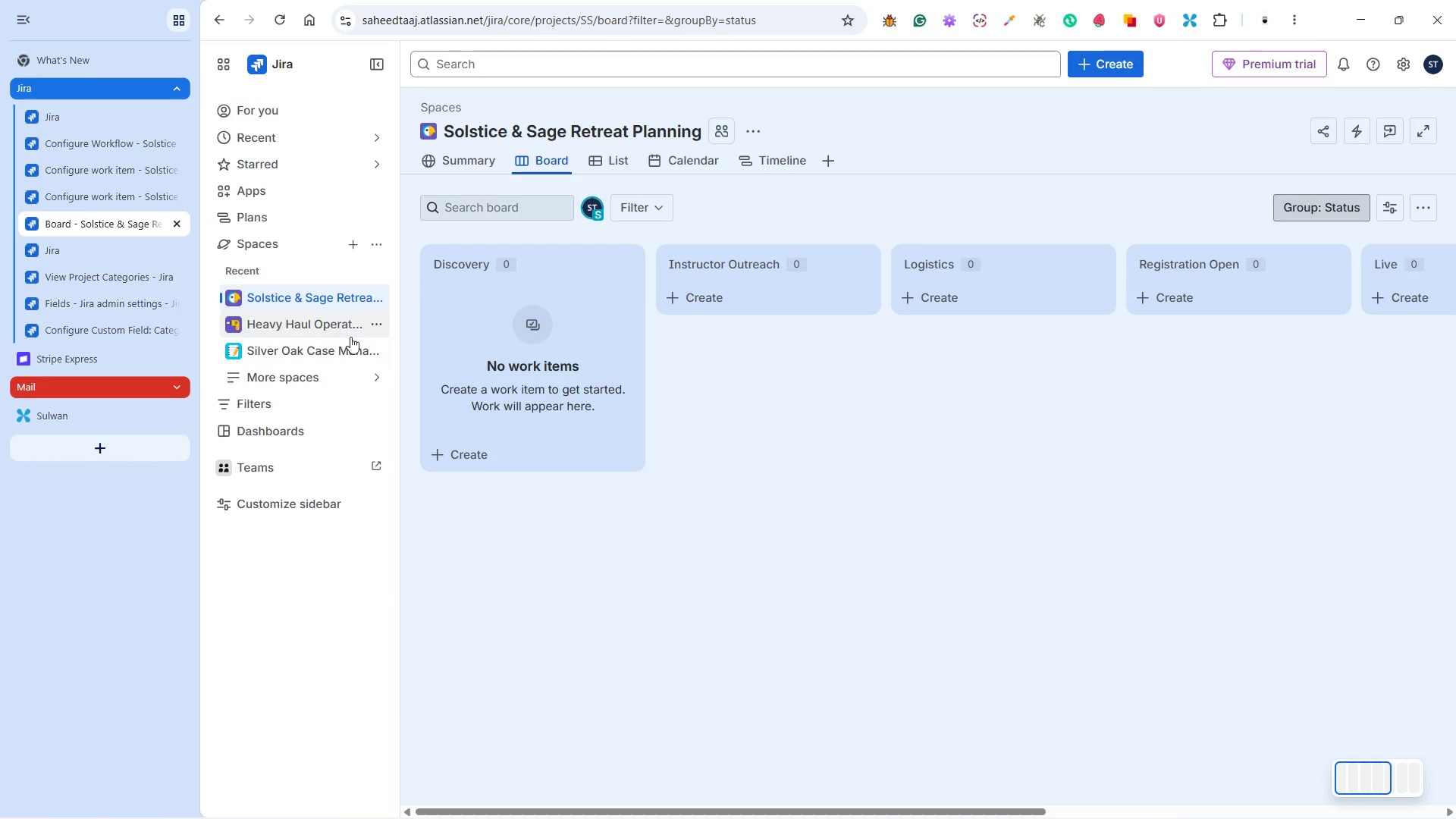 
left_click([378, 378])
 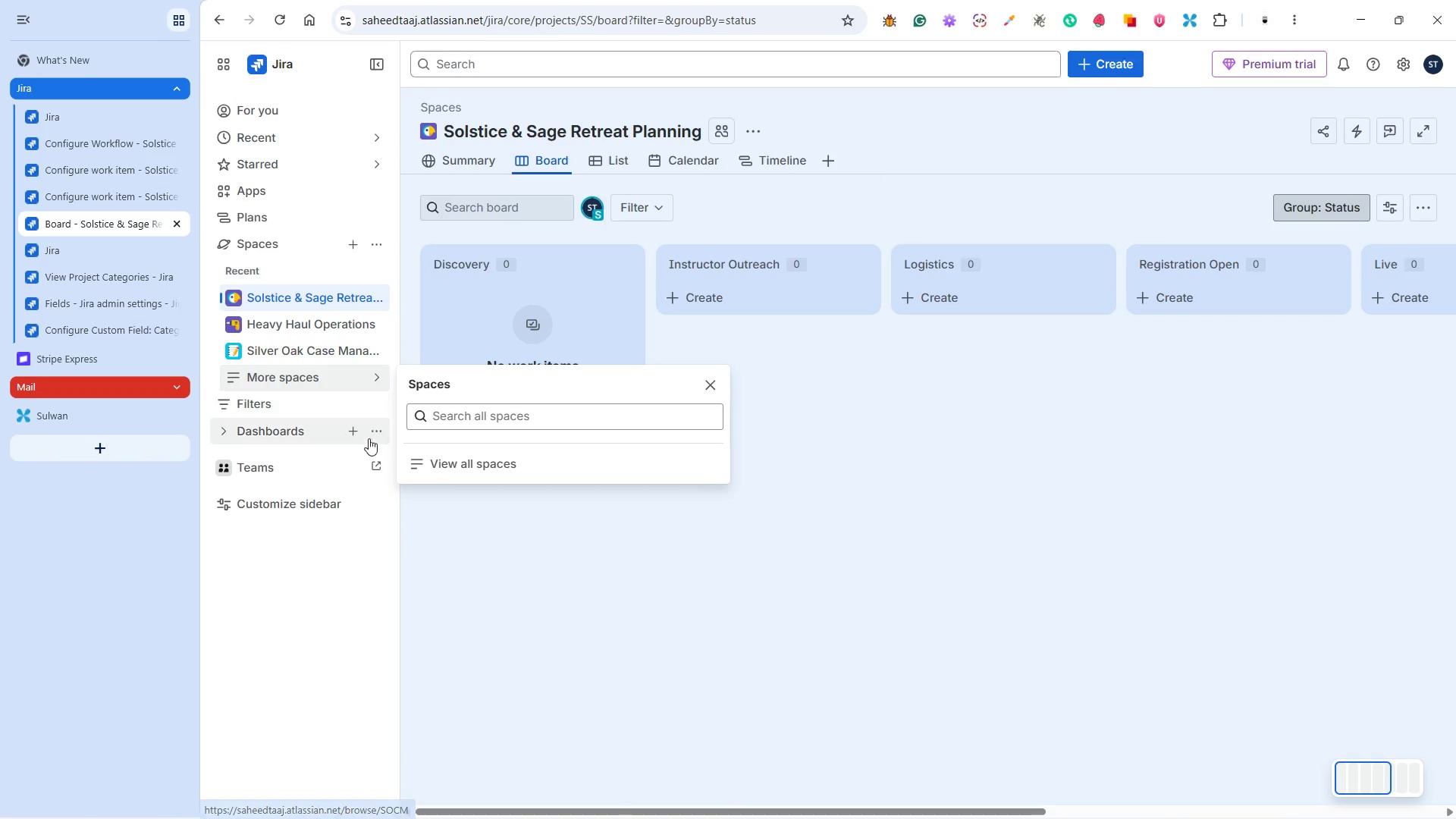 
wait(6.61)
 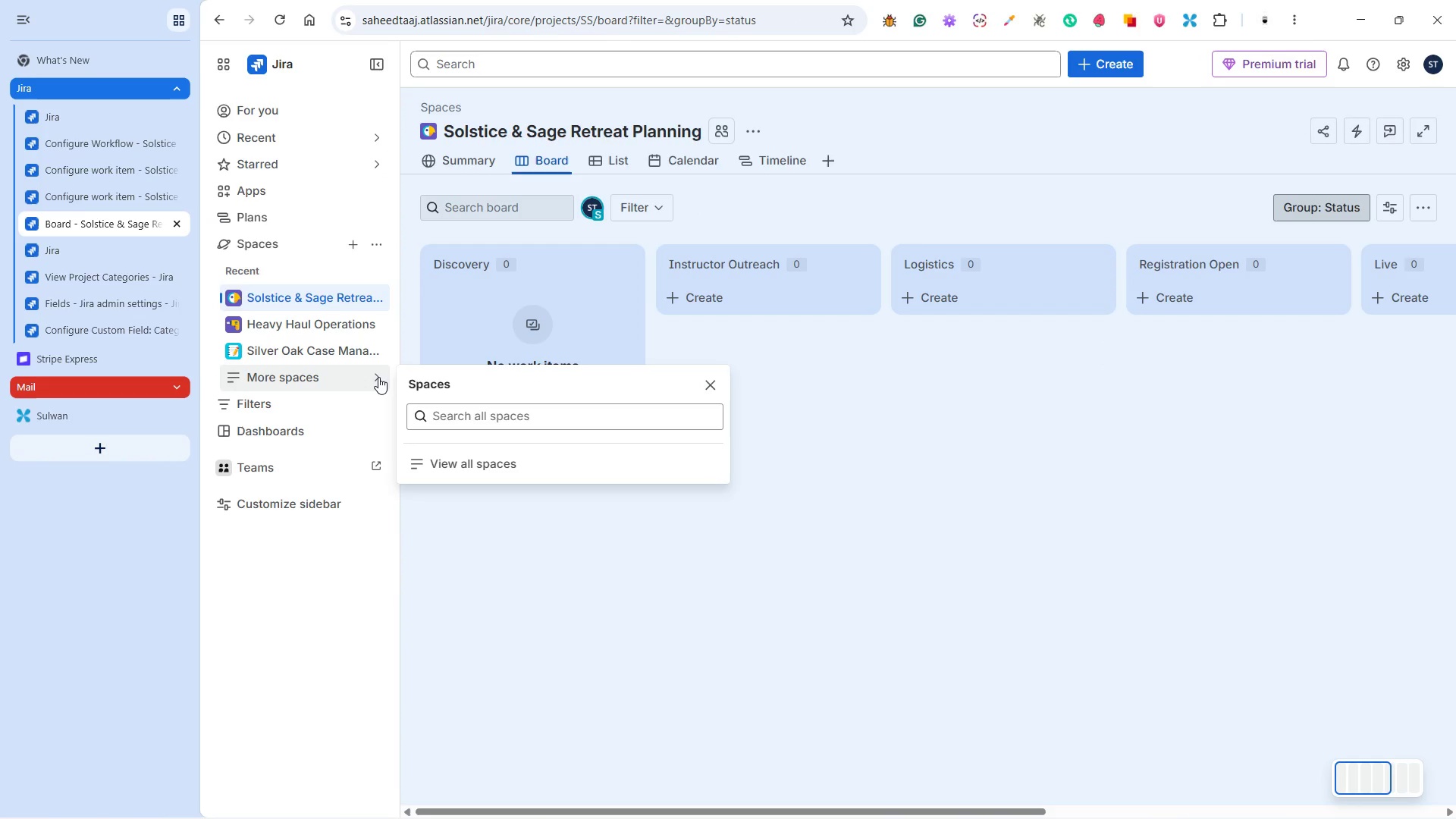 
left_click([359, 532])
 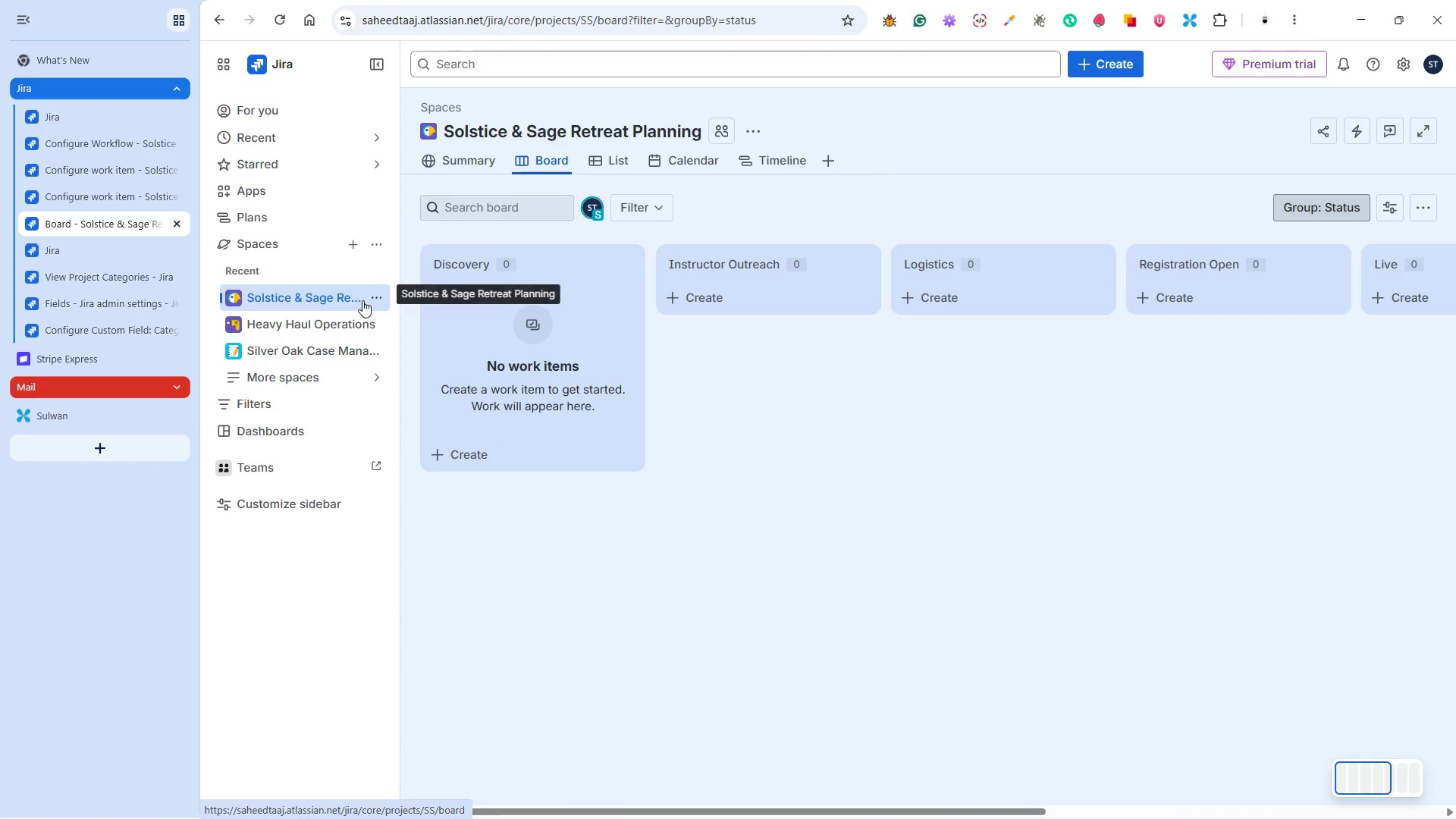 
left_click([375, 293])
 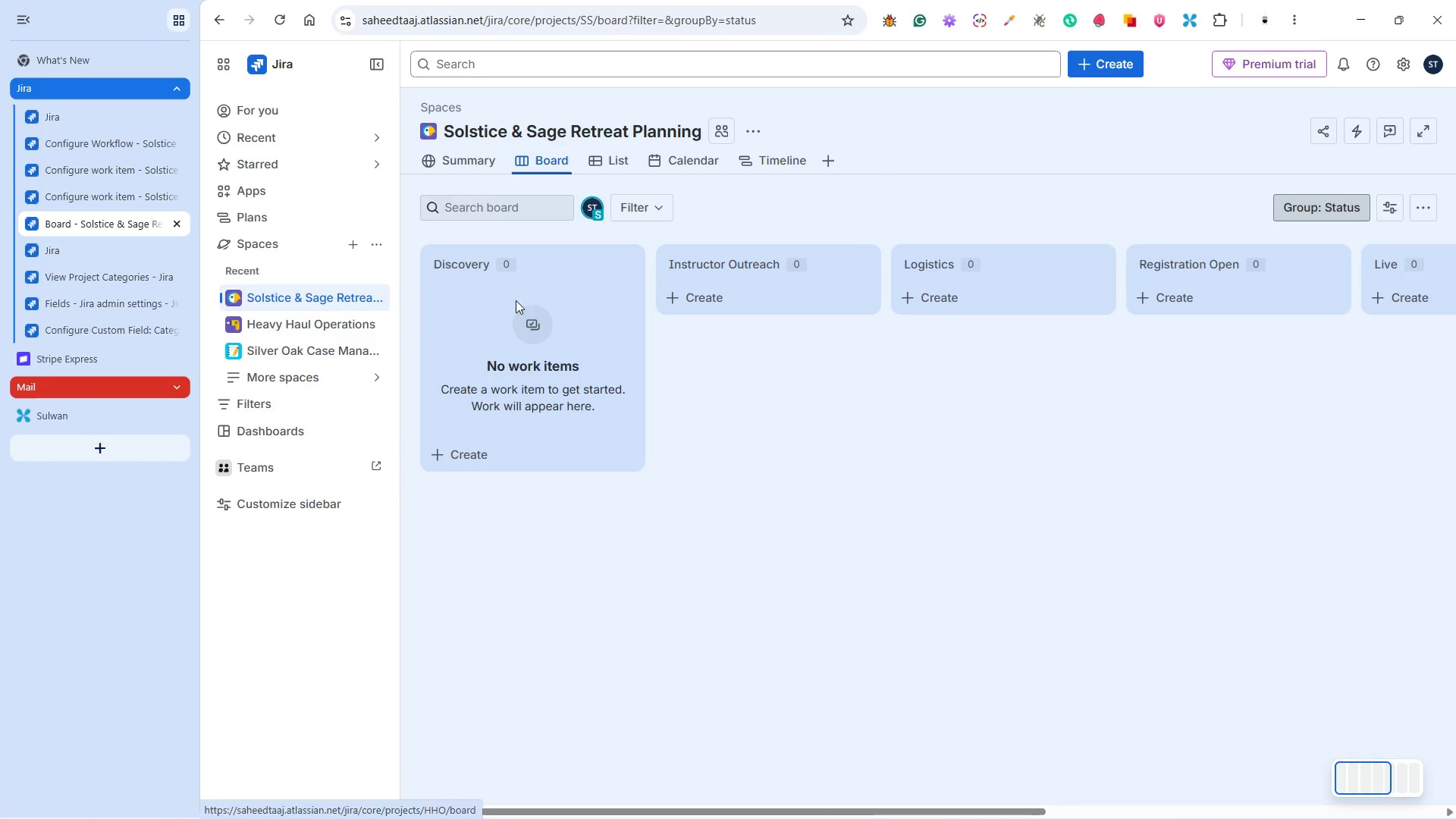 
wait(110.76)
 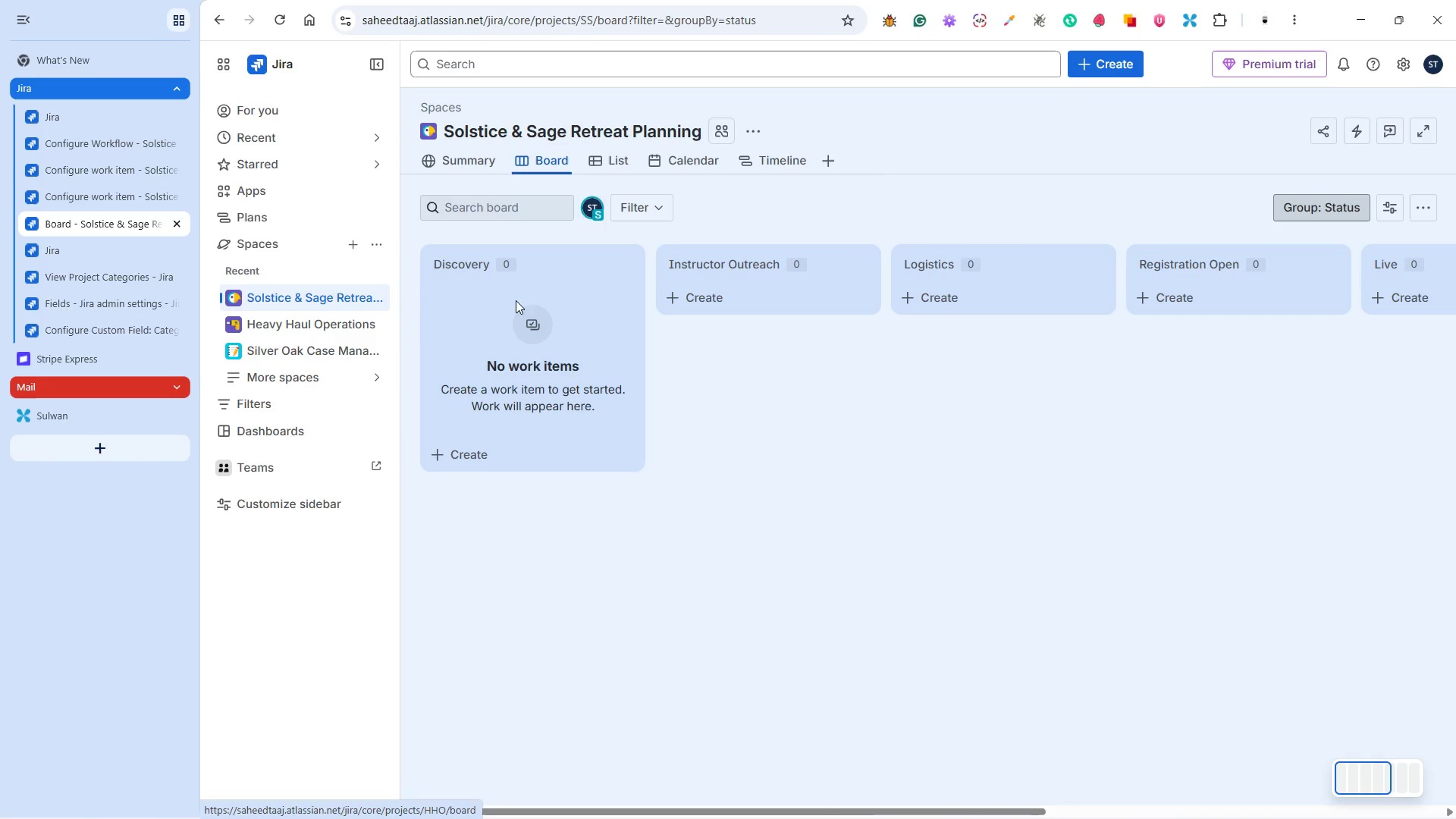 
mouse_move([370, 307])
 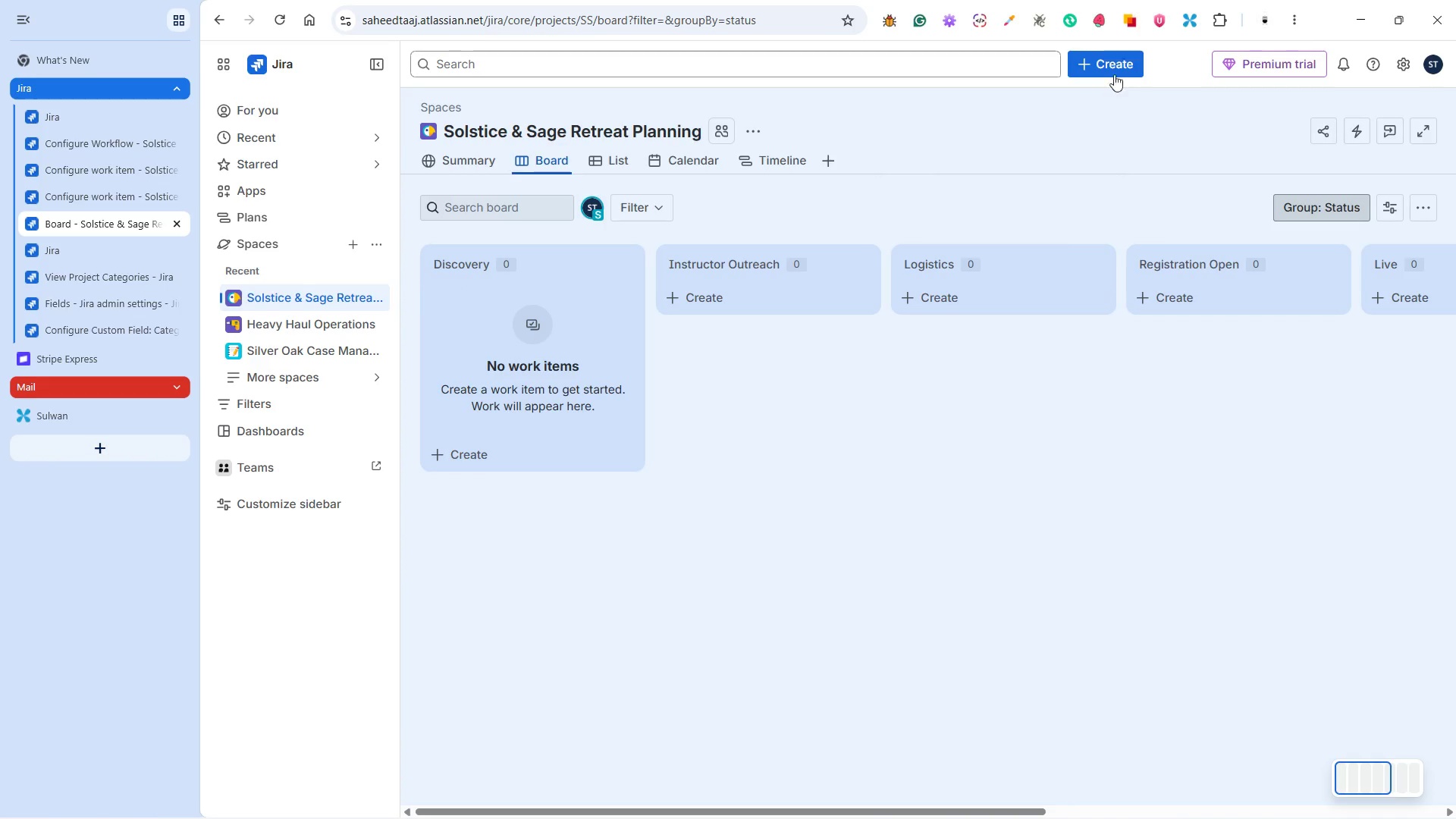 
left_click([1118, 67])
 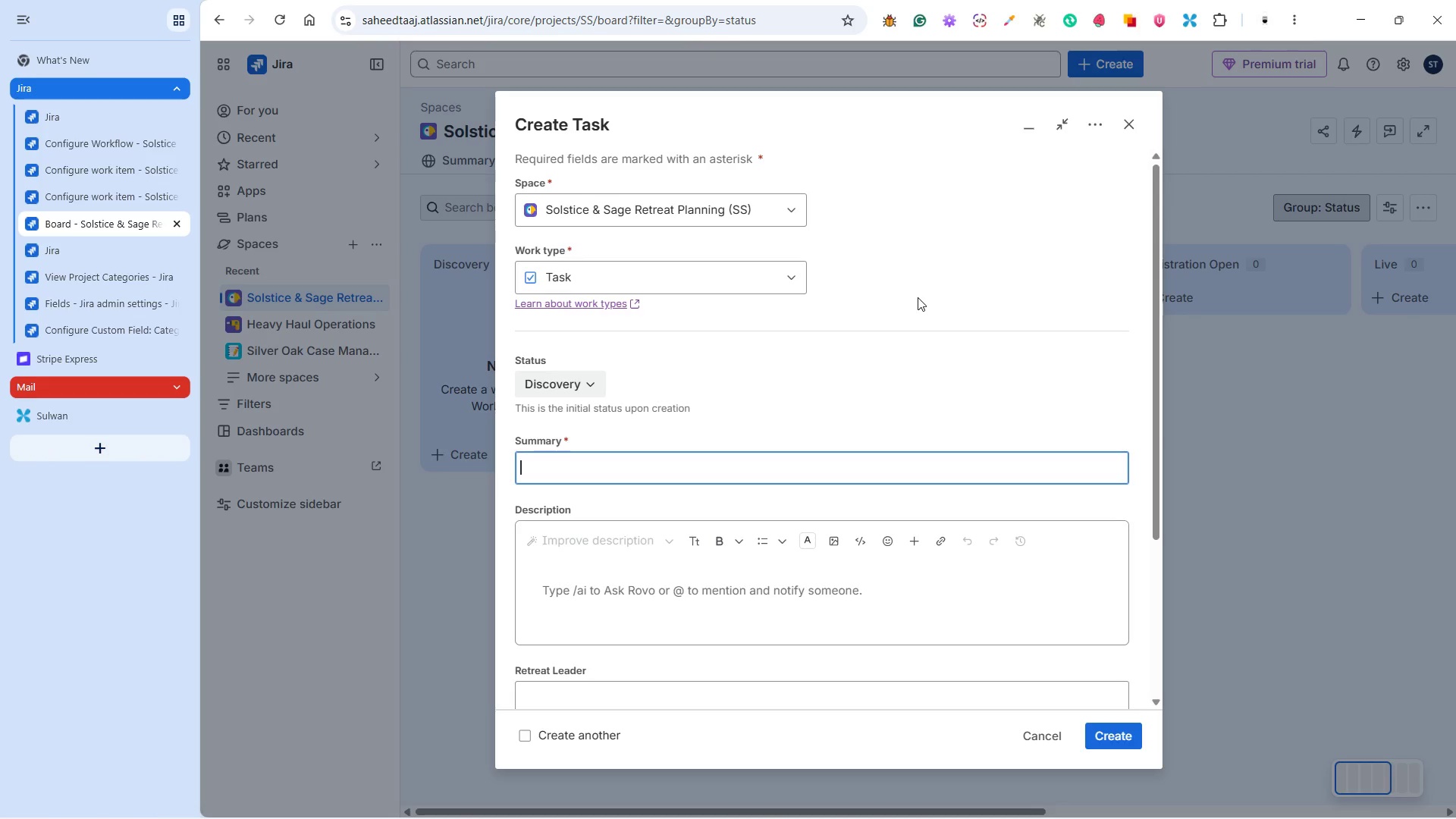 
wait(11.97)
 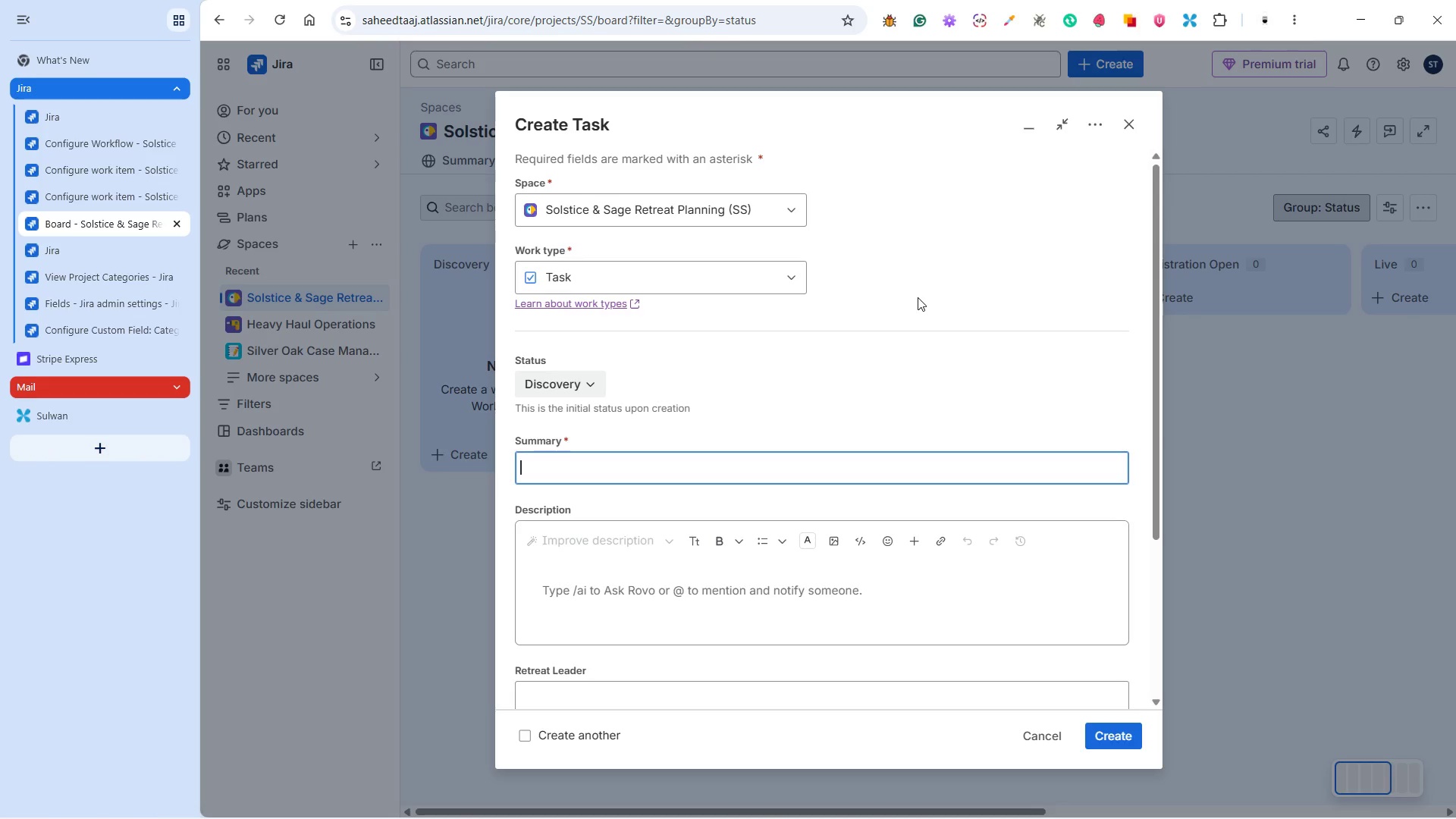 
left_click([104, 145])
 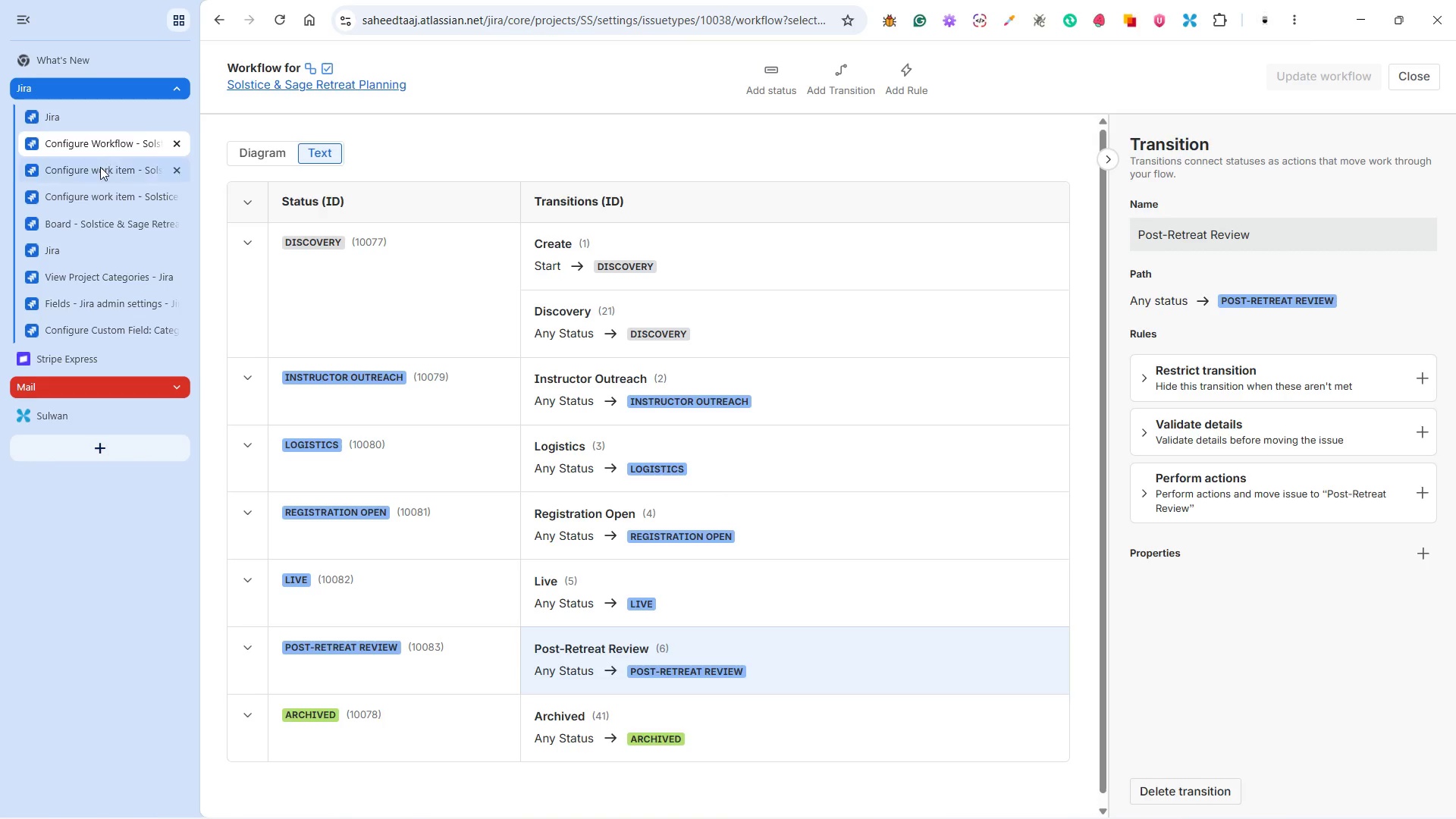 
left_click([98, 174])
 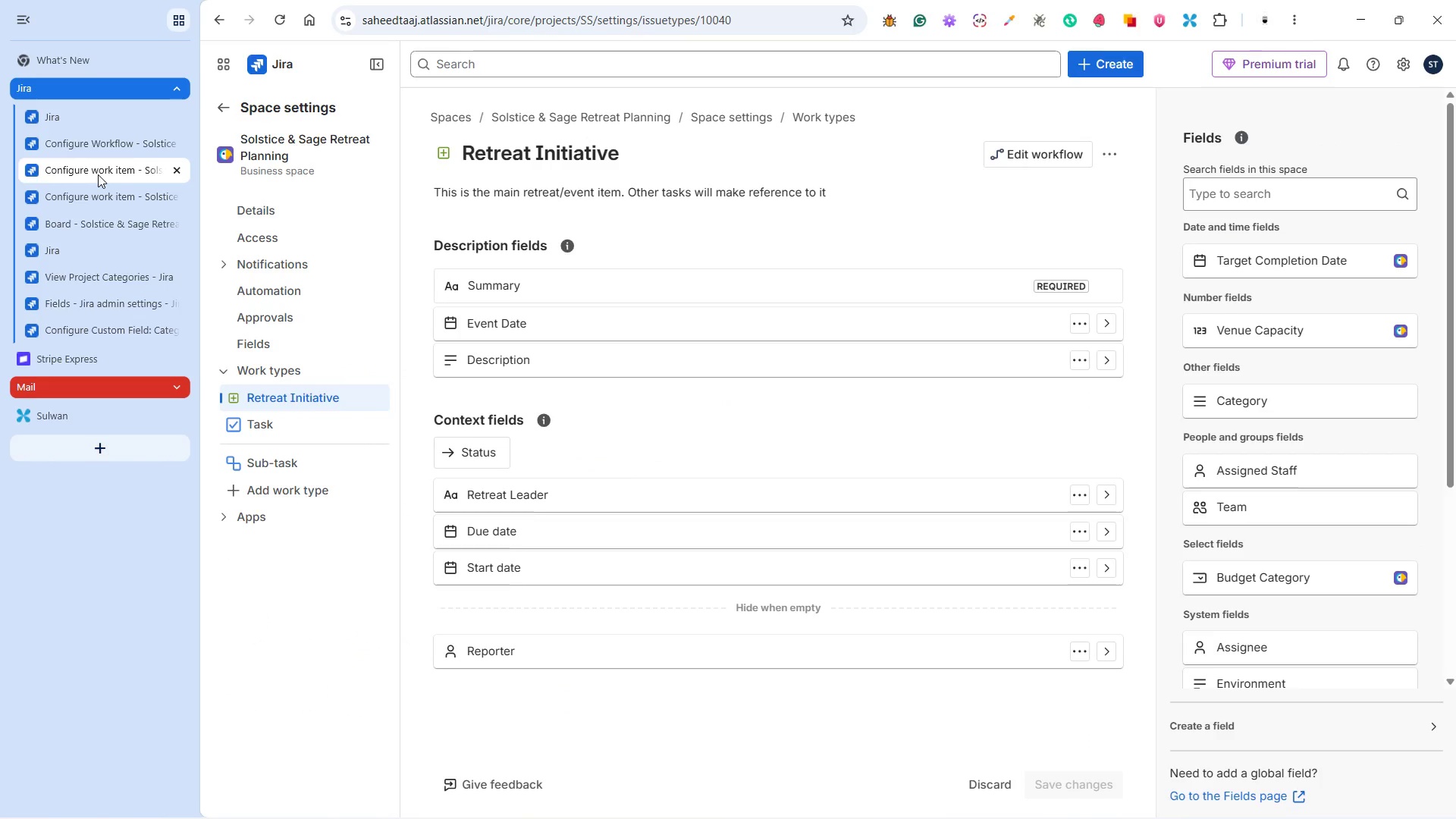 
left_click([96, 193])
 